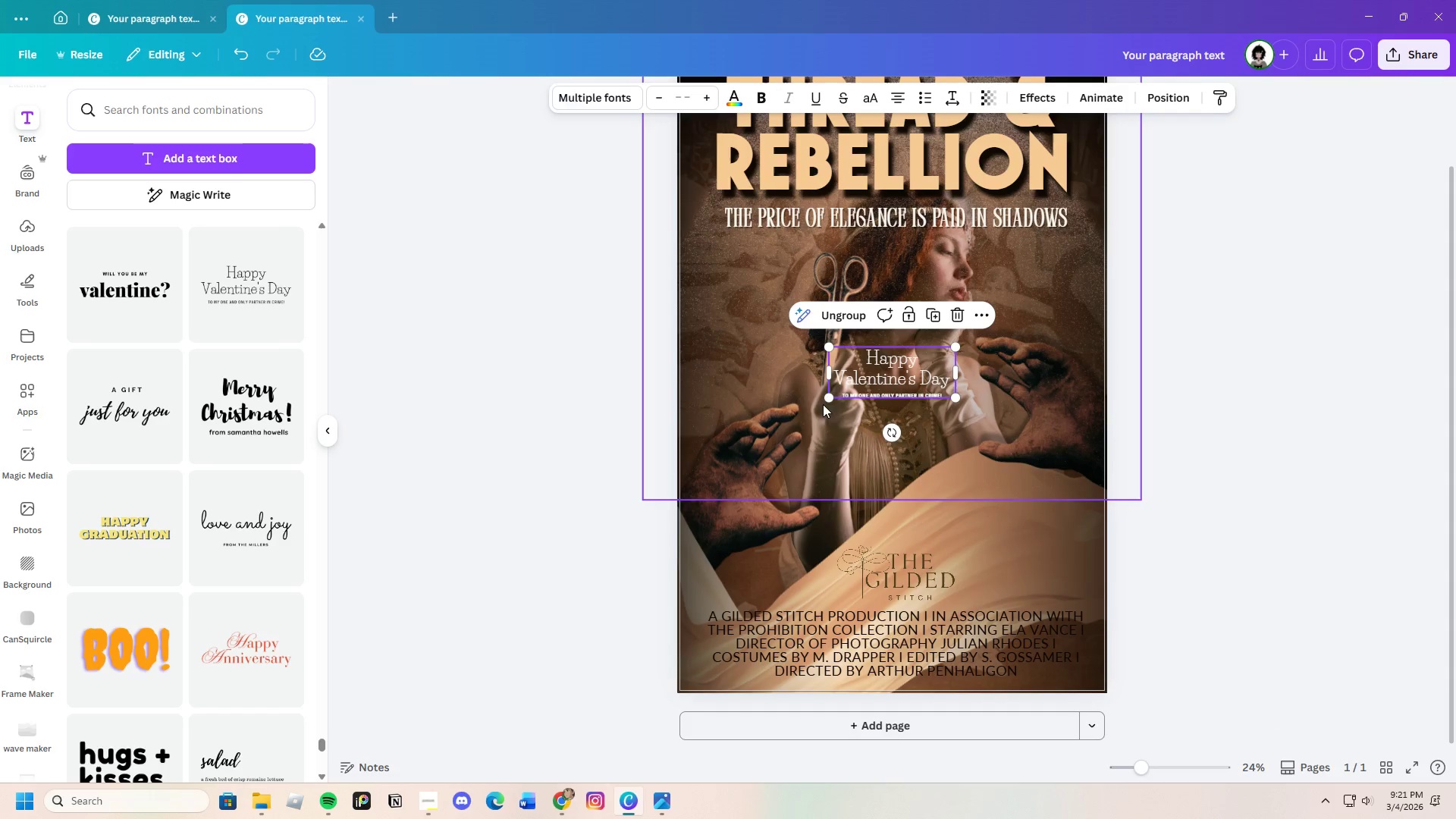 
left_click_drag(start_coordinate=[829, 396], to_coordinate=[743, 519])
 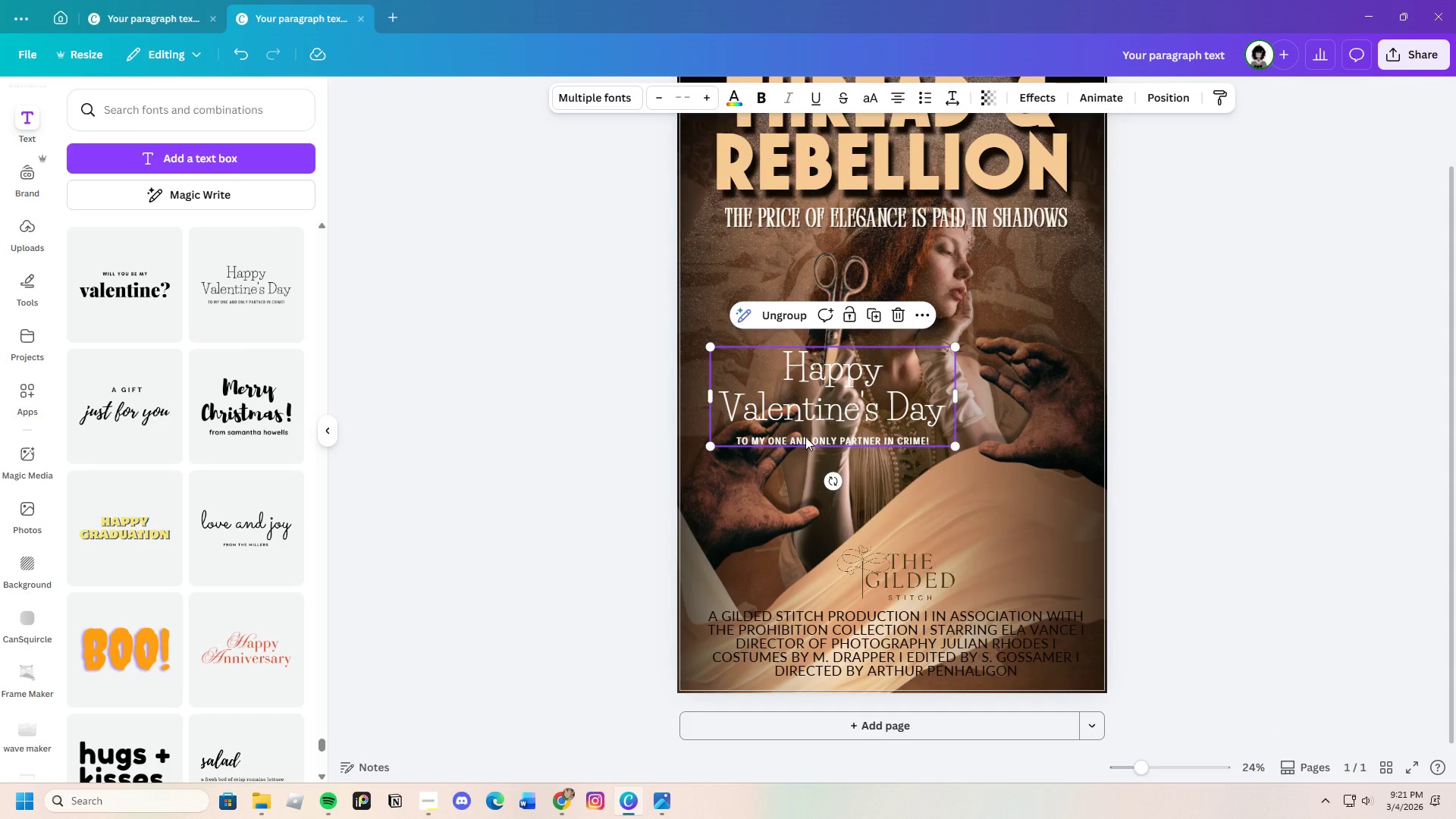 
left_click([805, 437])
 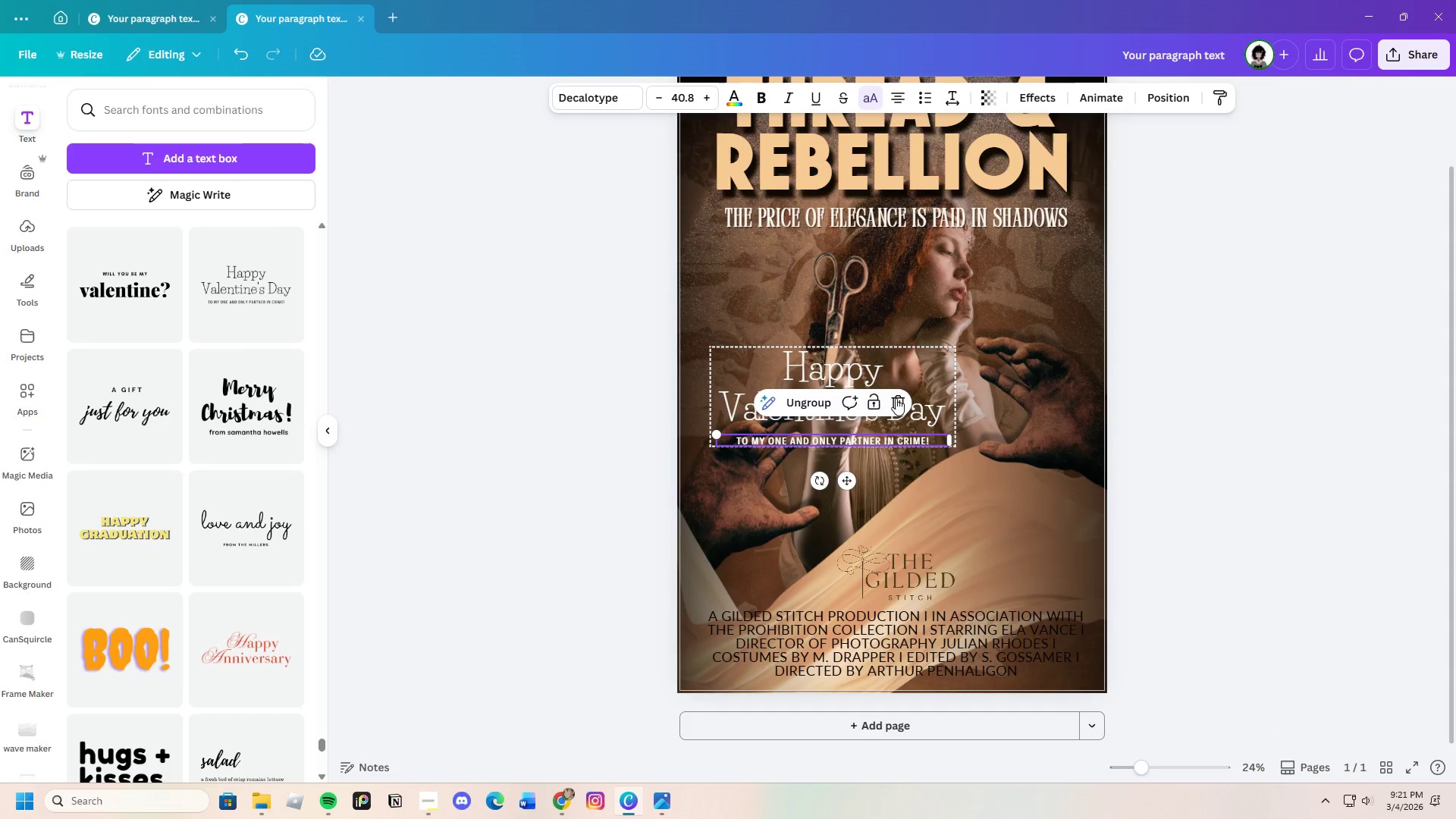 
left_click([927, 376])
 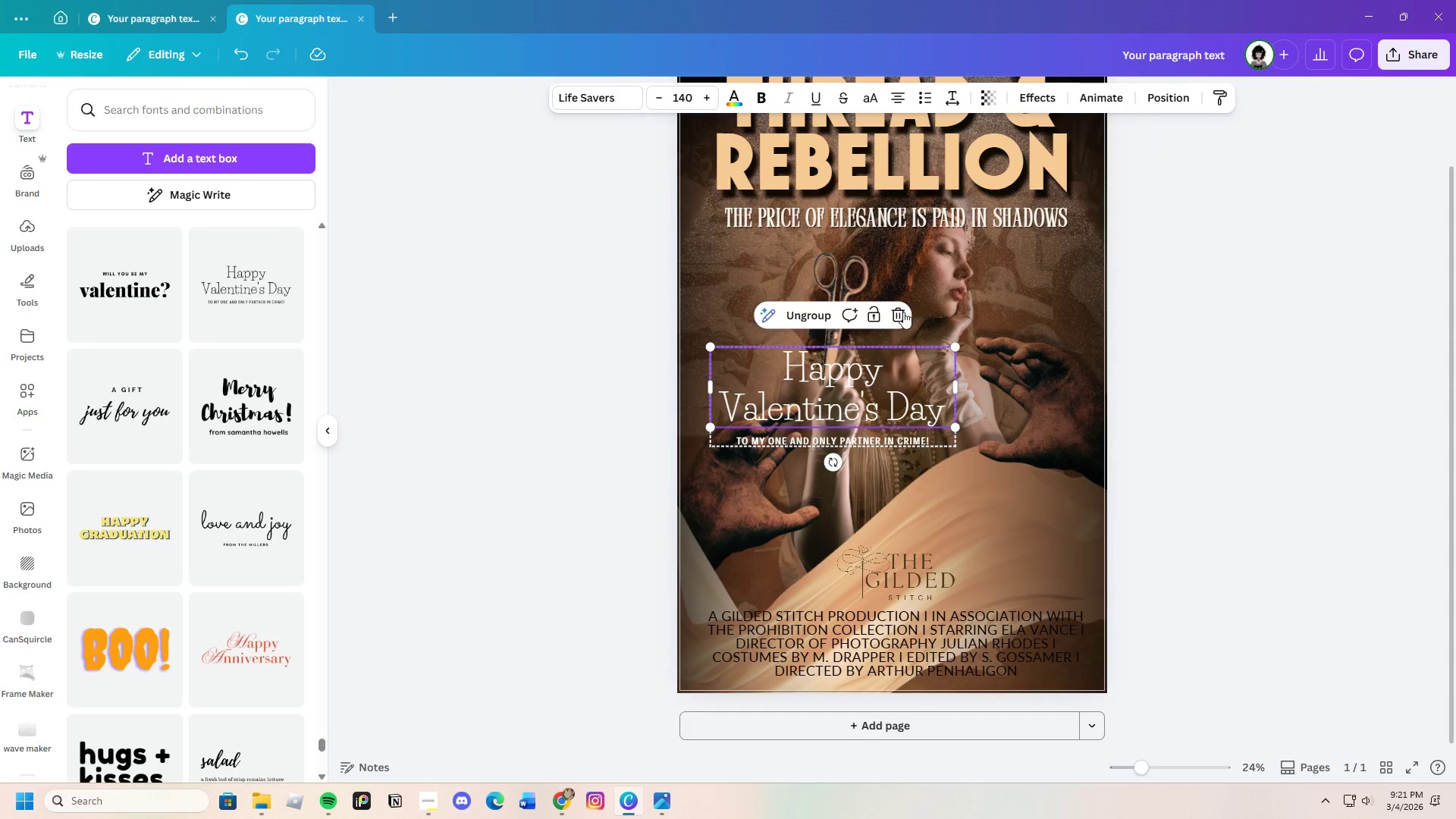 
left_click([900, 315])
 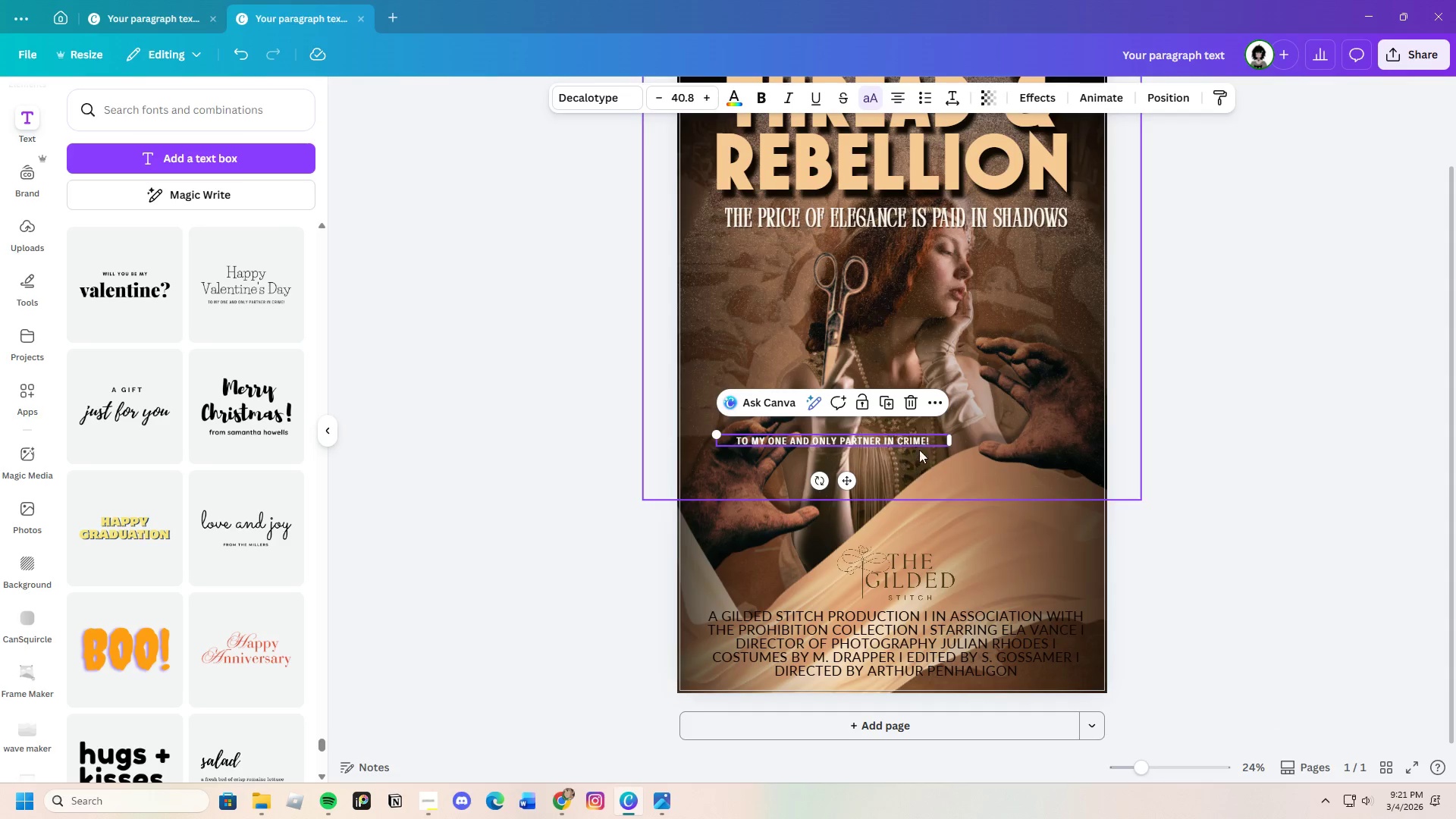 
left_click([918, 441])
 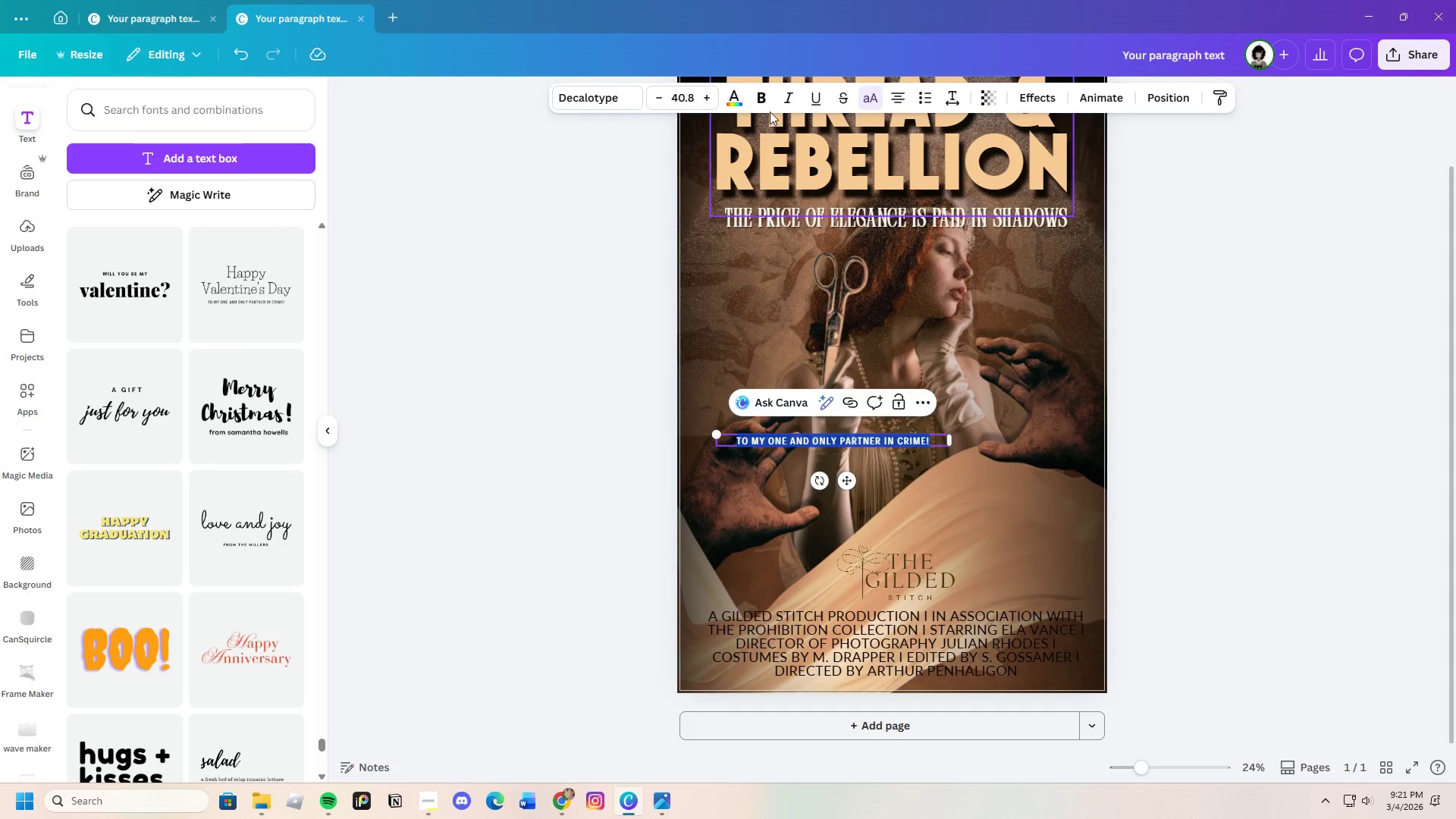 
left_click([763, 102])
 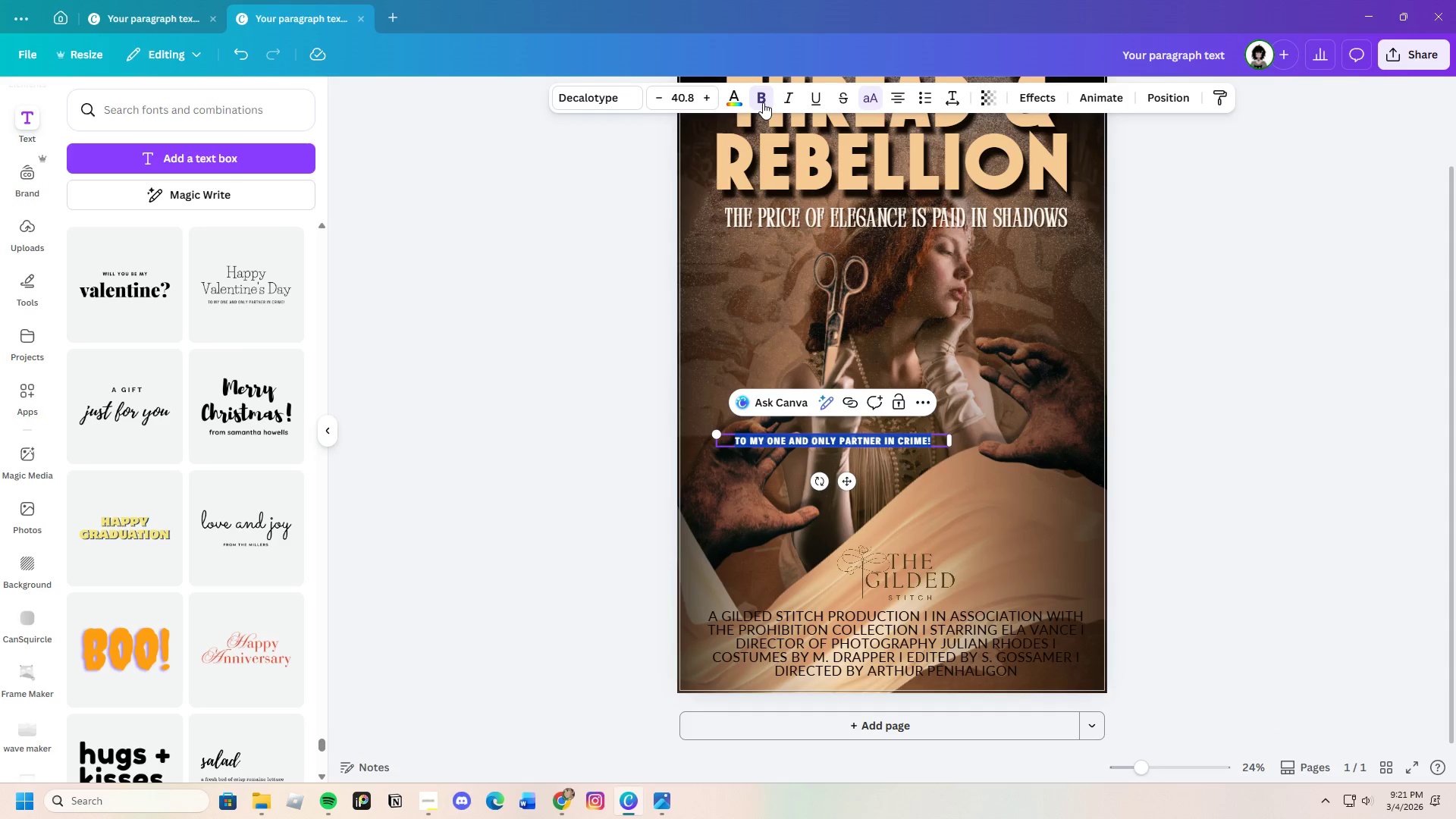 
left_click([763, 102])
 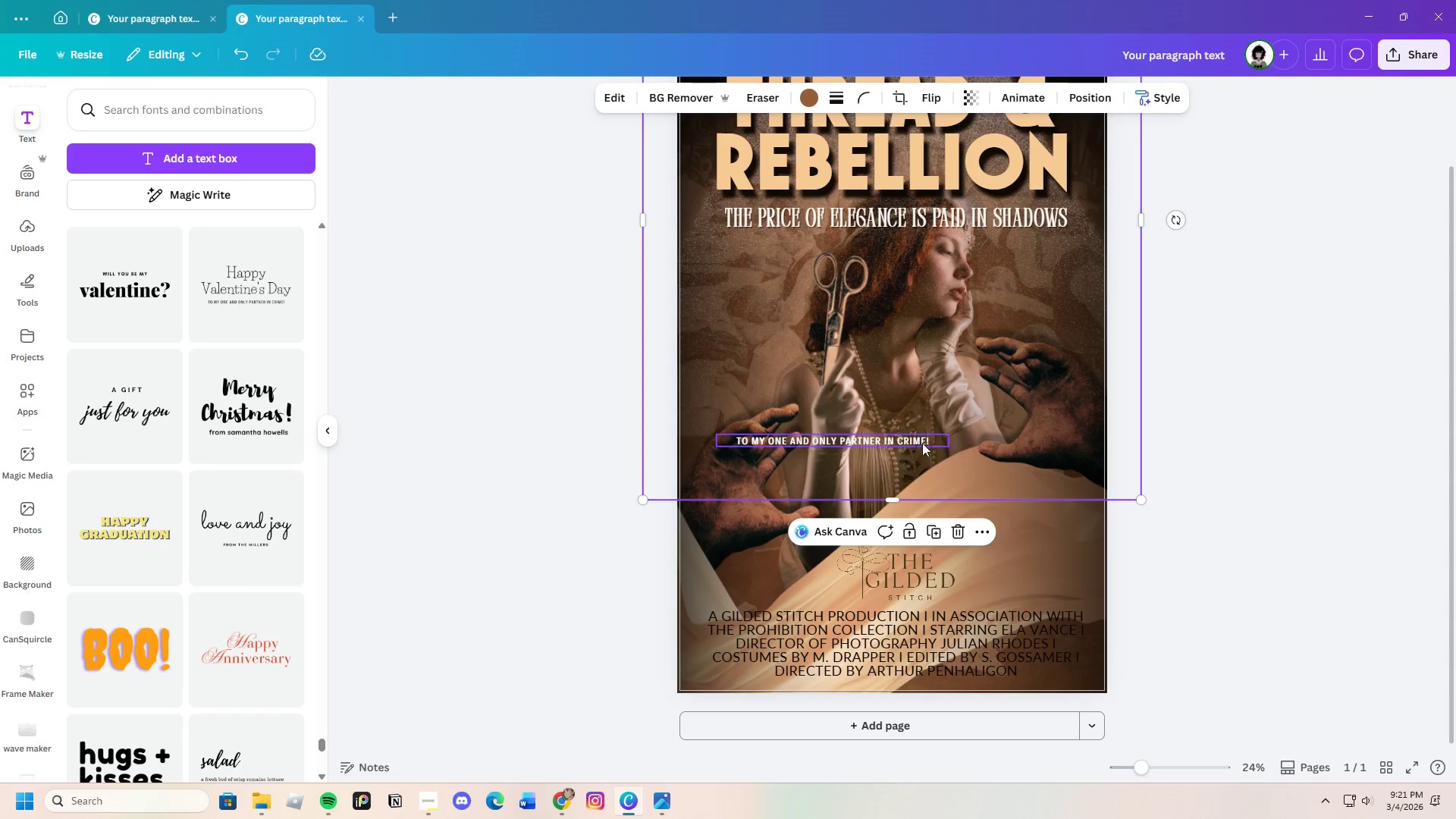 
left_click([899, 443])
 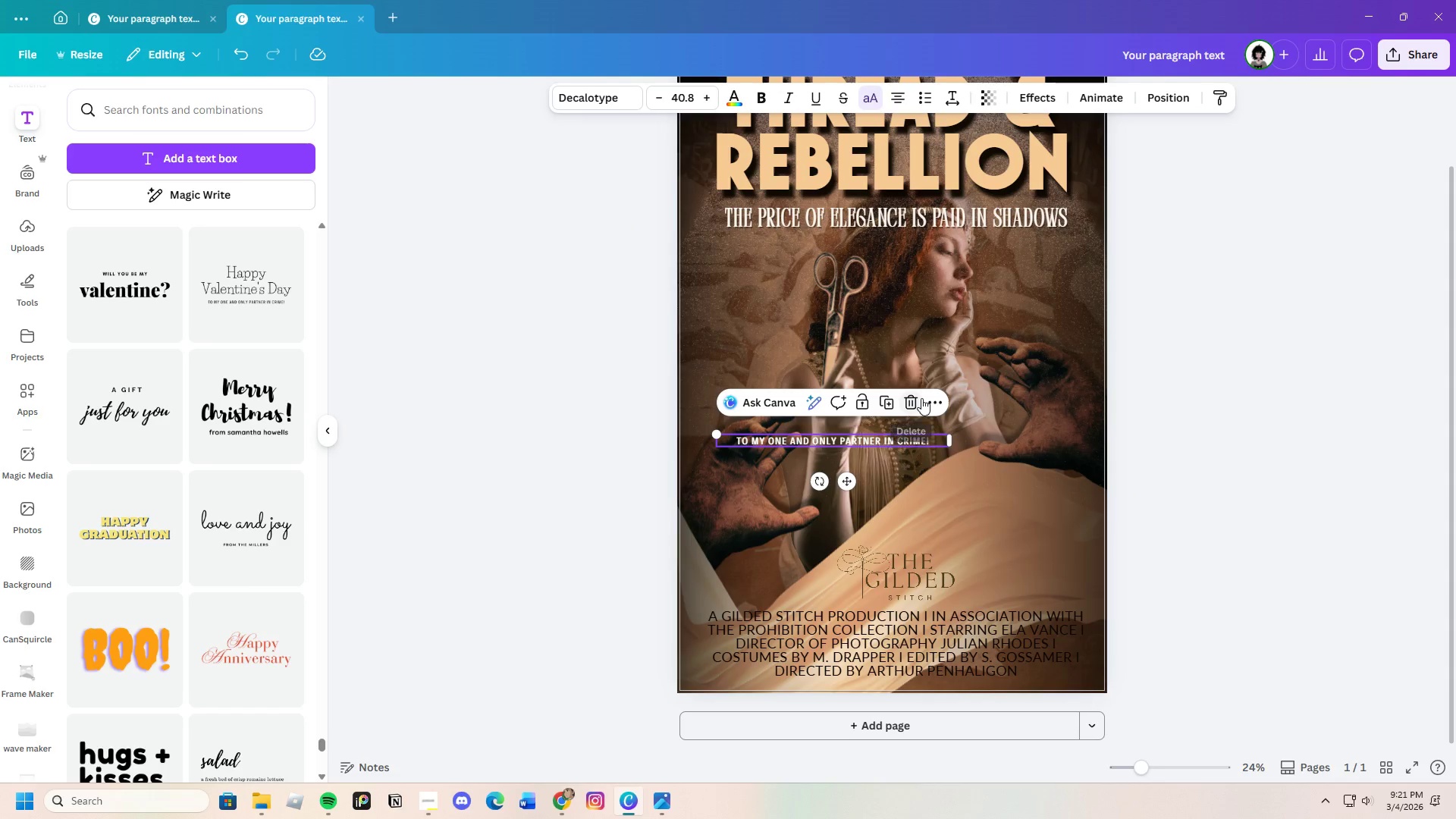 
left_click([920, 398])
 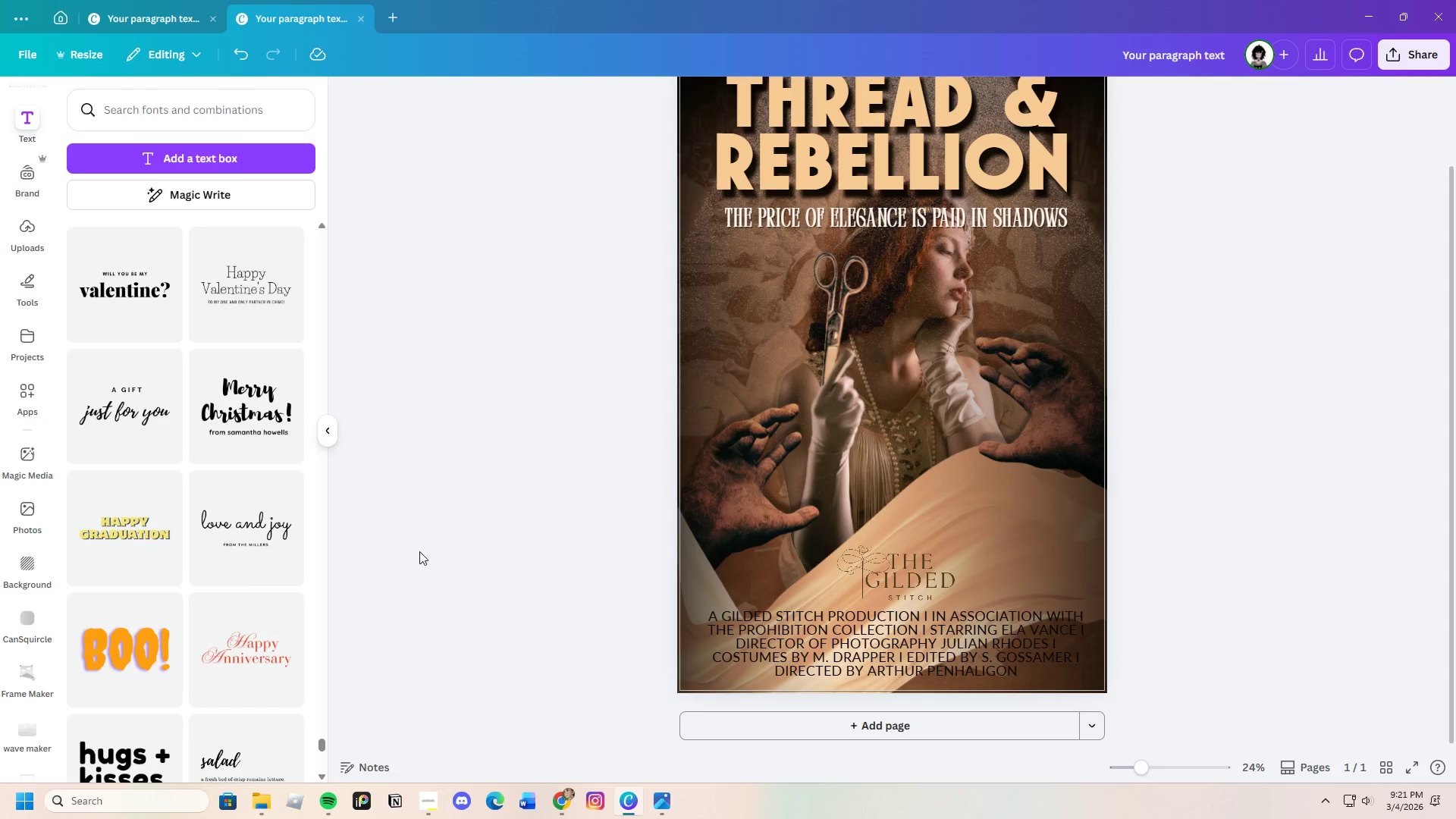 
scroll: coordinate [246, 598], scroll_direction: down, amount: 4.0
 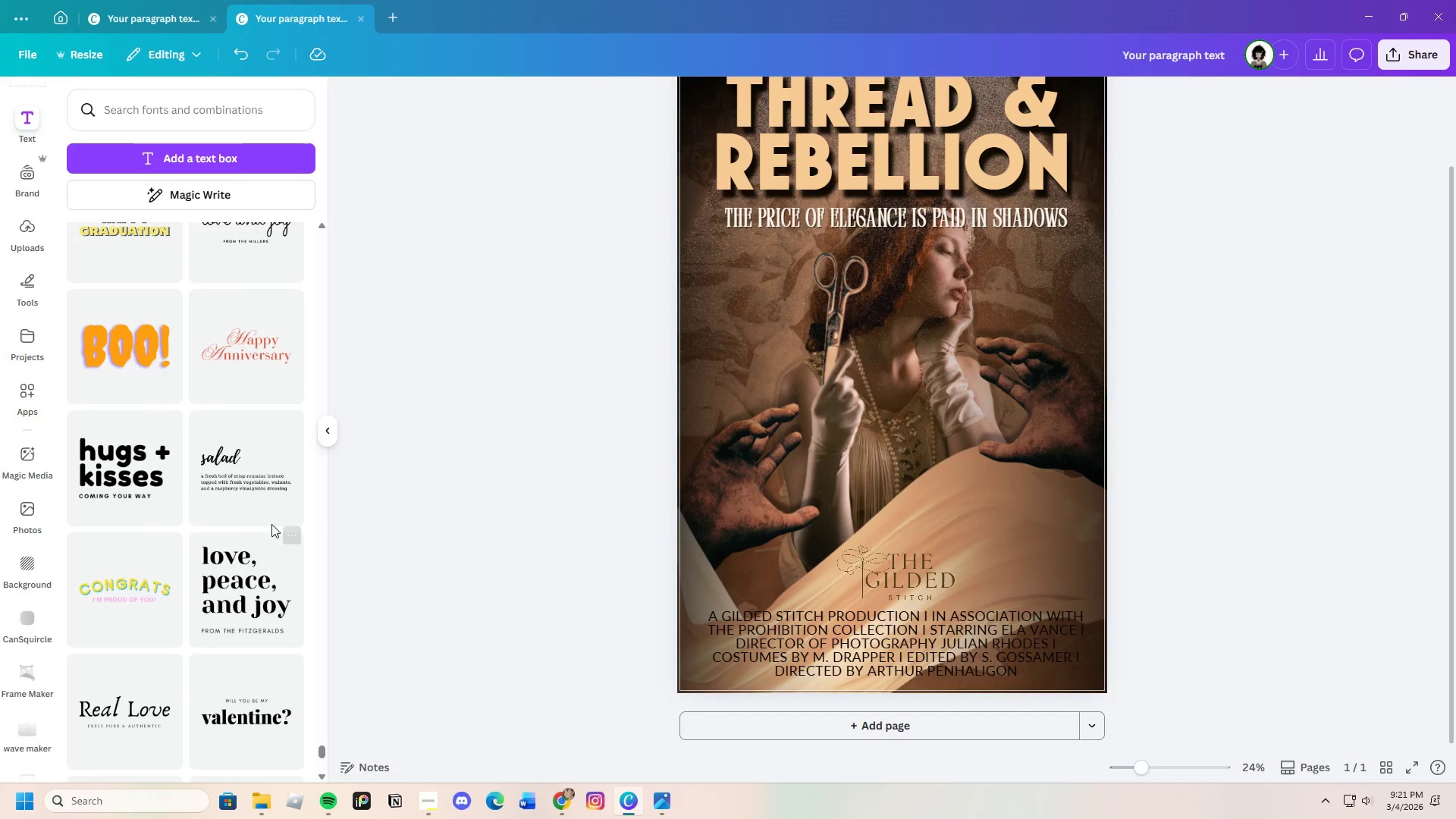 
left_click([263, 472])
 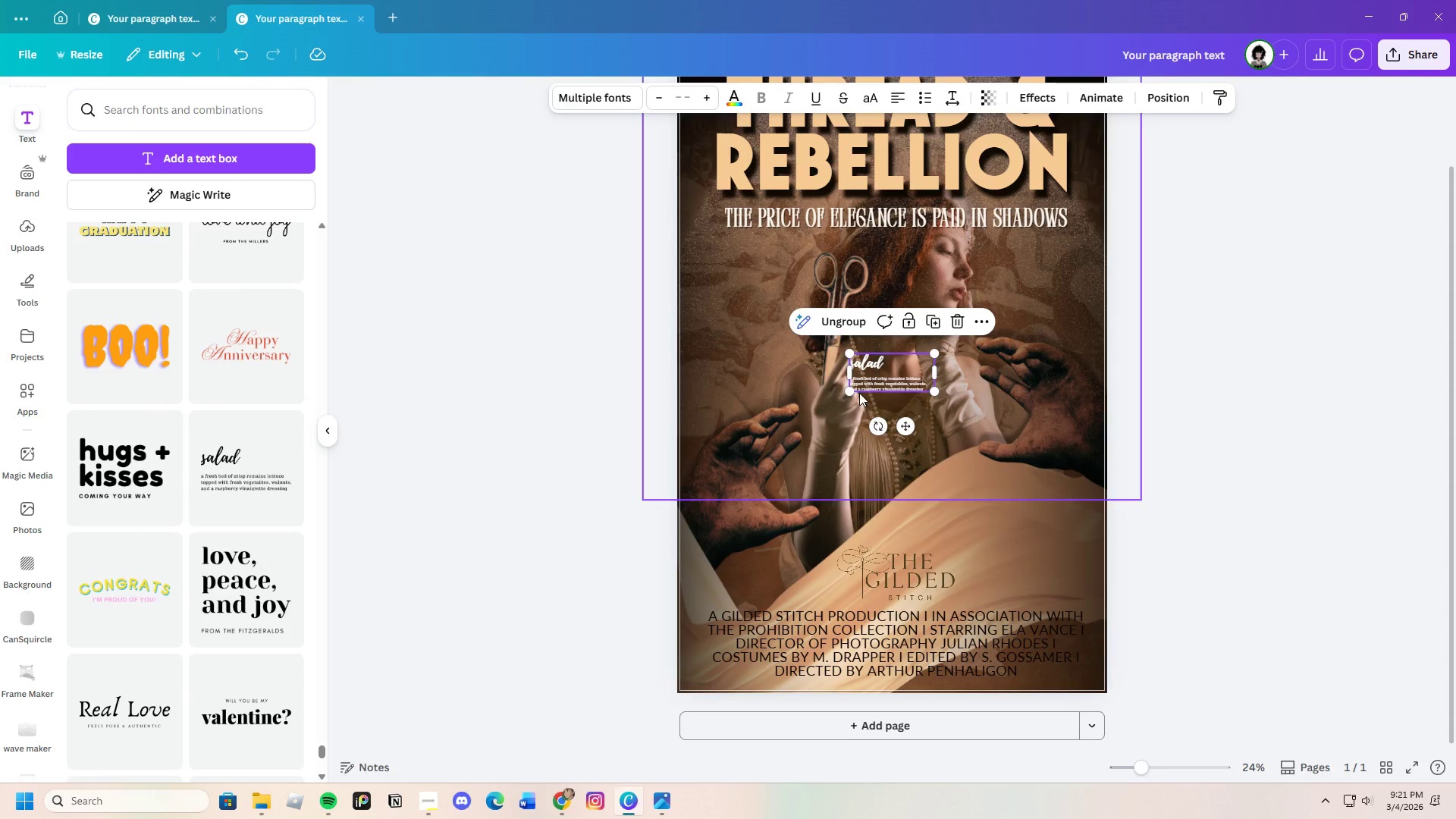 
left_click_drag(start_coordinate=[852, 392], to_coordinate=[752, 563])
 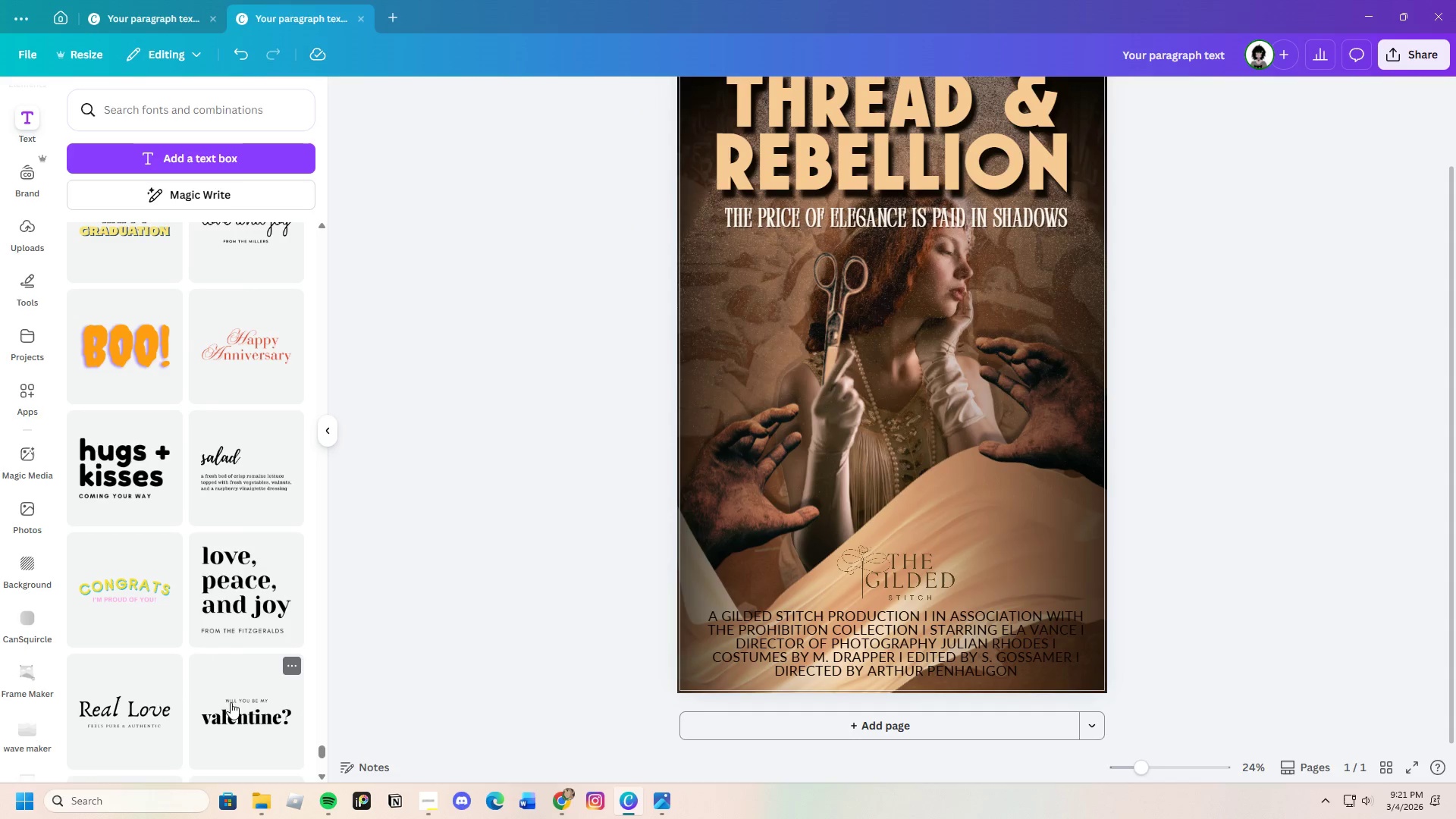 
scroll: coordinate [143, 632], scroll_direction: down, amount: 17.0
 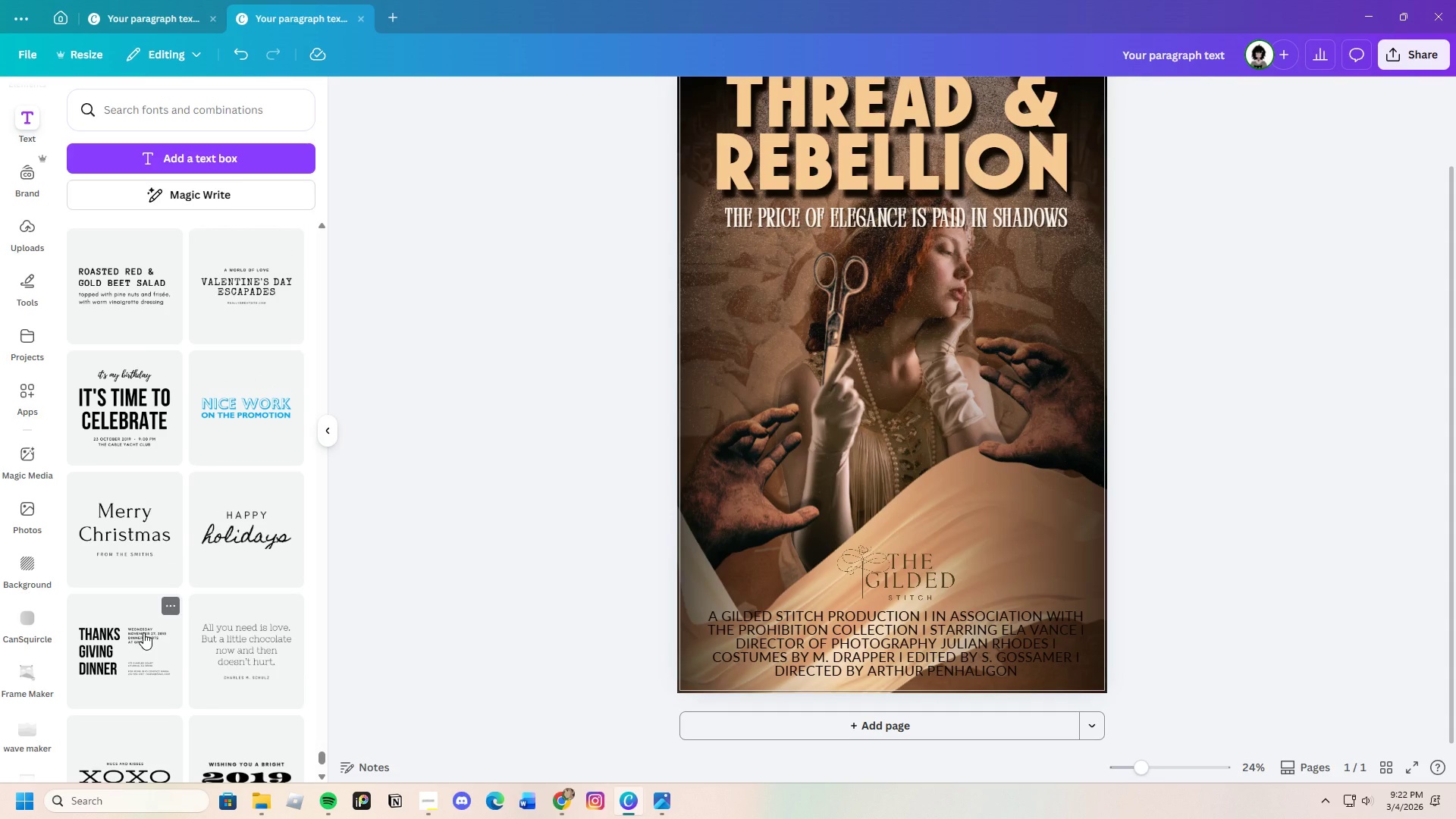 
scroll: coordinate [143, 632], scroll_direction: down, amount: 3.0
 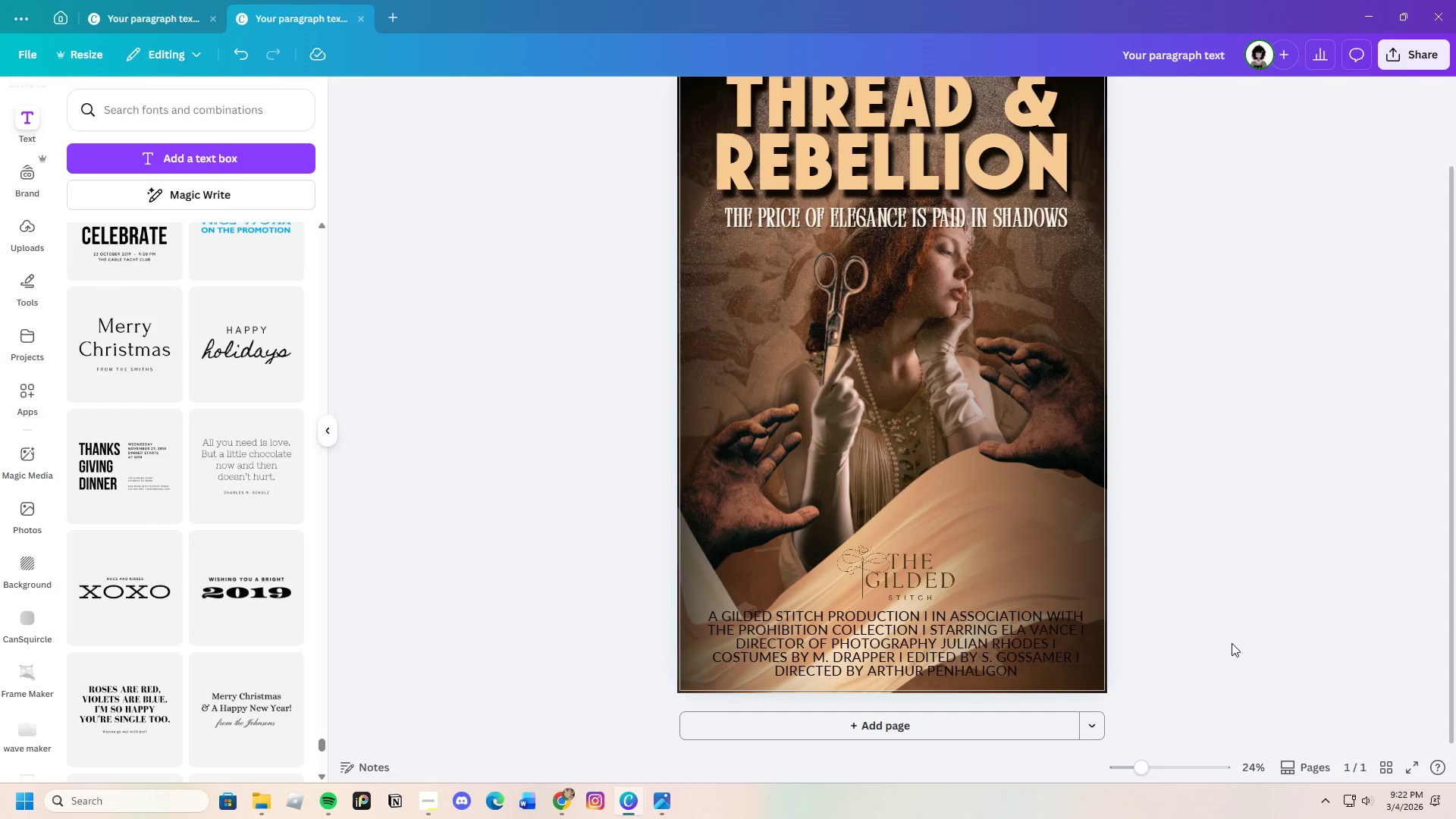 
left_click_drag(start_coordinate=[902, 573], to_coordinate=[898, 561])
 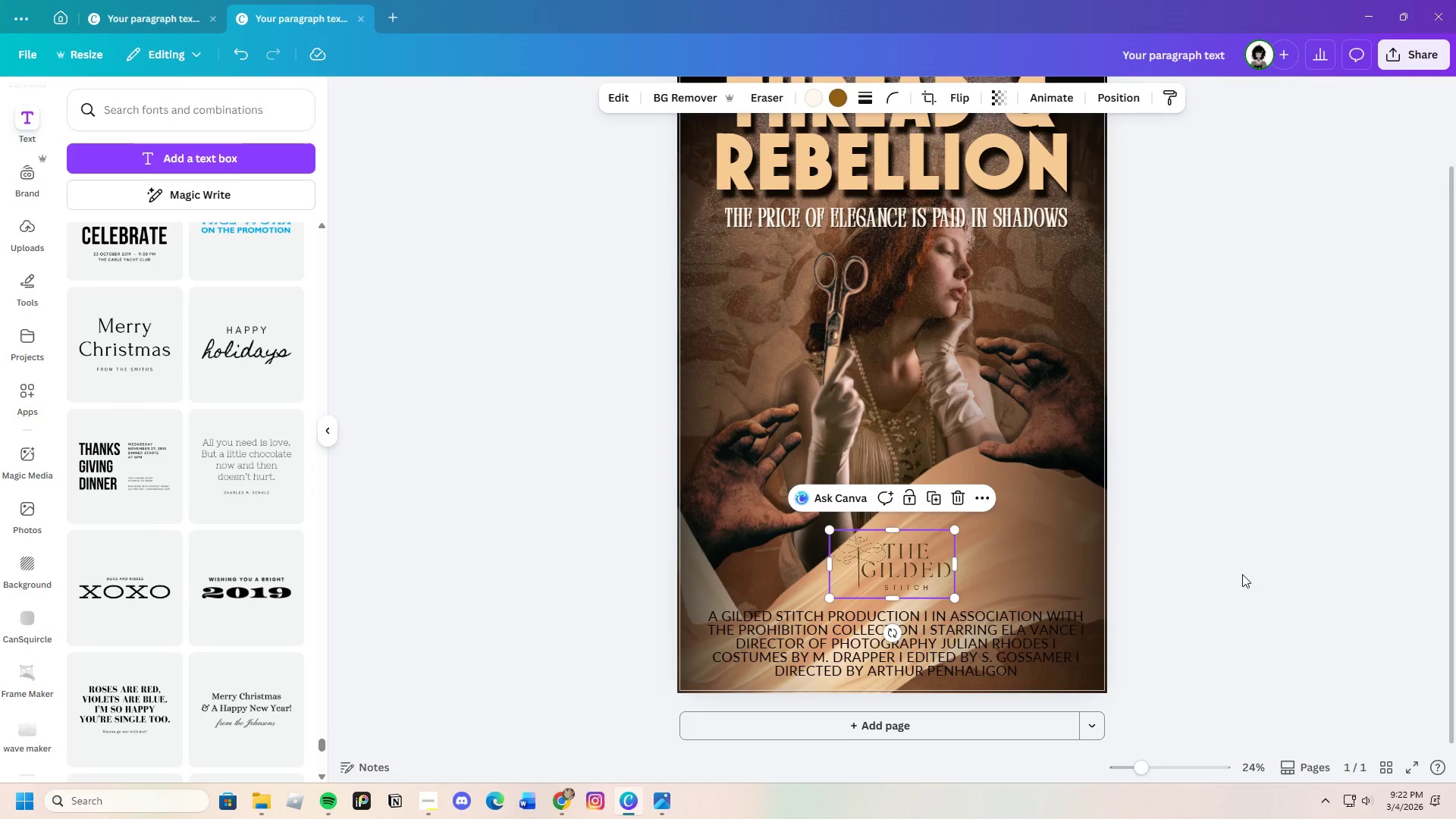 
left_click([1242, 574])
 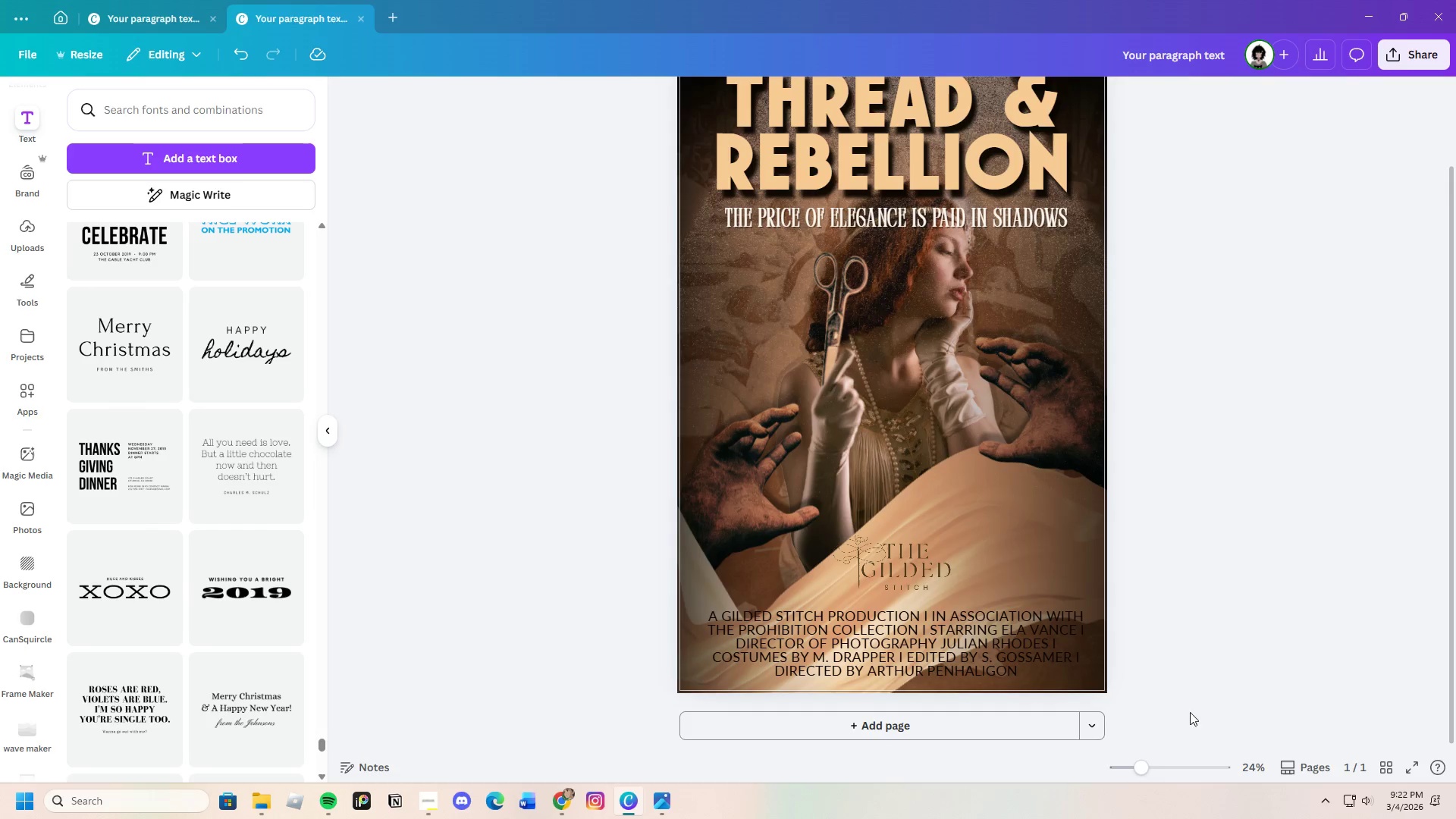 
left_click_drag(start_coordinate=[955, 641], to_coordinate=[949, 641])
 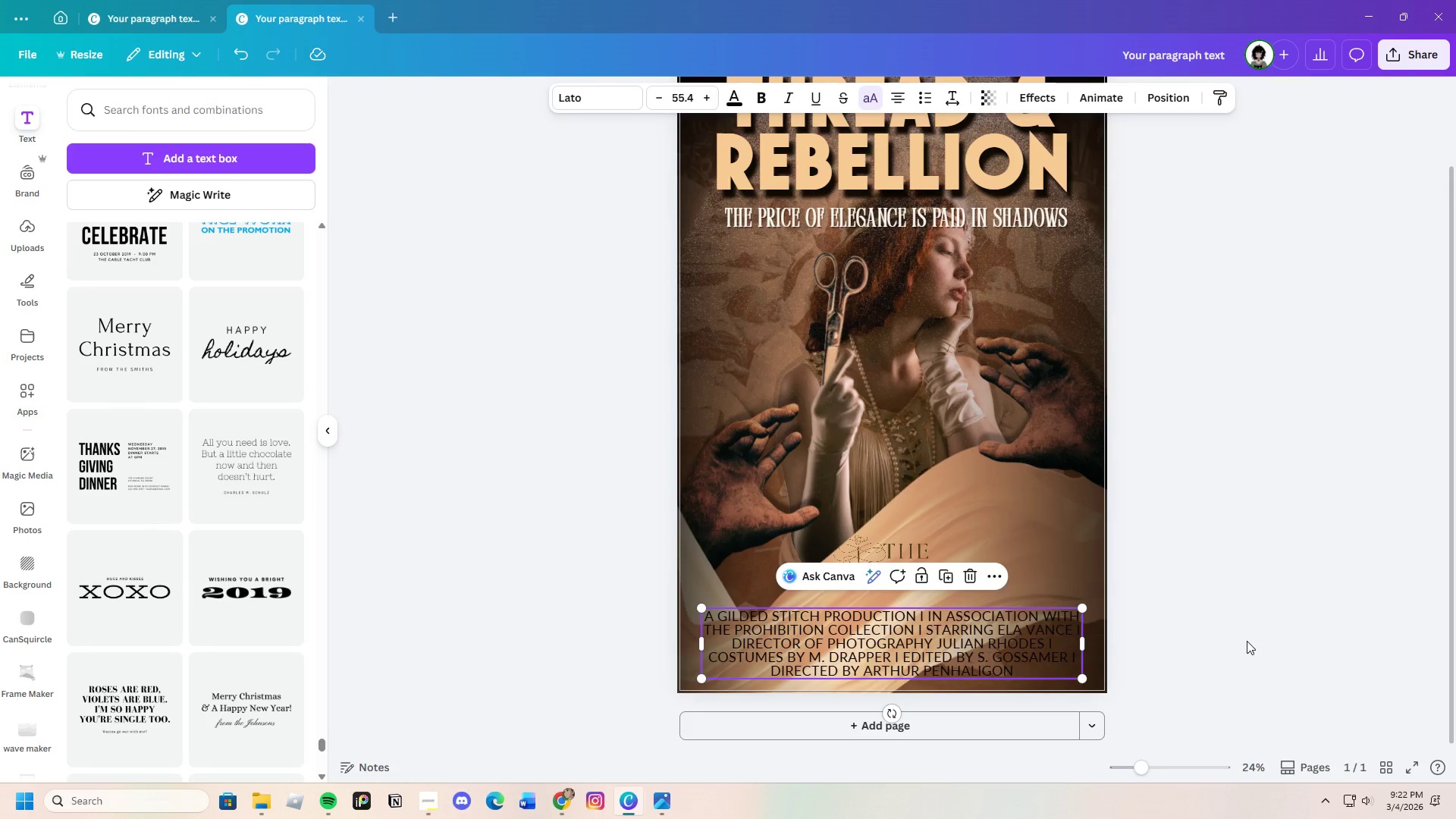 
left_click([1247, 641])
 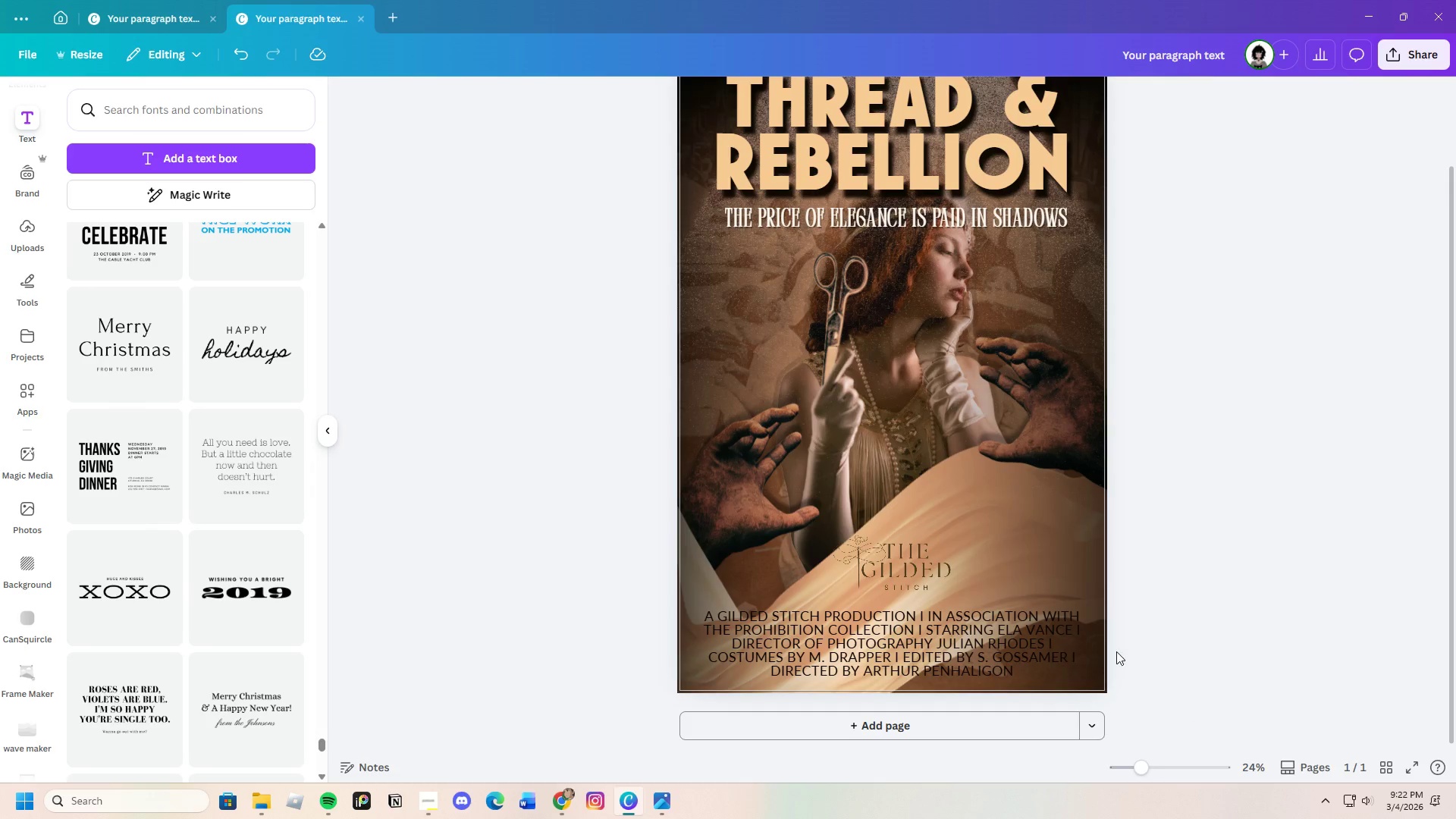 
left_click_drag(start_coordinate=[935, 633], to_coordinate=[940, 630])
 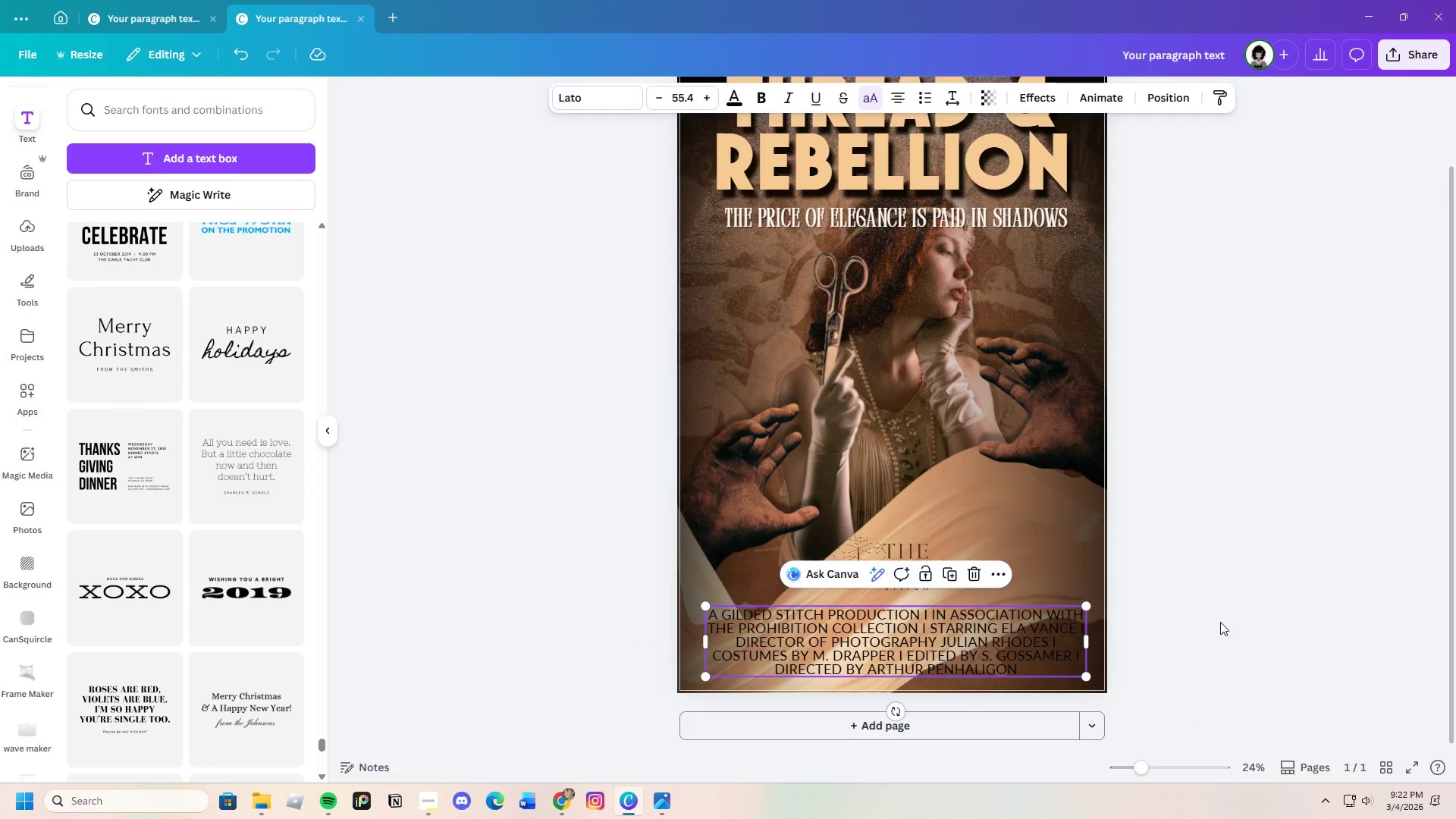 
left_click([1220, 622])
 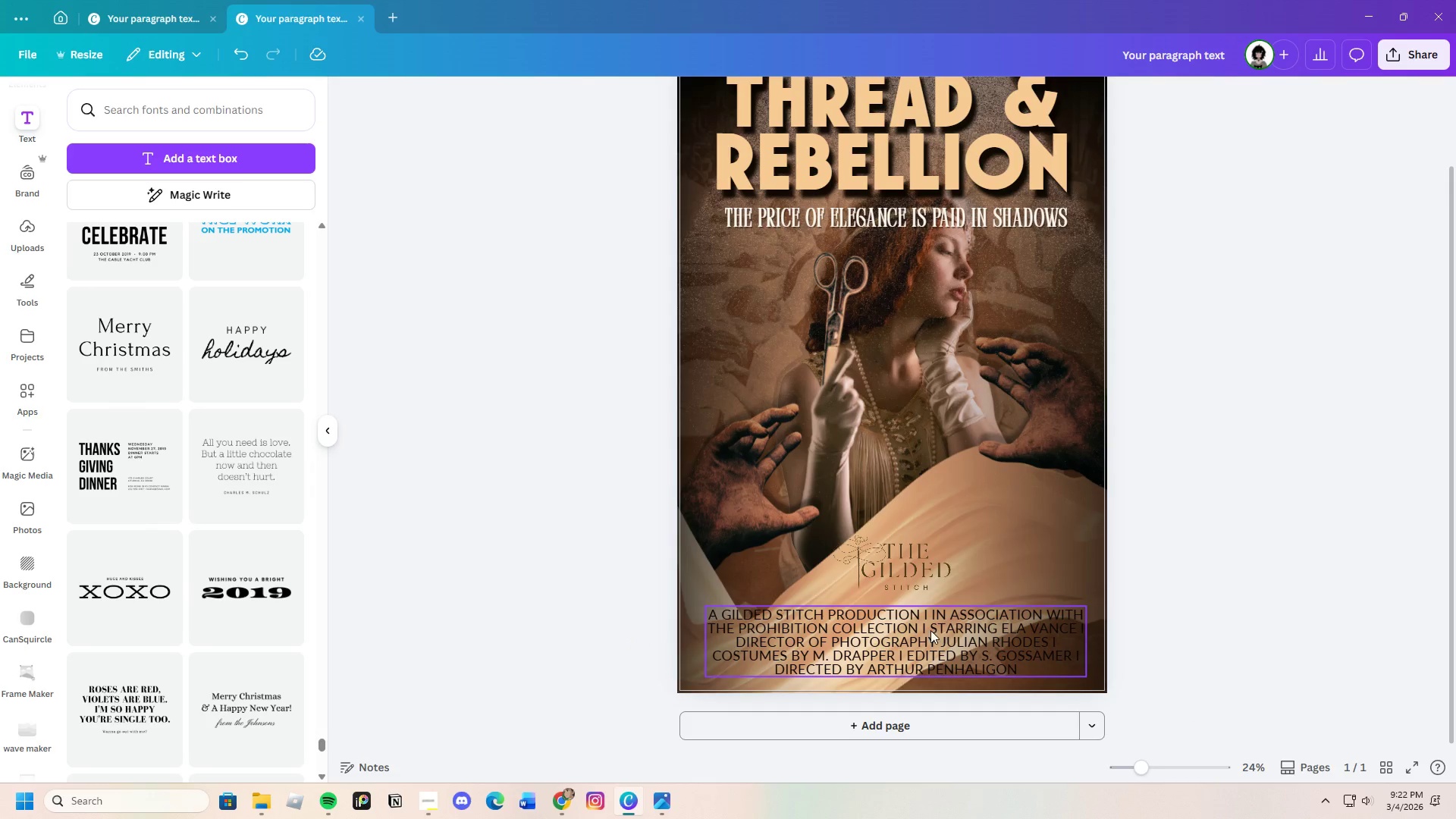 
left_click_drag(start_coordinate=[928, 630], to_coordinate=[921, 627])
 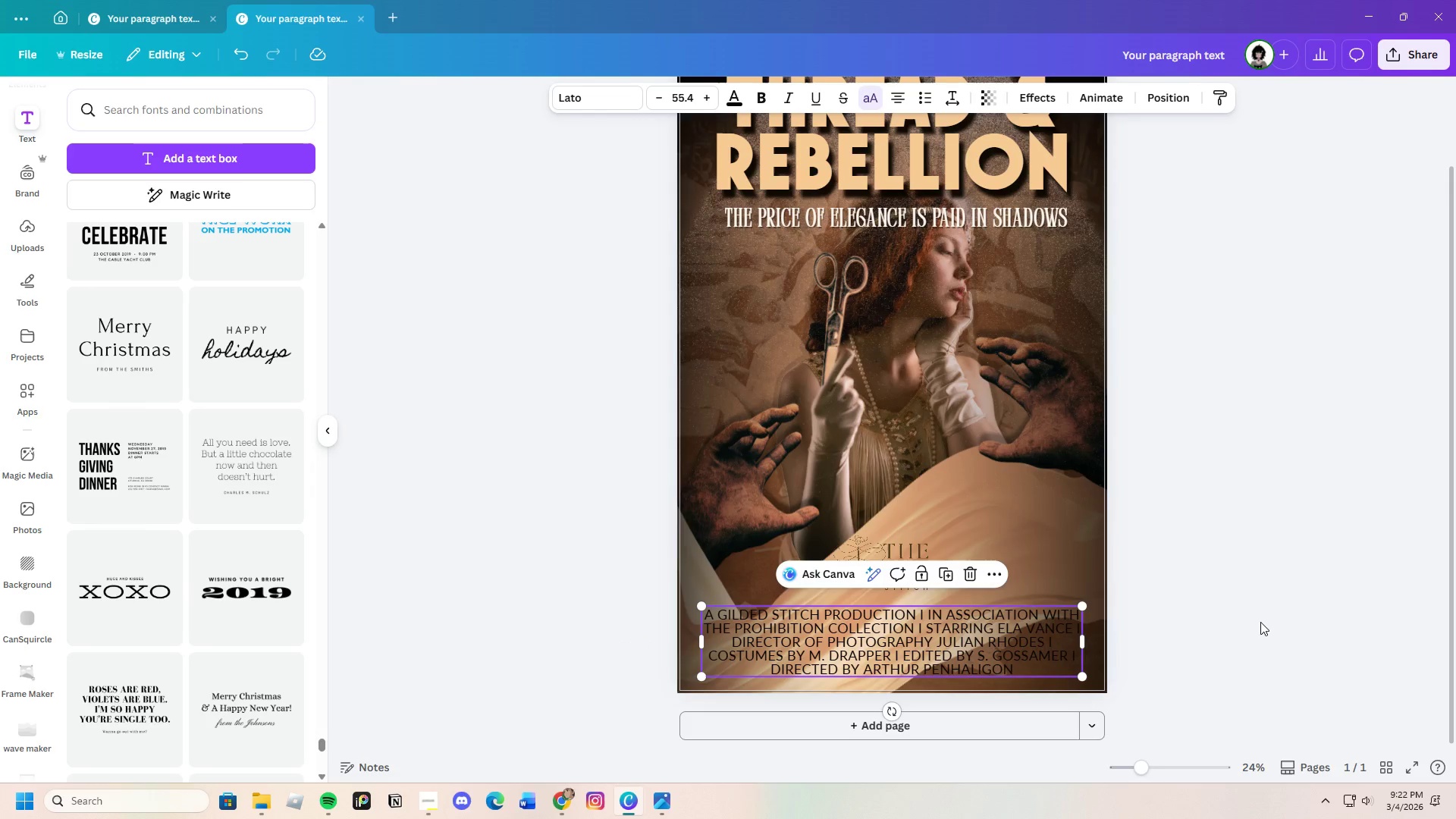 
left_click([1279, 622])
 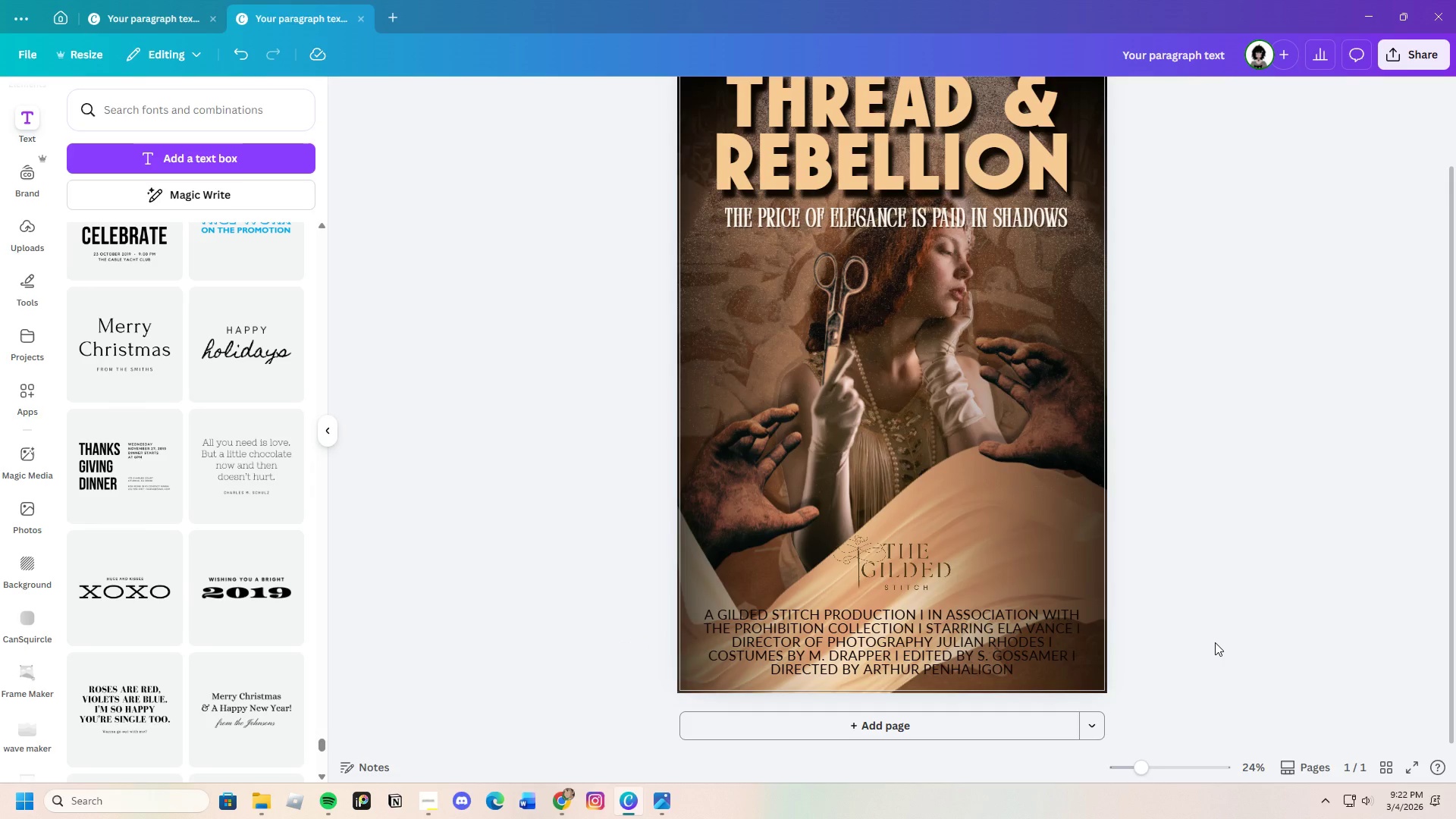 
scroll: coordinate [1204, 659], scroll_direction: up, amount: 2.0
 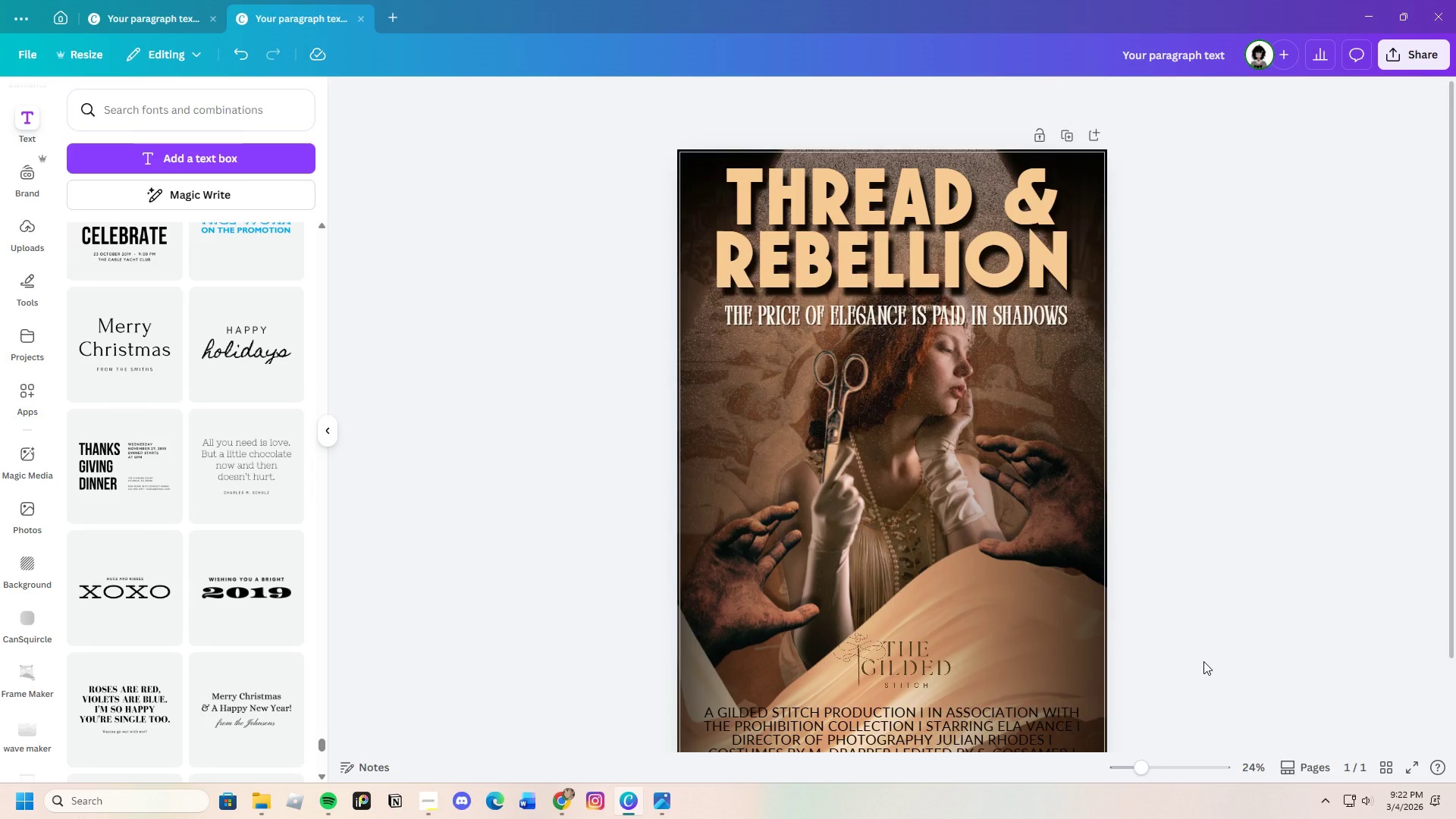 
scroll: coordinate [1203, 661], scroll_direction: down, amount: 1.0
 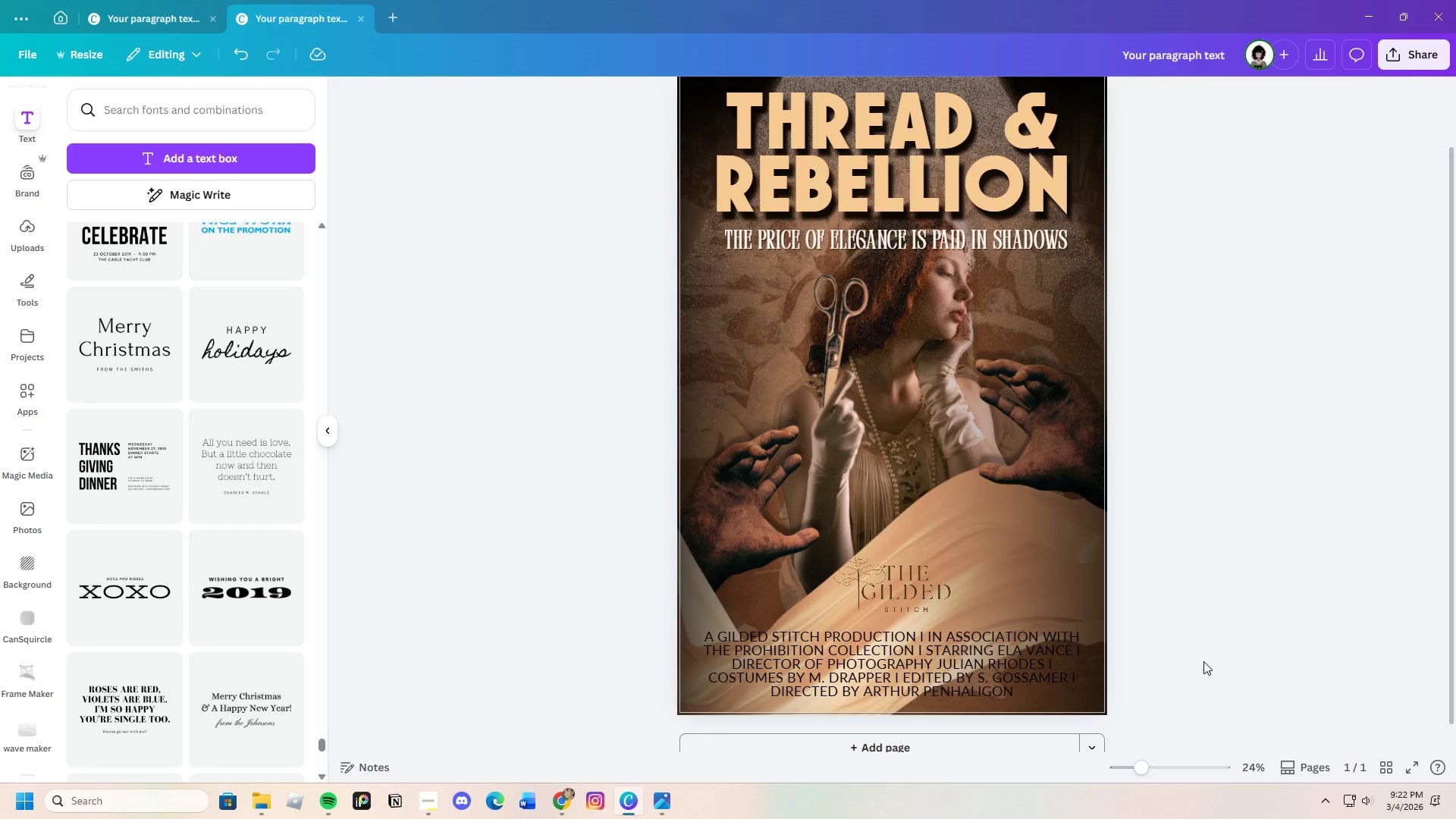 
left_click([1016, 668])
 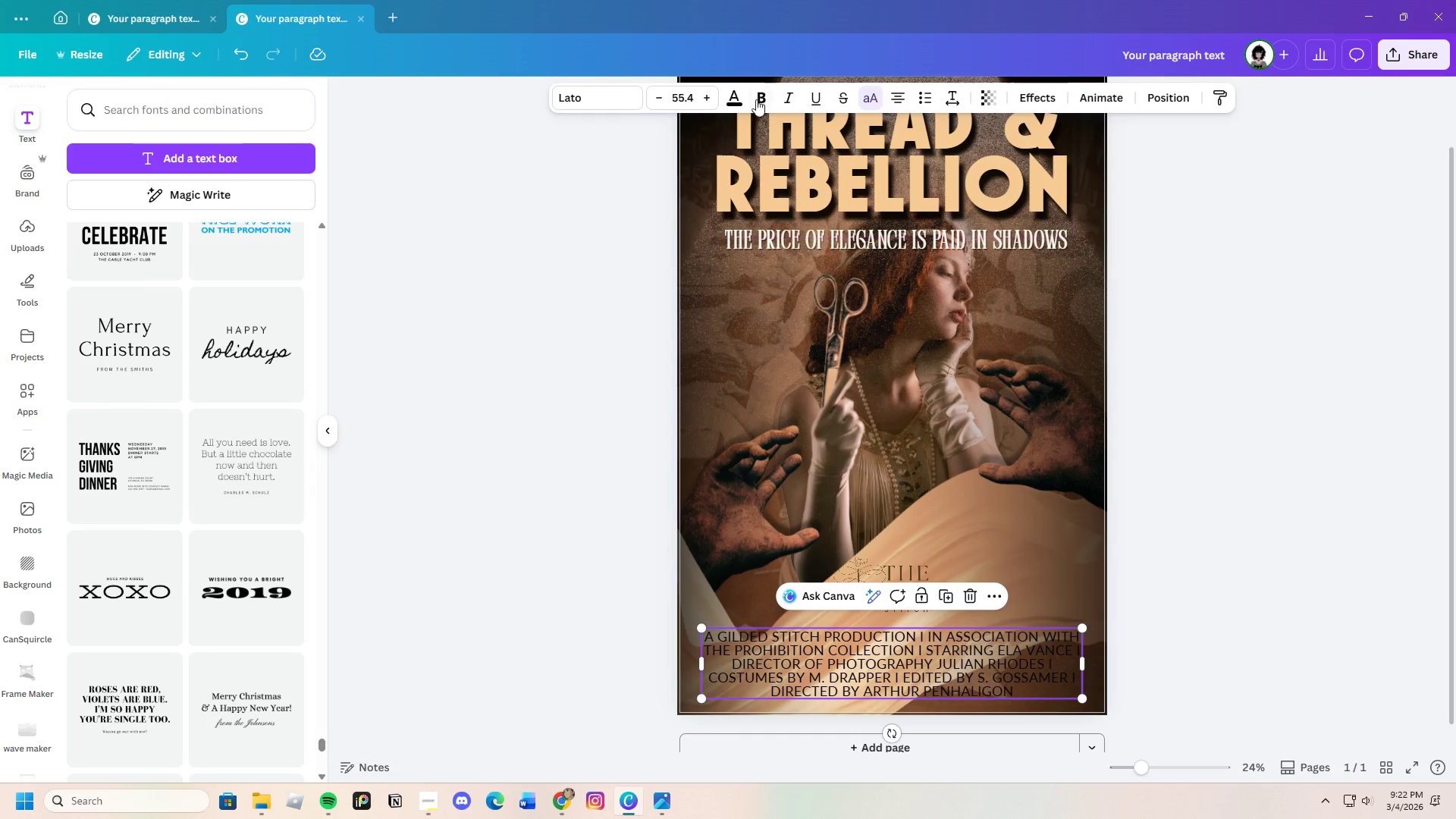 
left_click_drag(start_coordinate=[739, 99], to_coordinate=[723, 103])
 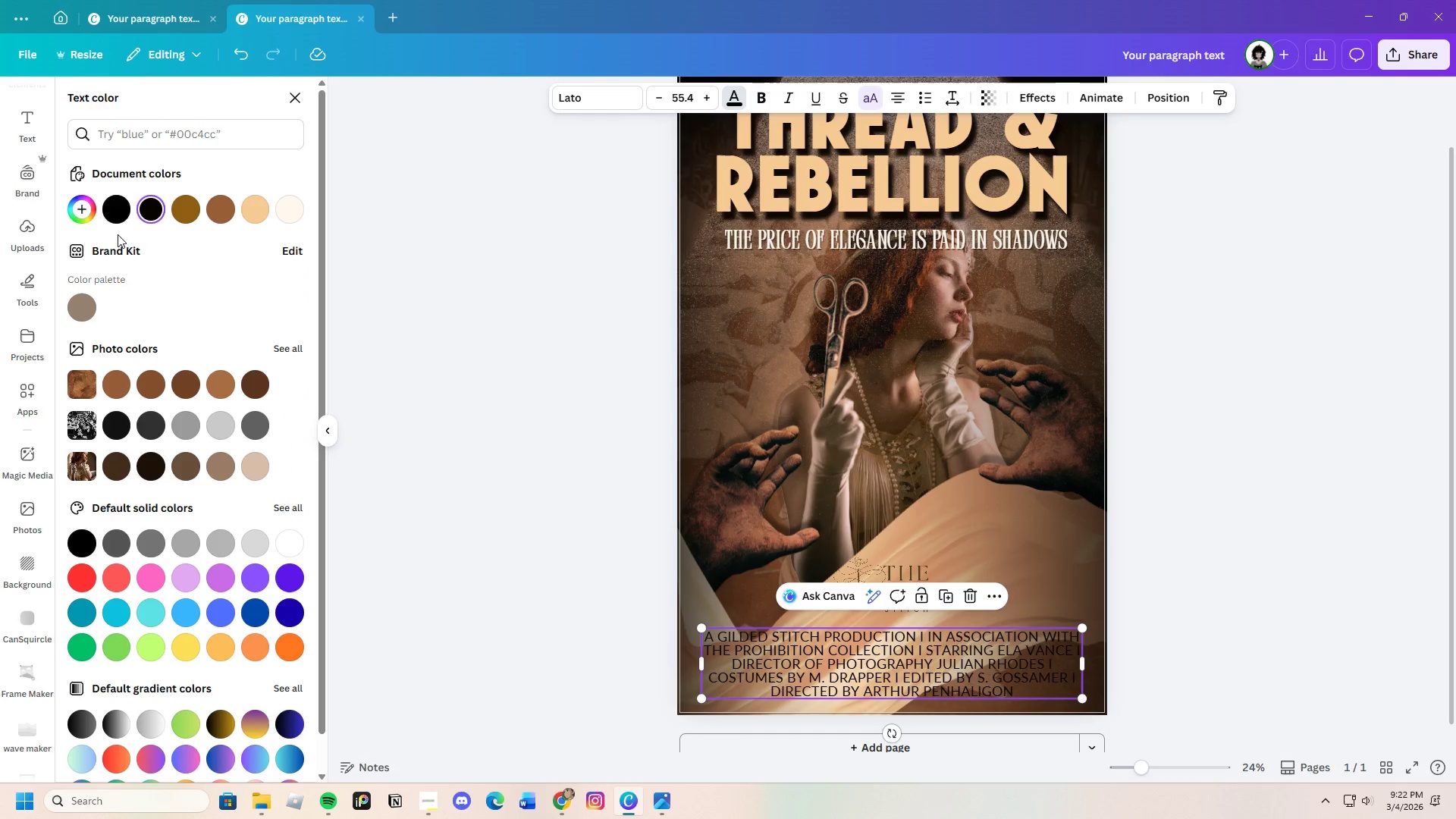 
left_click([84, 212])
 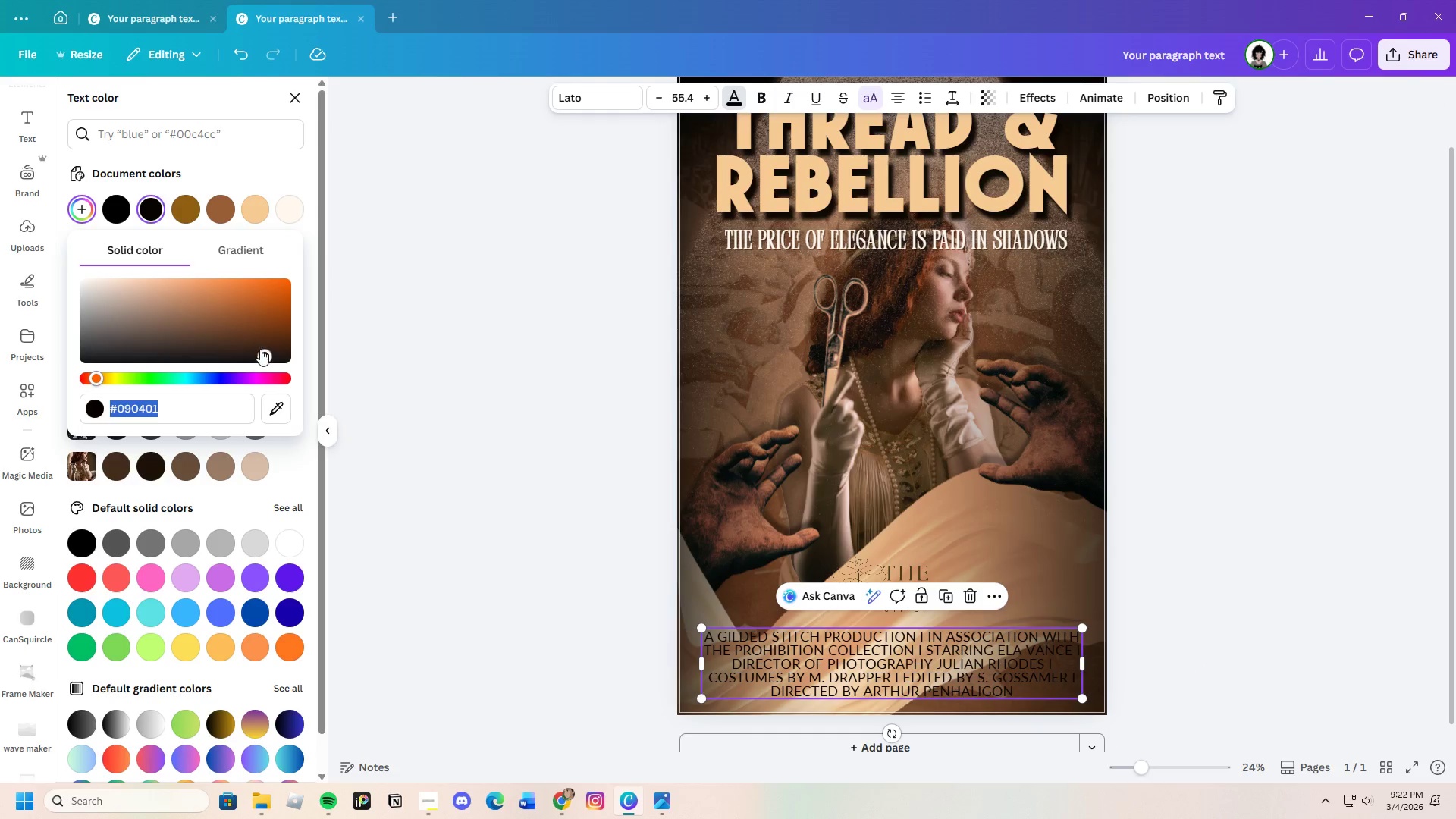 
left_click_drag(start_coordinate=[262, 354], to_coordinate=[262, 349])
 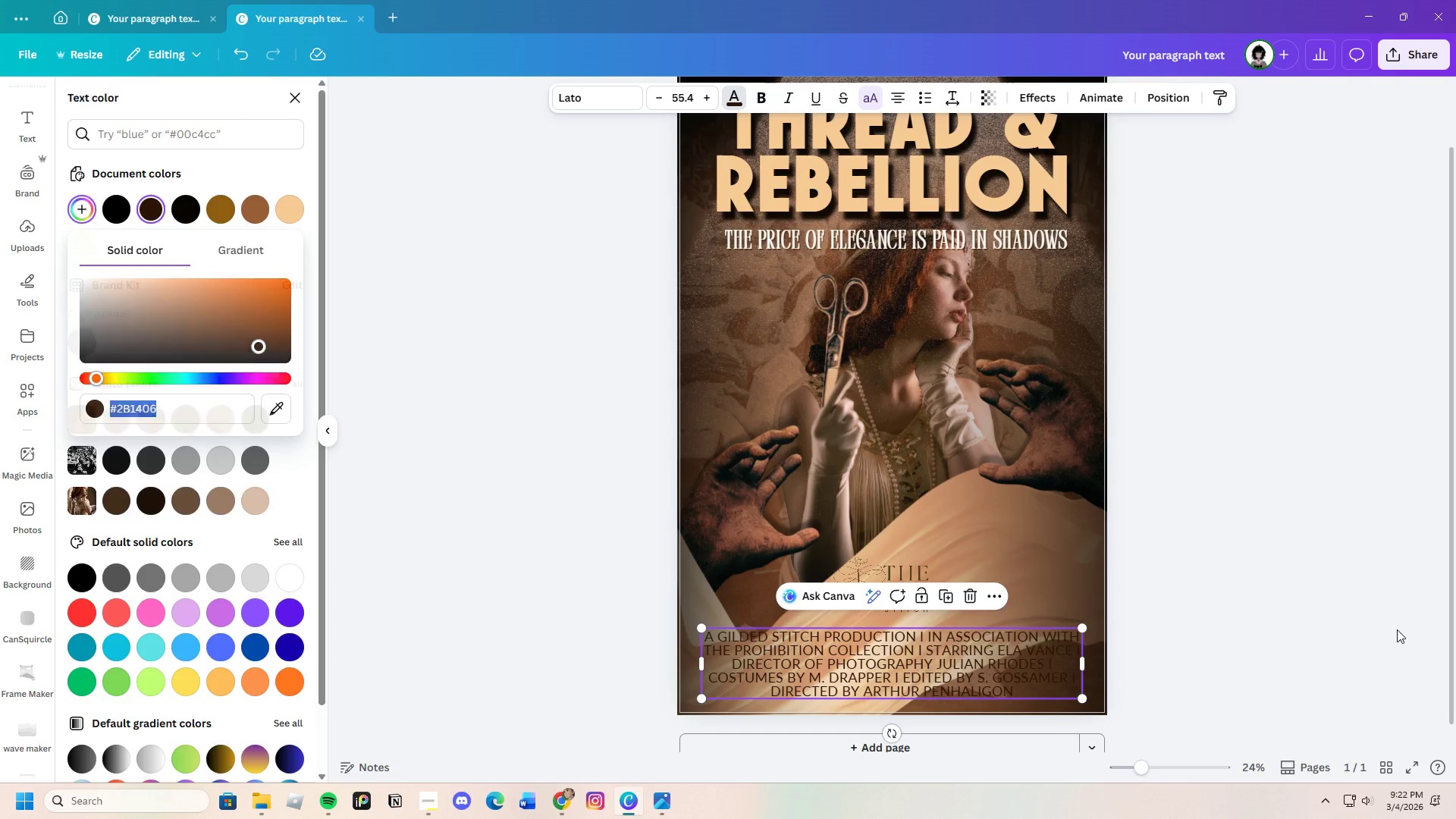 
double_click([1335, 616])
 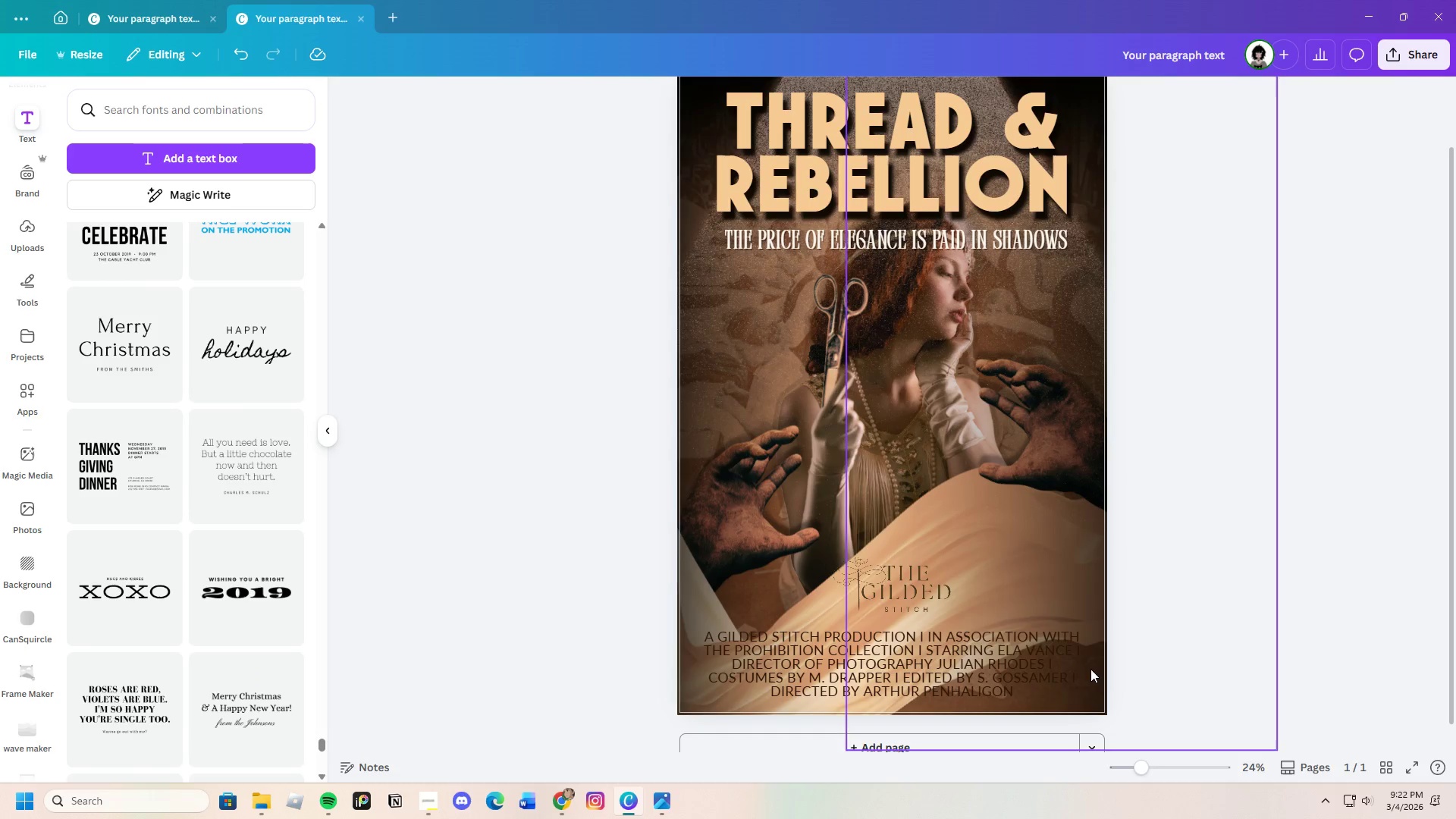 
left_click([899, 576])
 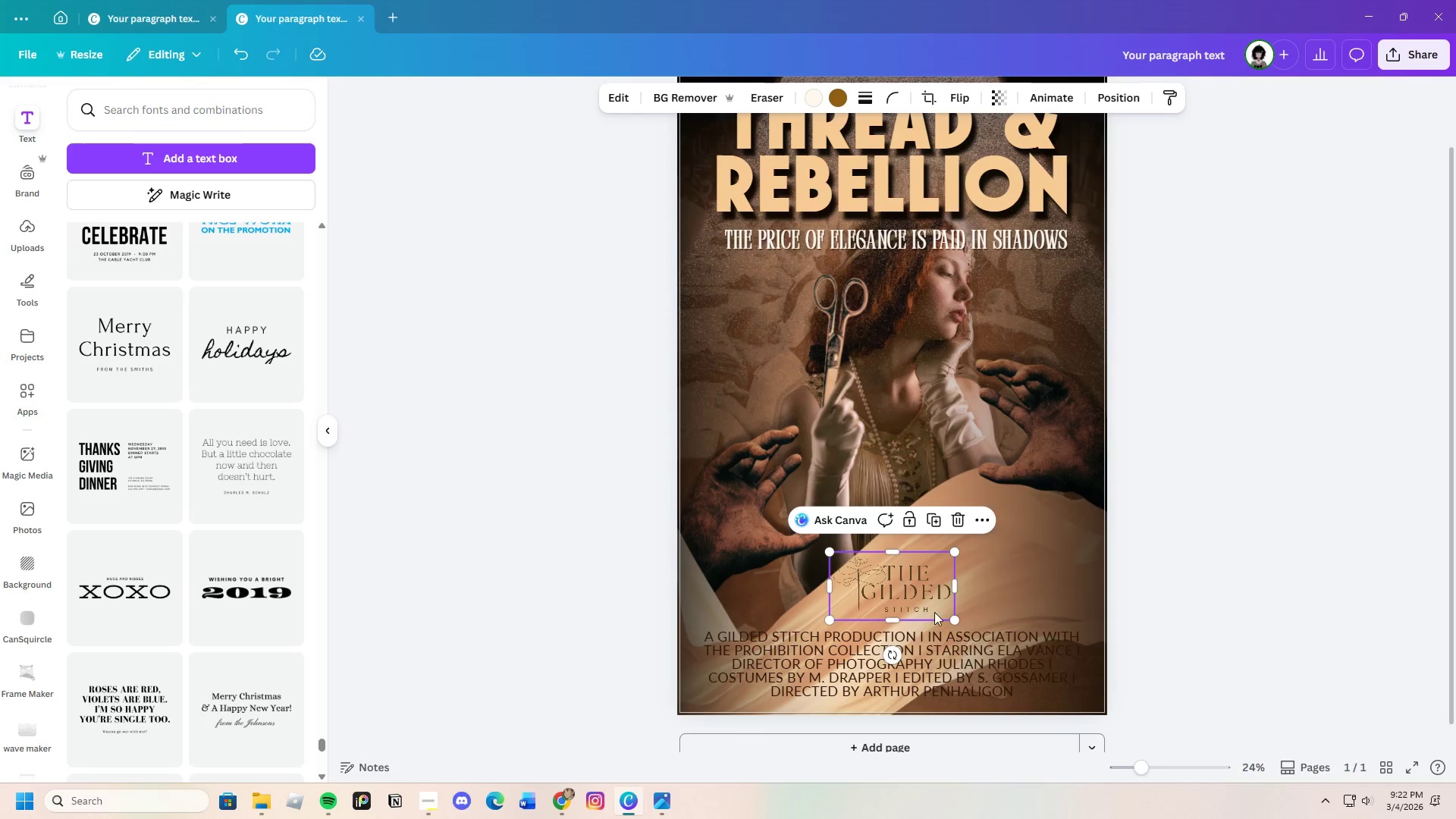 
left_click([973, 682])
 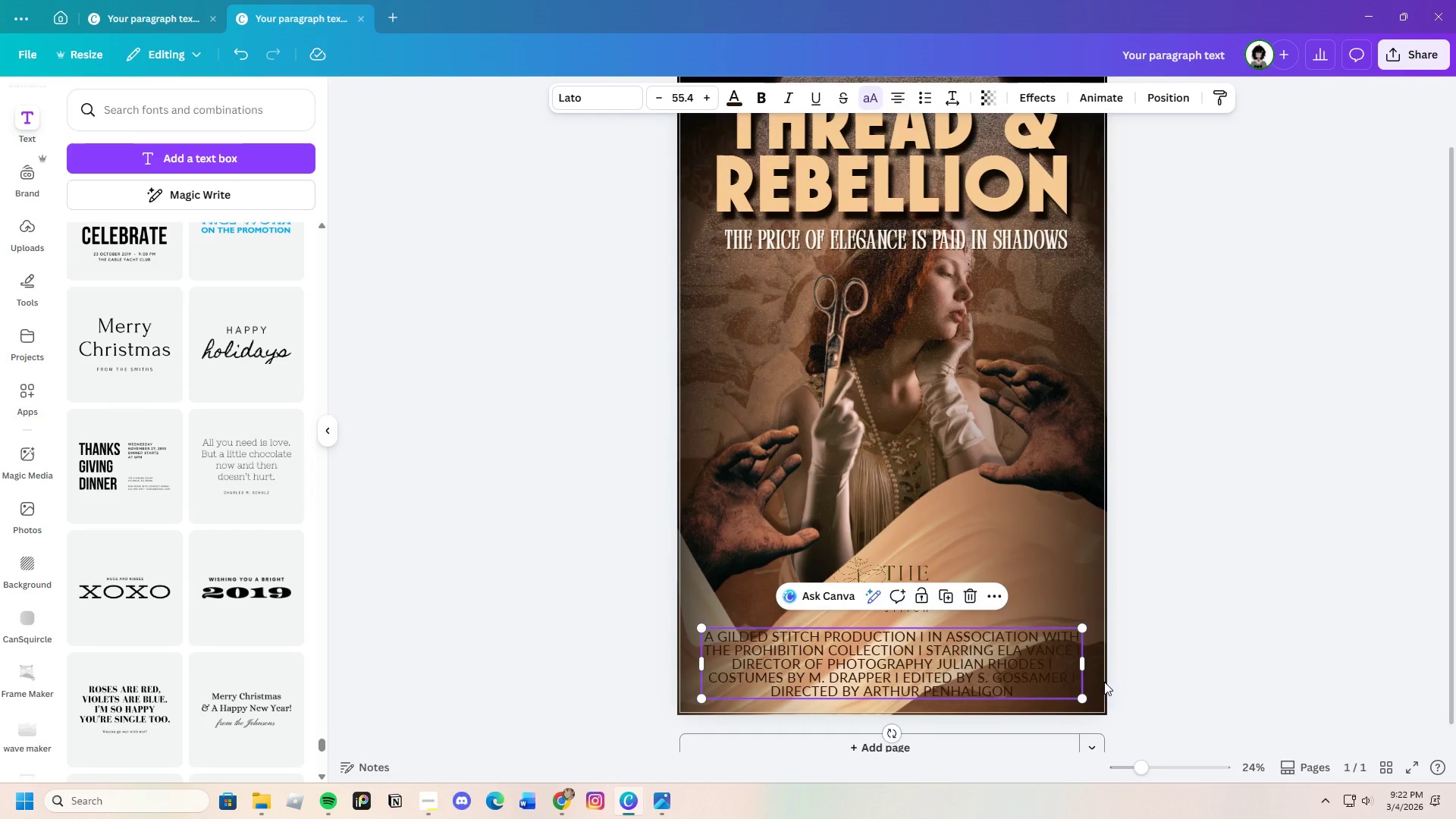 
left_click([1310, 646])
 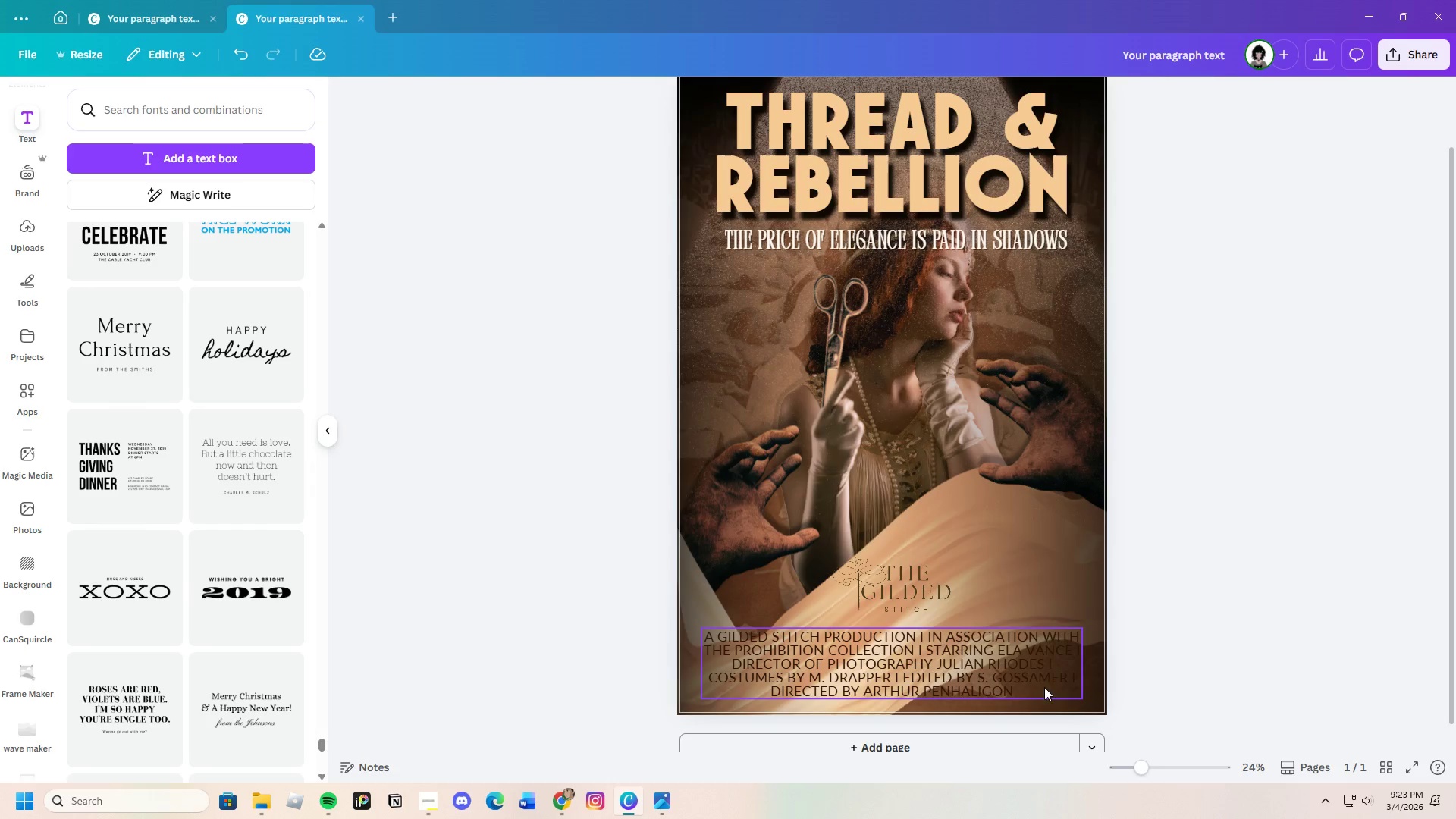 
left_click([1013, 689])
 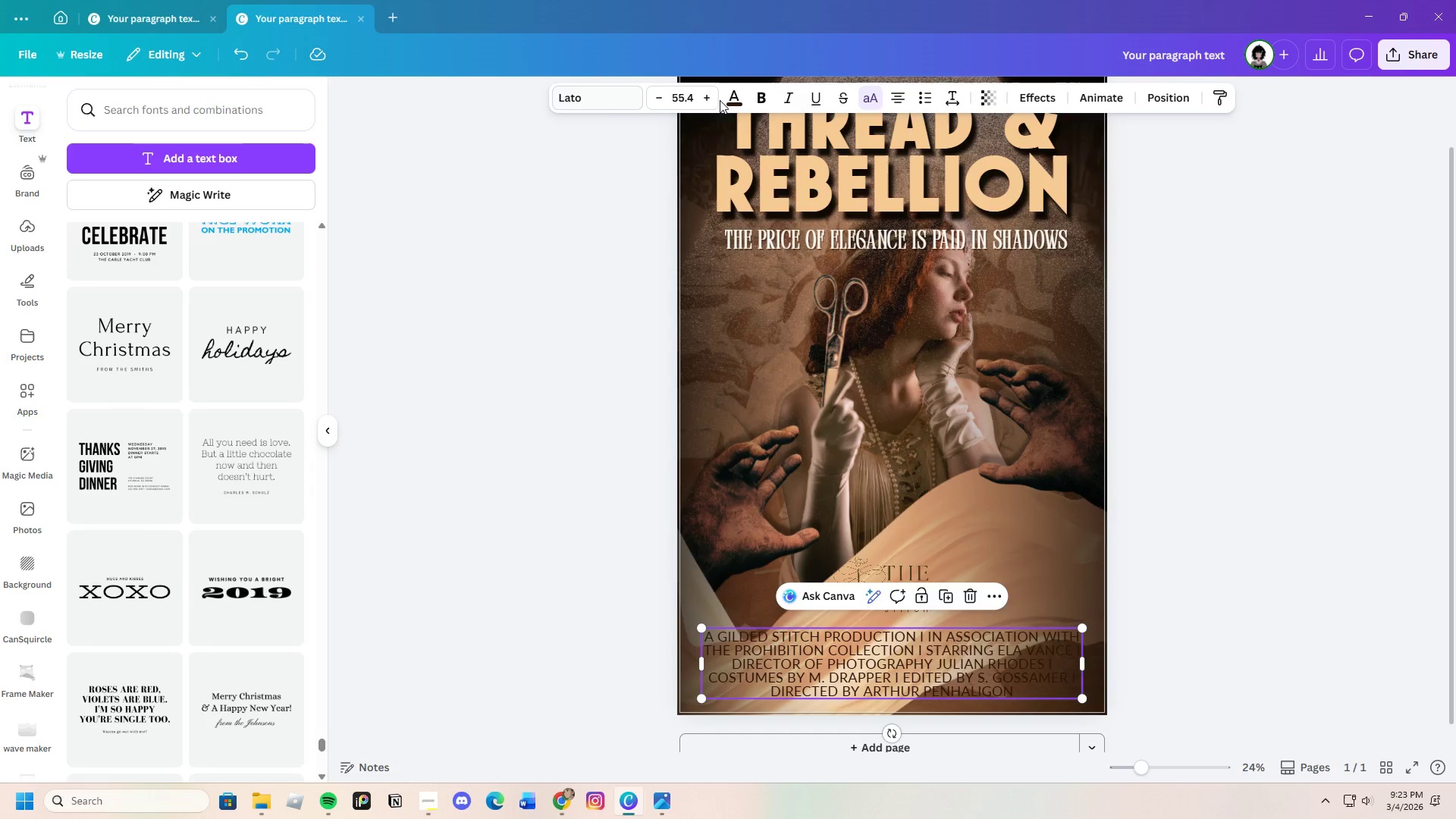 
left_click([731, 95])
 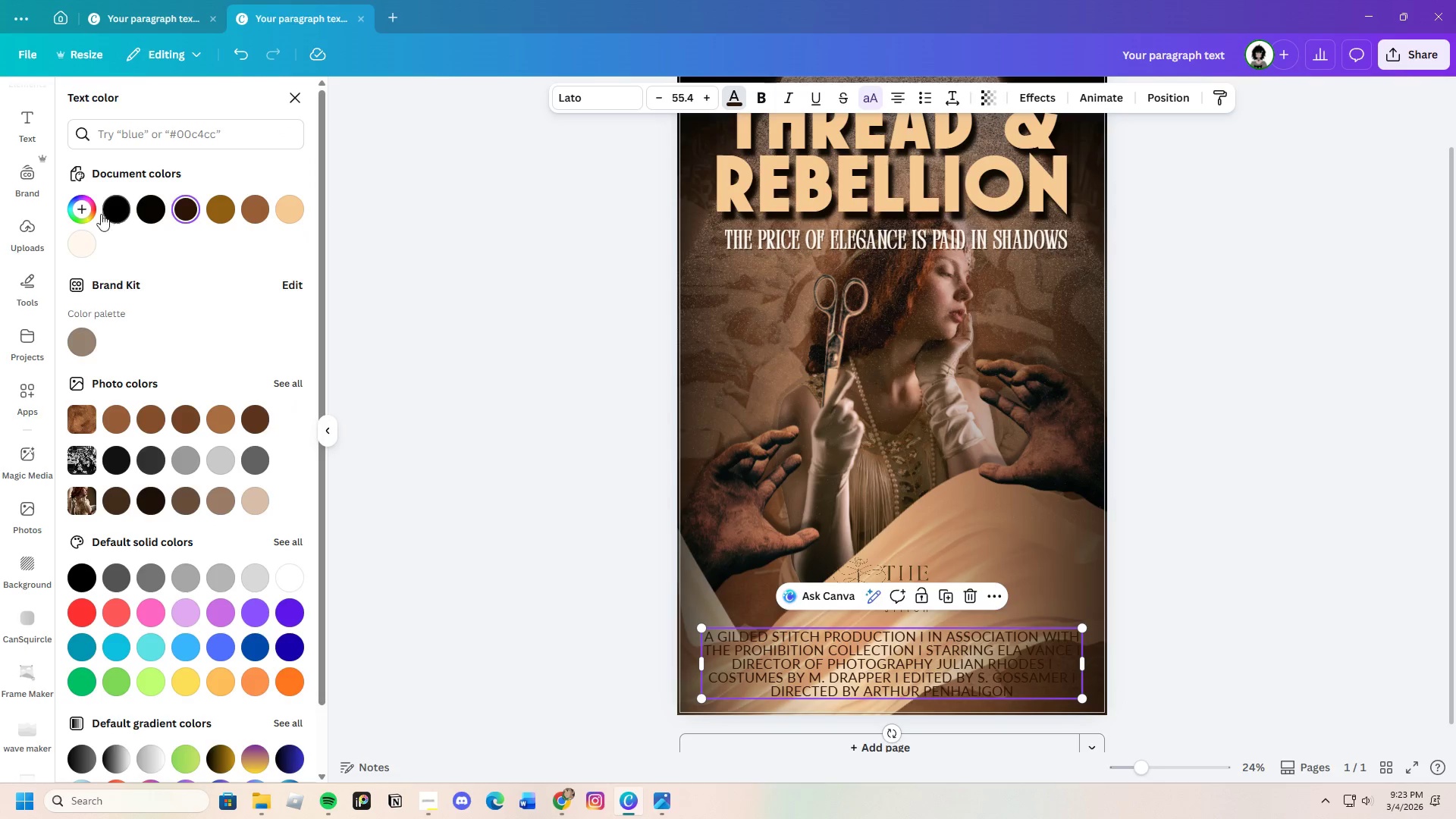 
left_click([77, 209])
 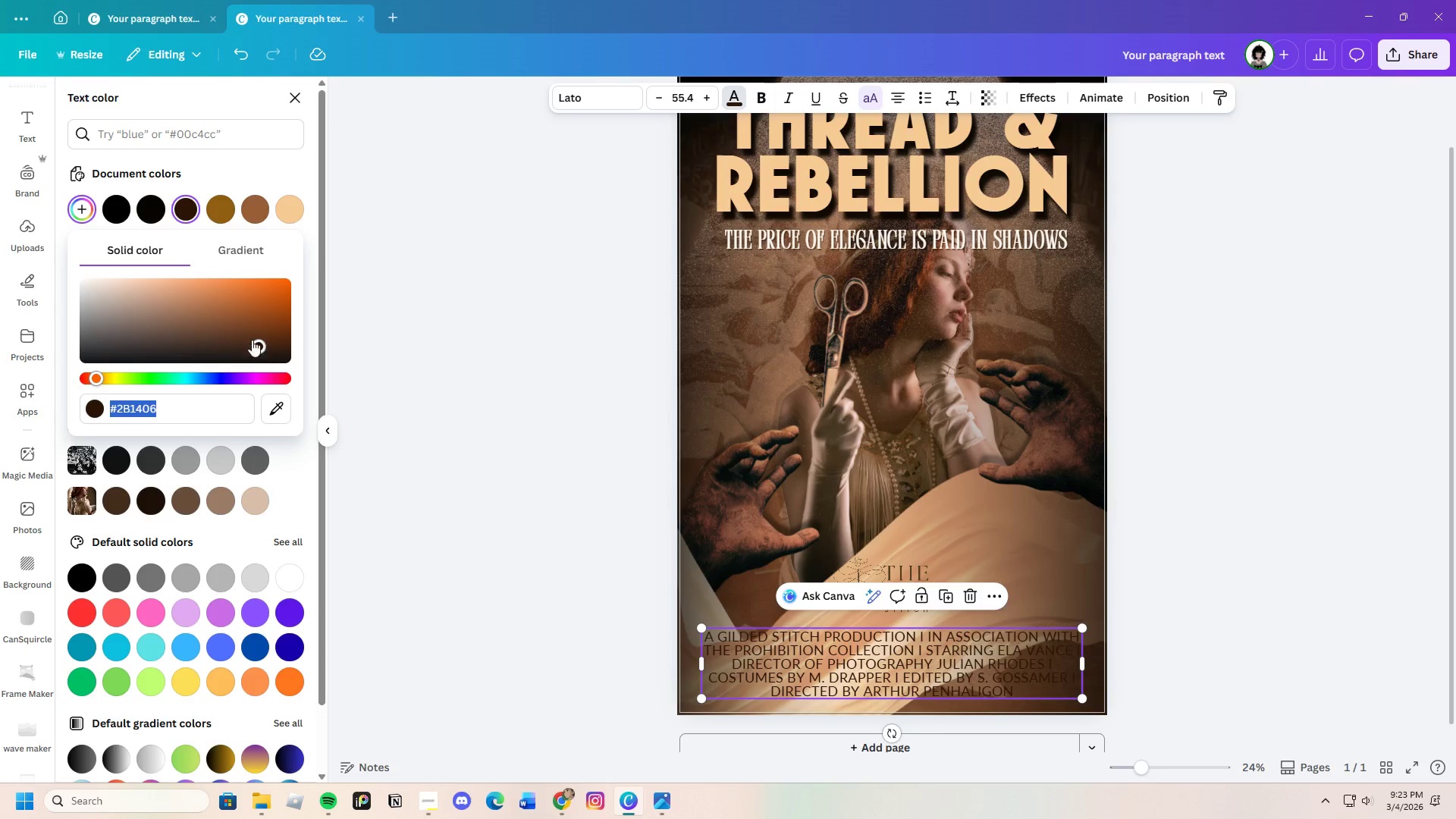 
left_click_drag(start_coordinate=[252, 340], to_coordinate=[265, 351])
 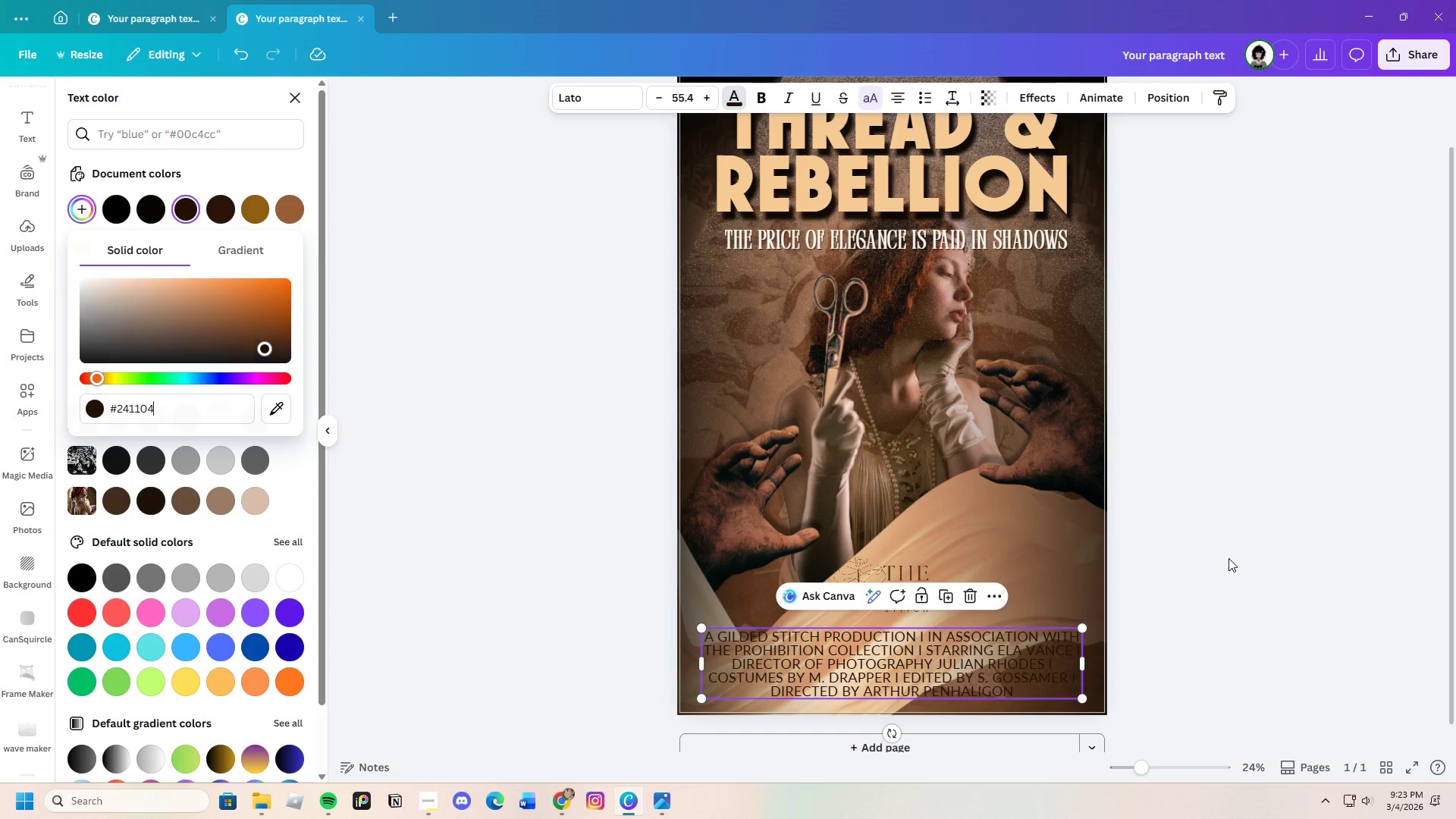 
double_click([1228, 558])
 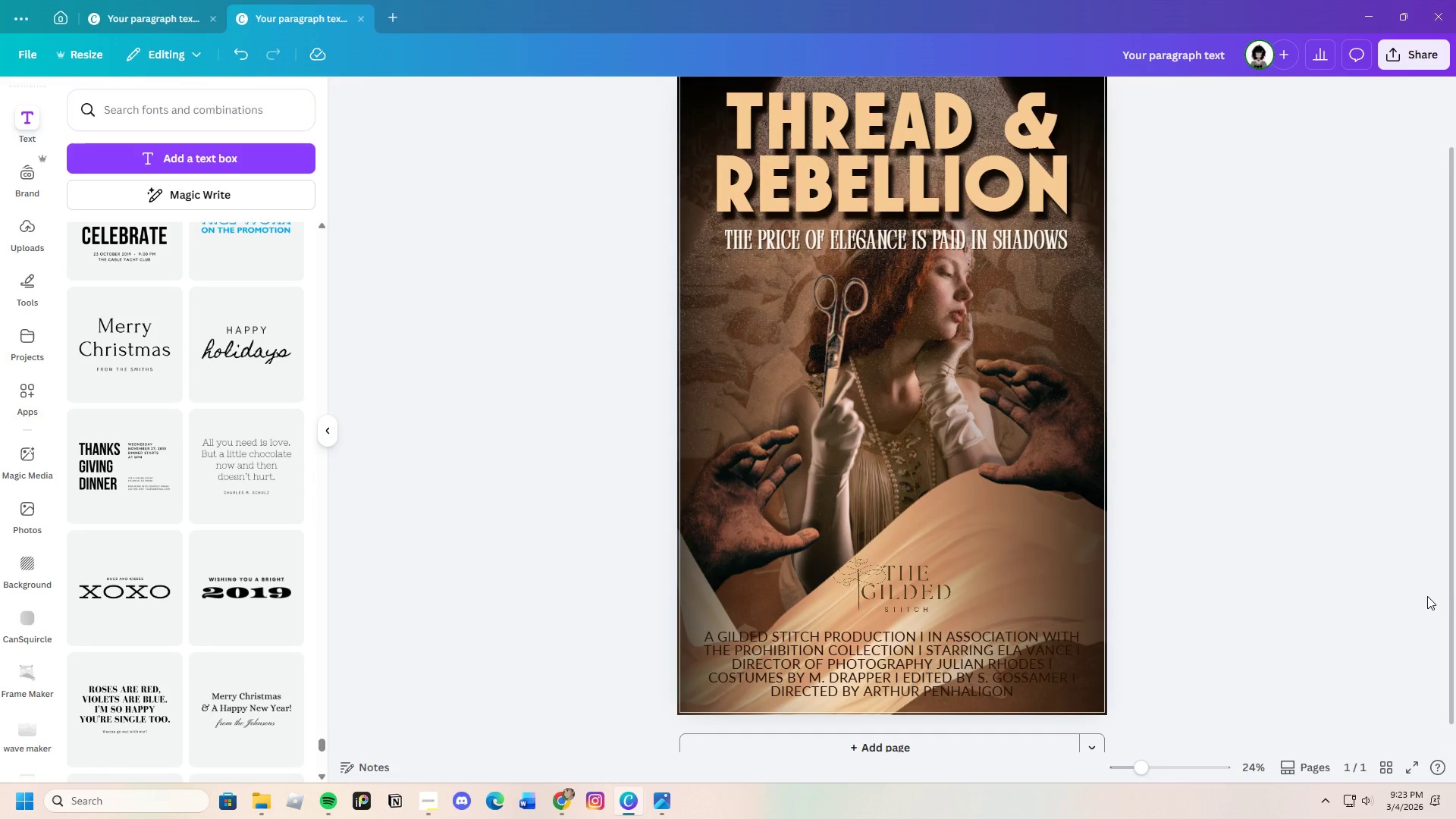 
left_click([906, 582])
 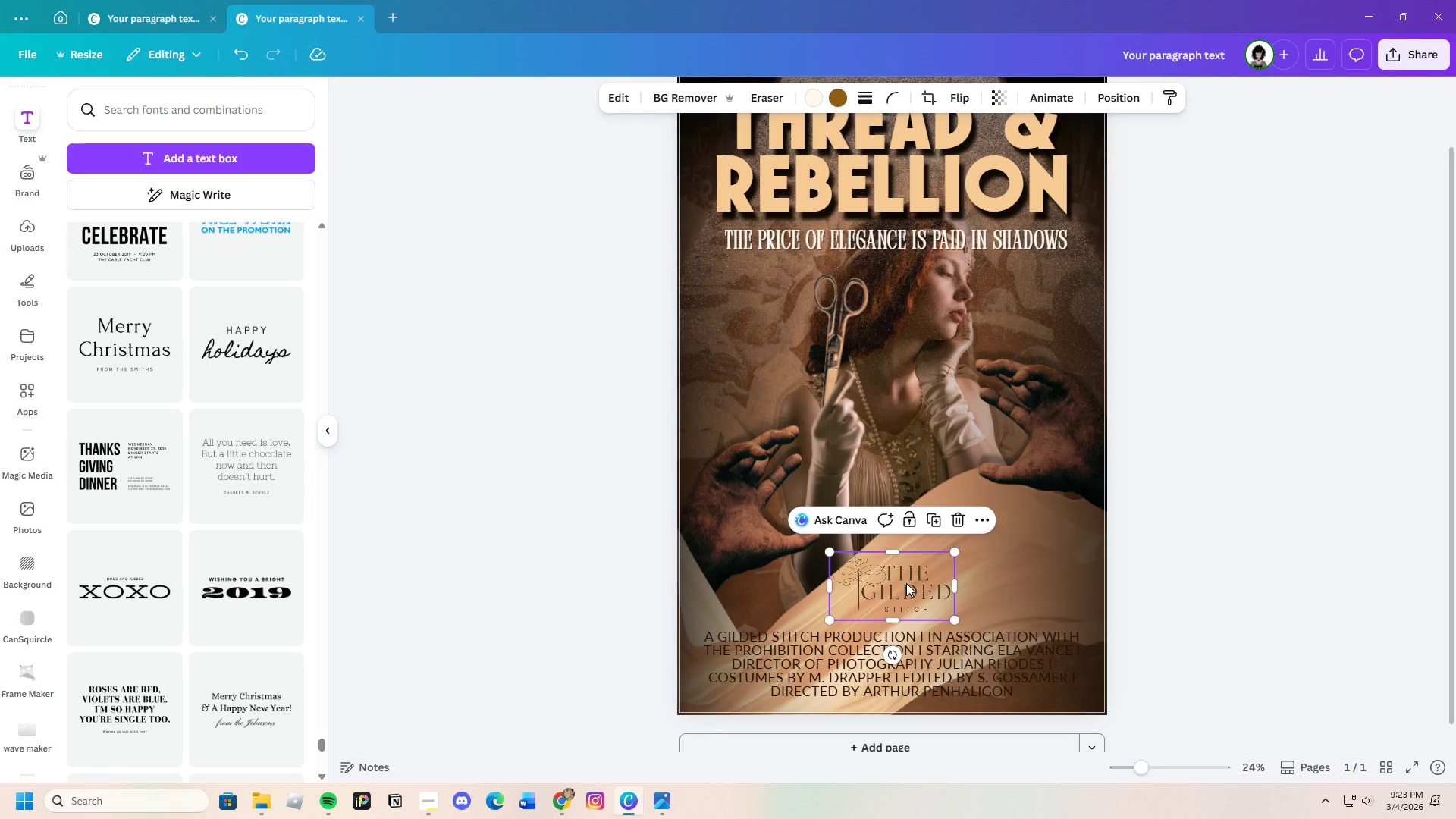 
left_click_drag(start_coordinate=[906, 583], to_coordinate=[902, 580])
 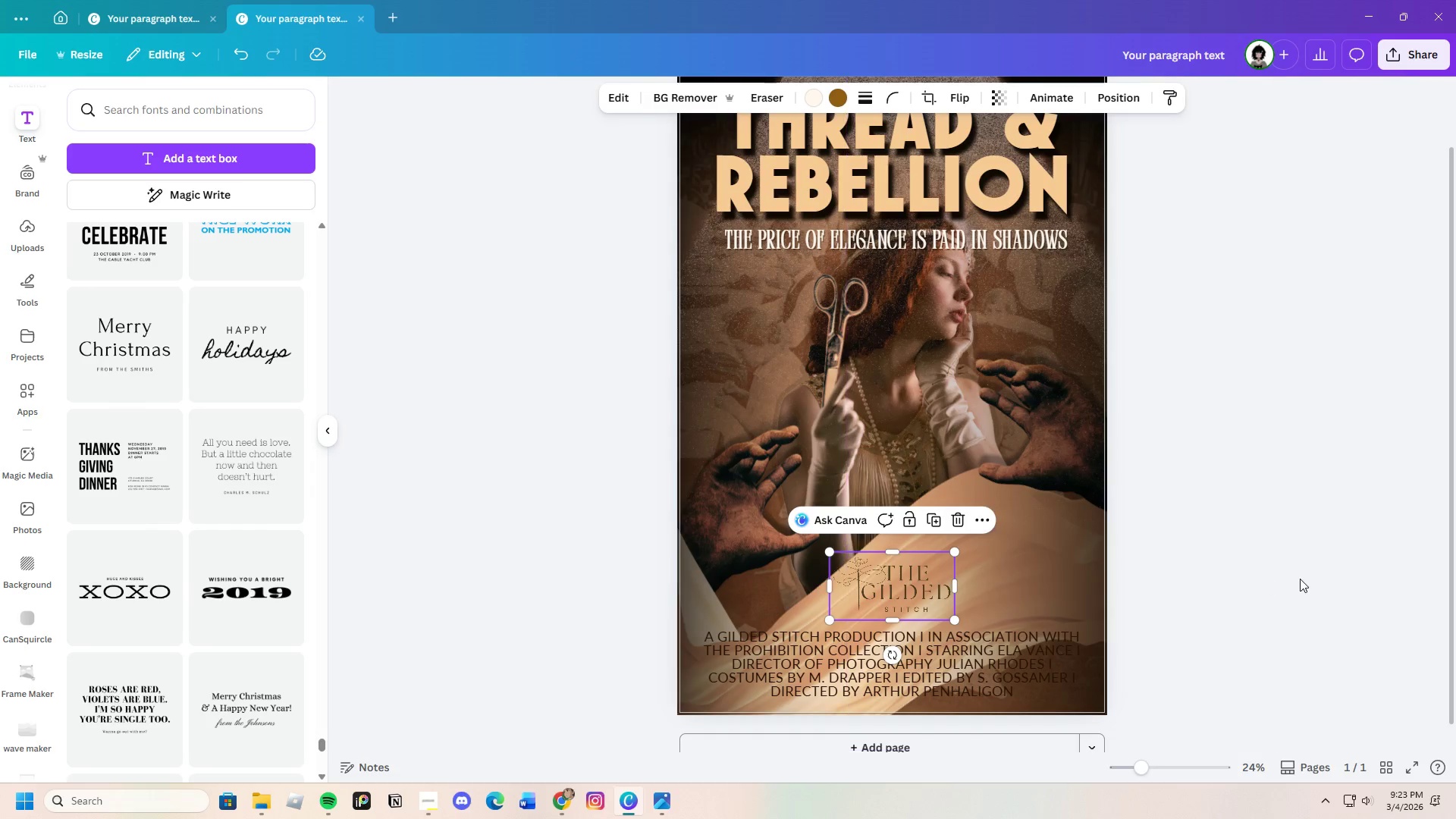 
left_click([1300, 579])
 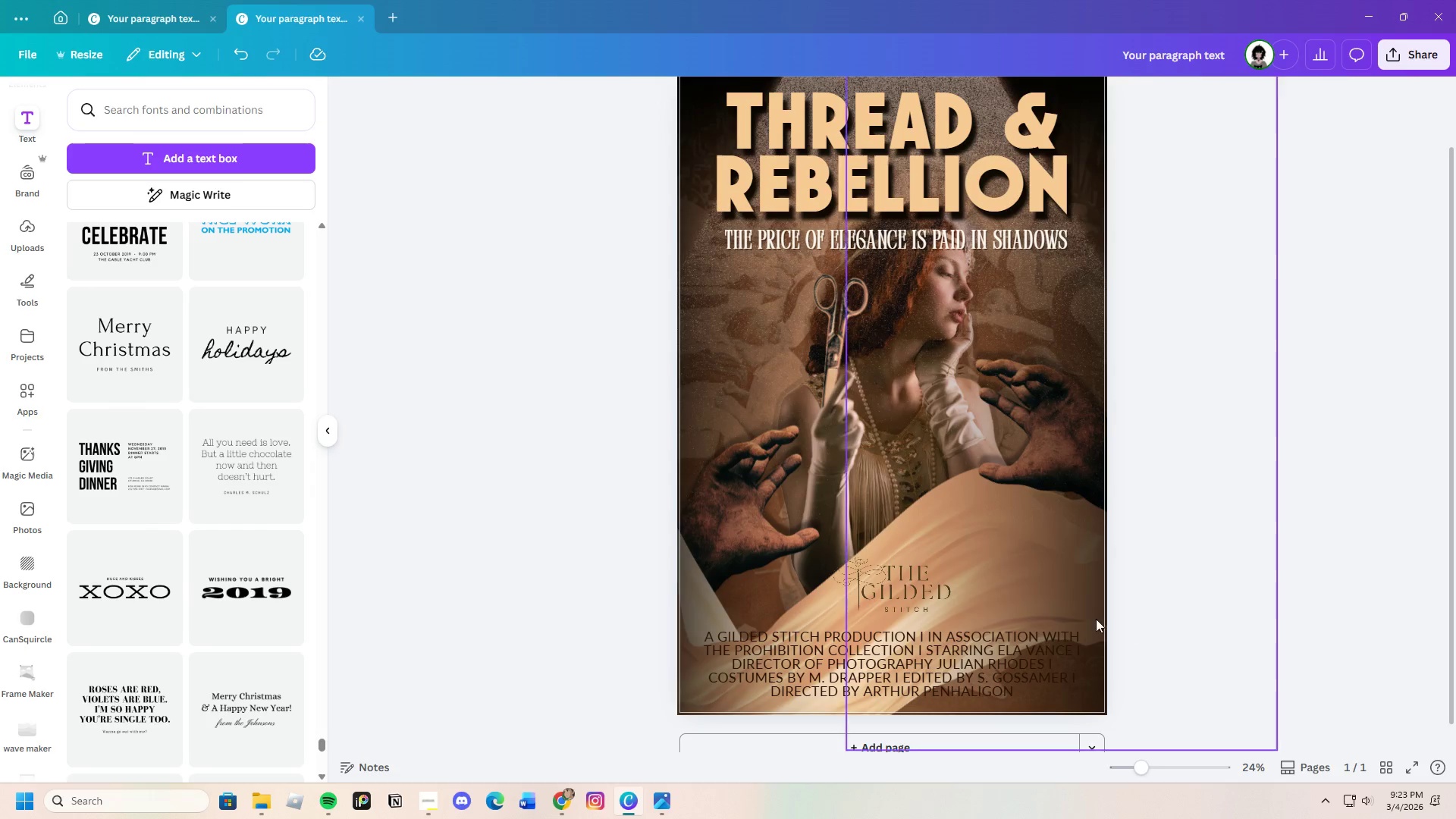 
left_click([871, 575])
 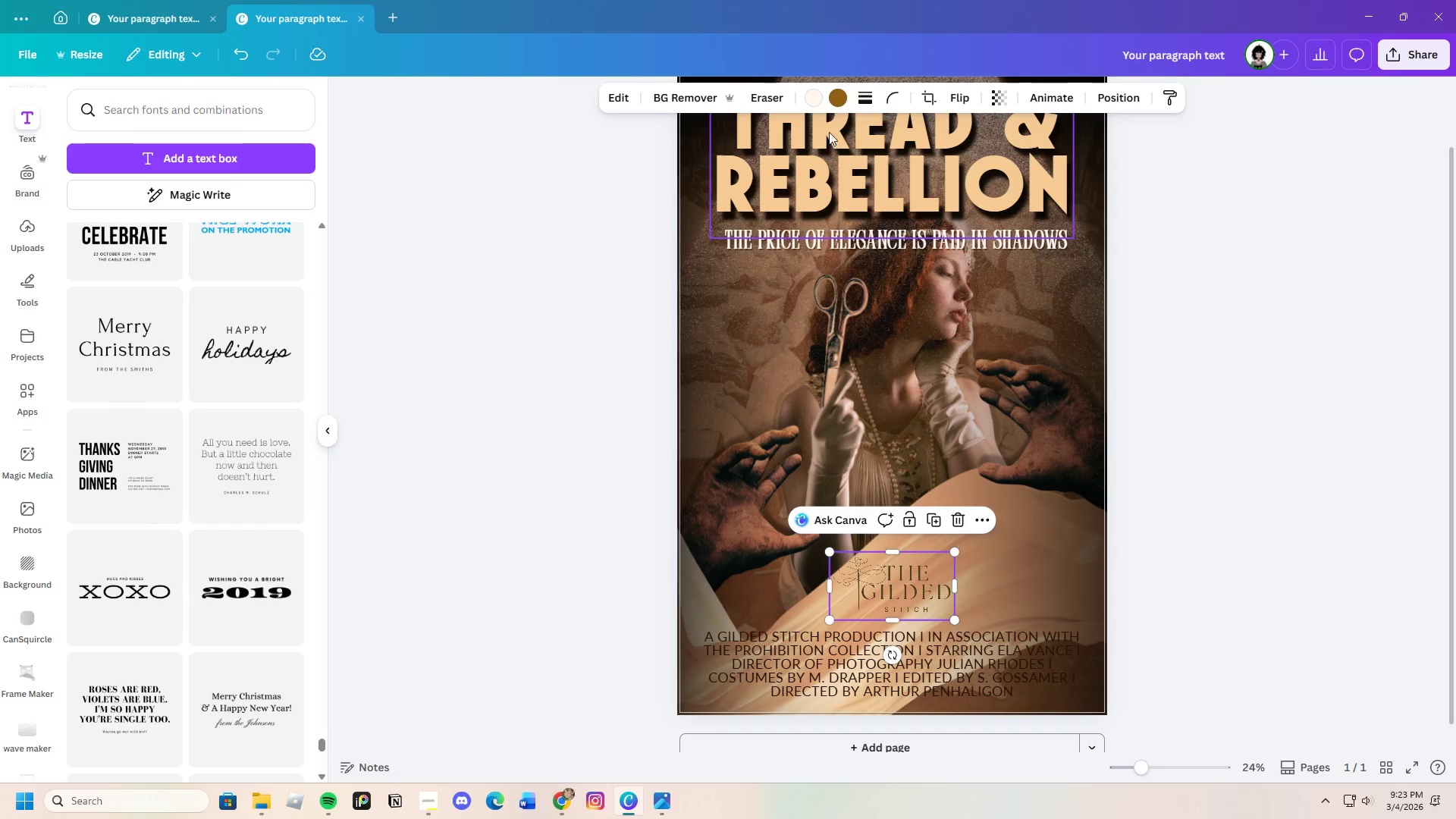 
left_click([842, 98])
 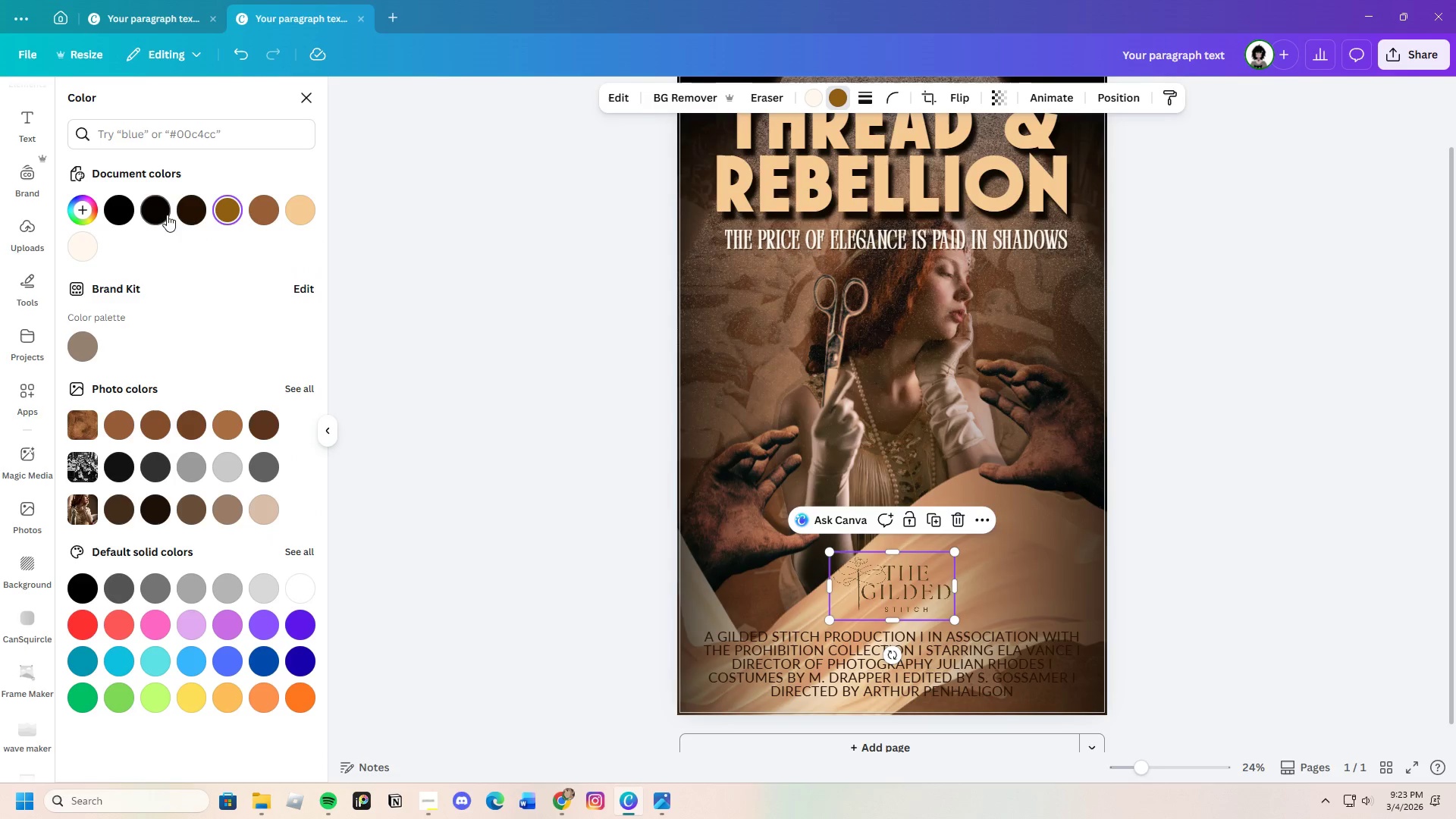 
left_click([159, 212])
 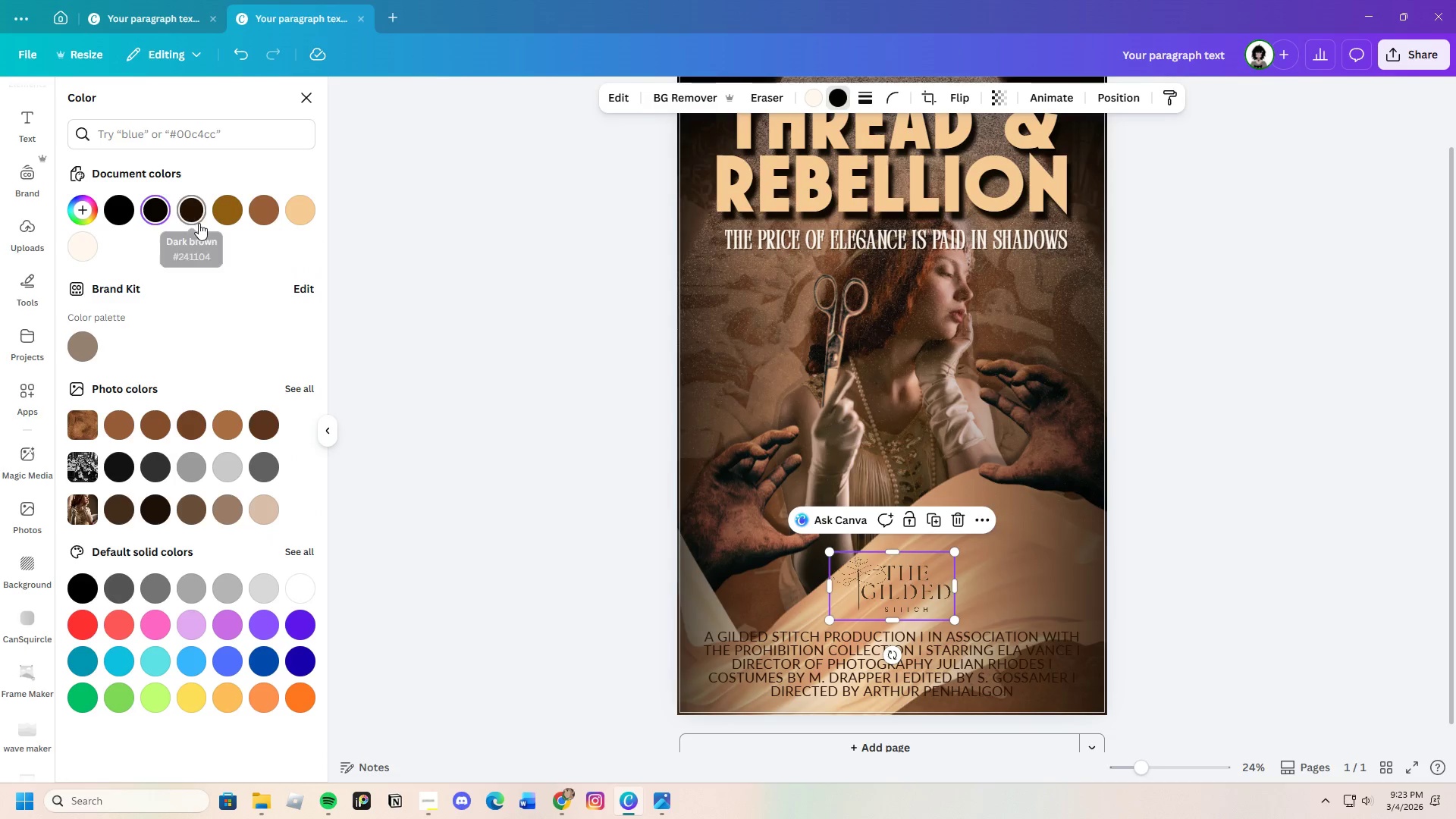 
left_click([193, 212])
 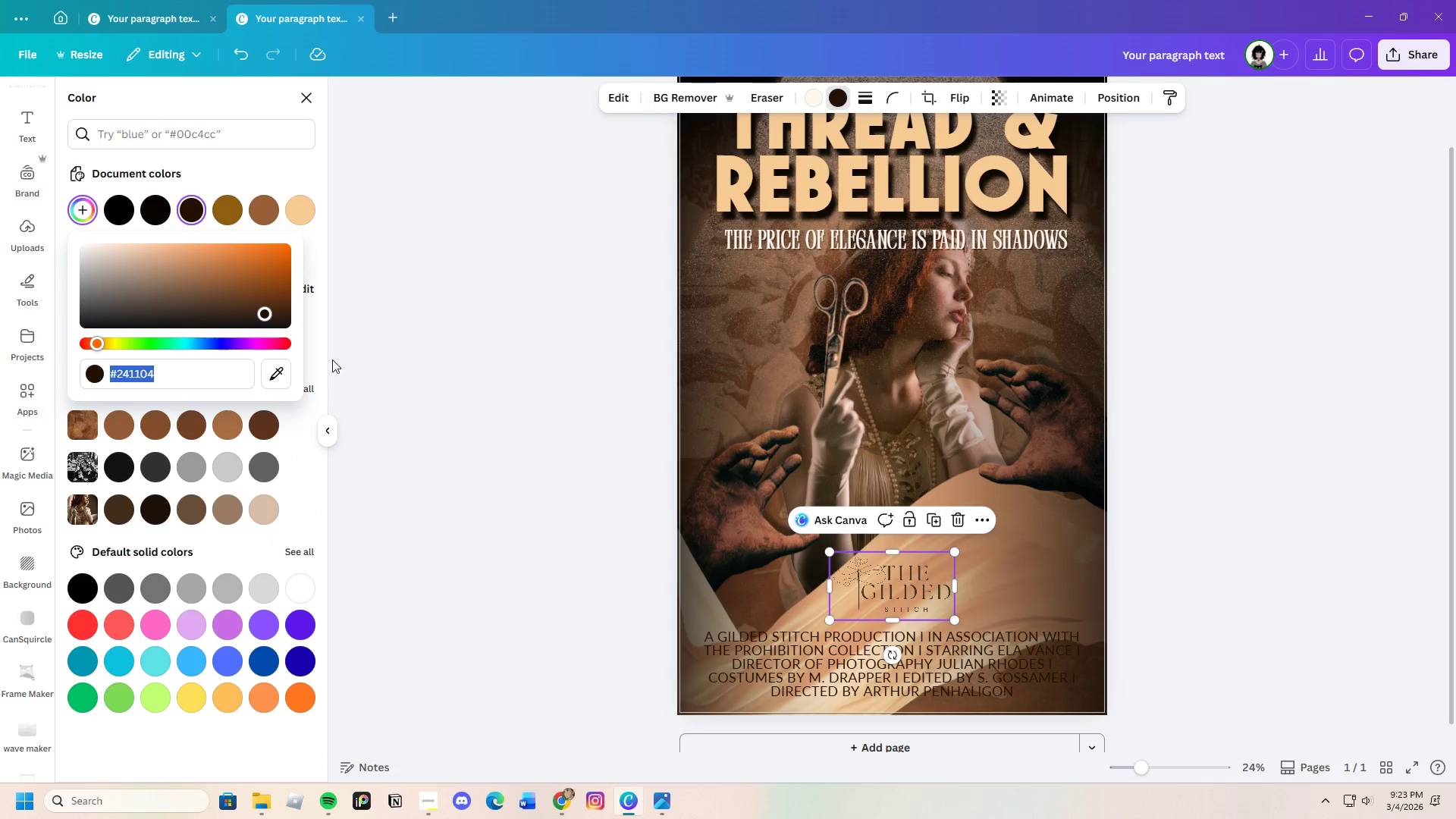 
left_click_drag(start_coordinate=[271, 307], to_coordinate=[274, 302])
 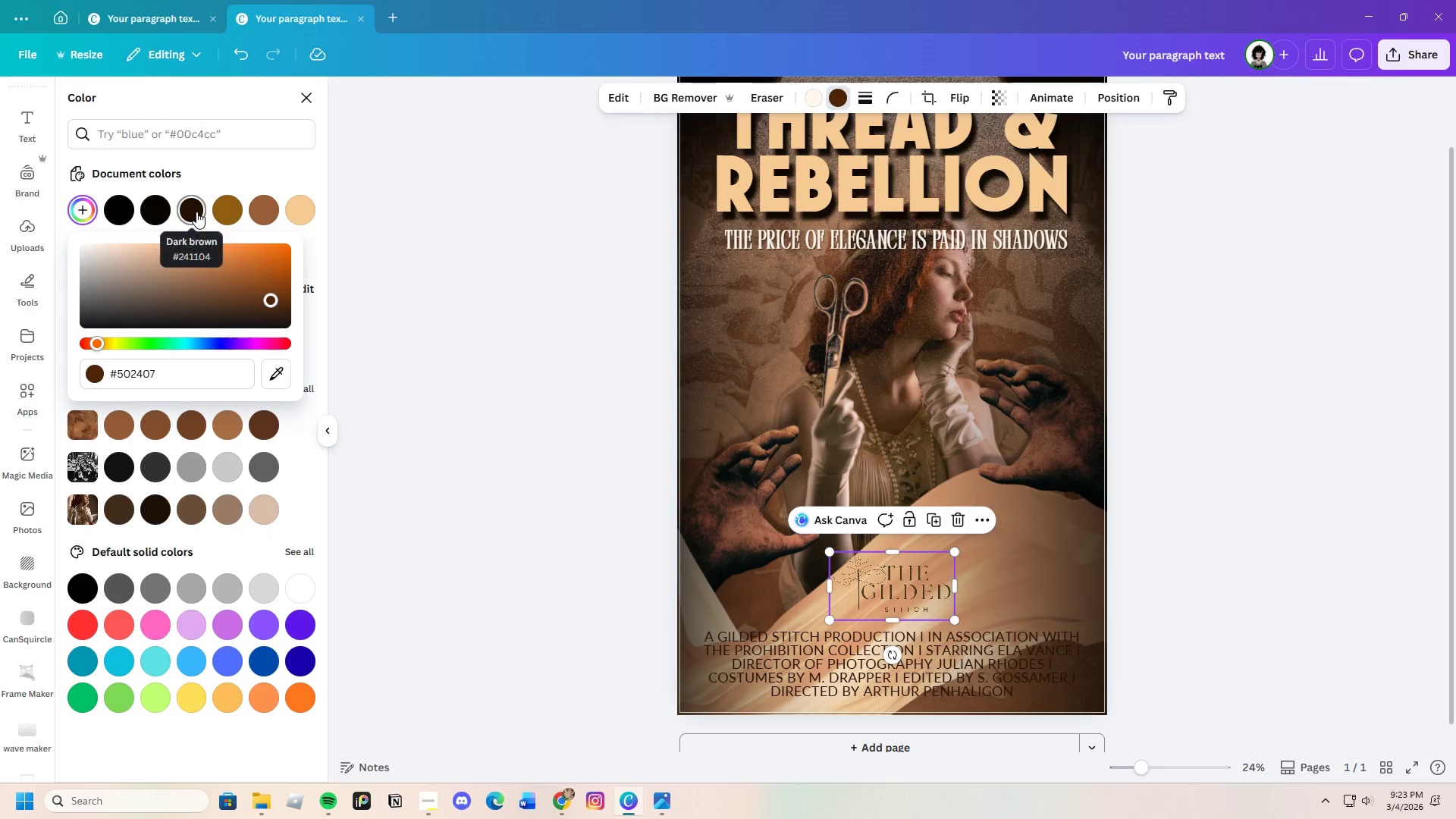 
left_click([196, 212])
 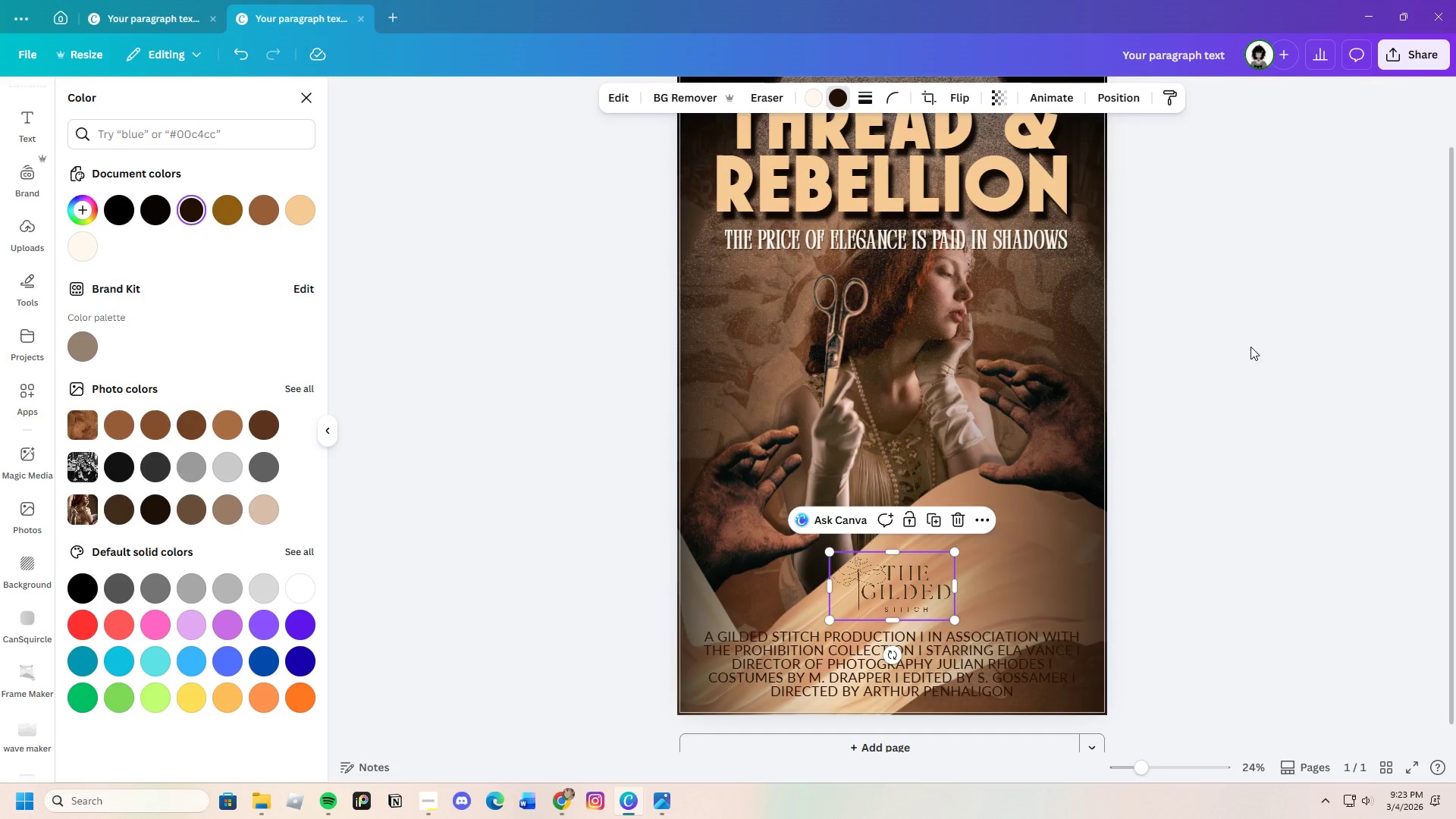 
double_click([1254, 350])
 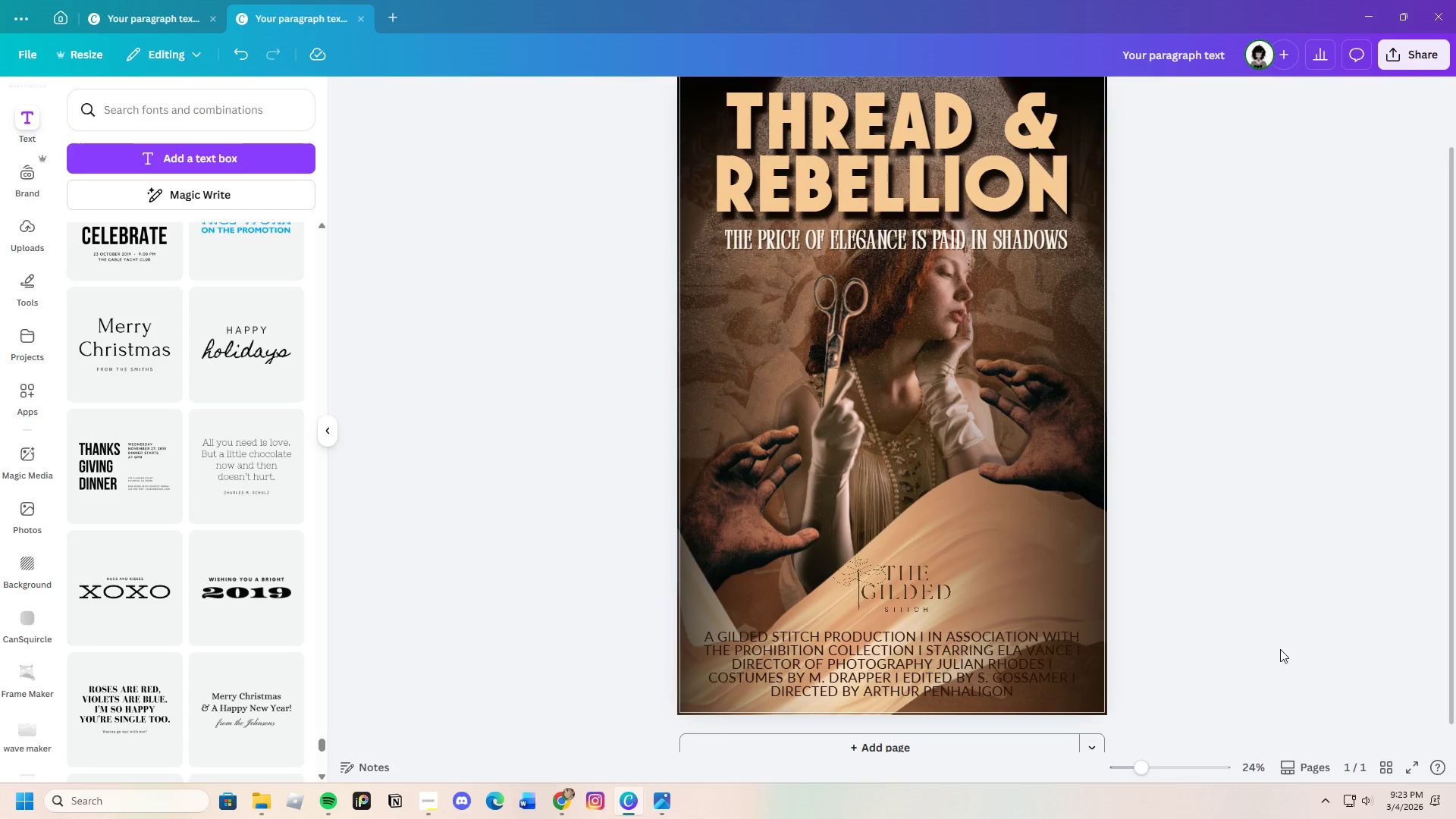 
scroll: coordinate [1278, 643], scroll_direction: down, amount: 1.0
 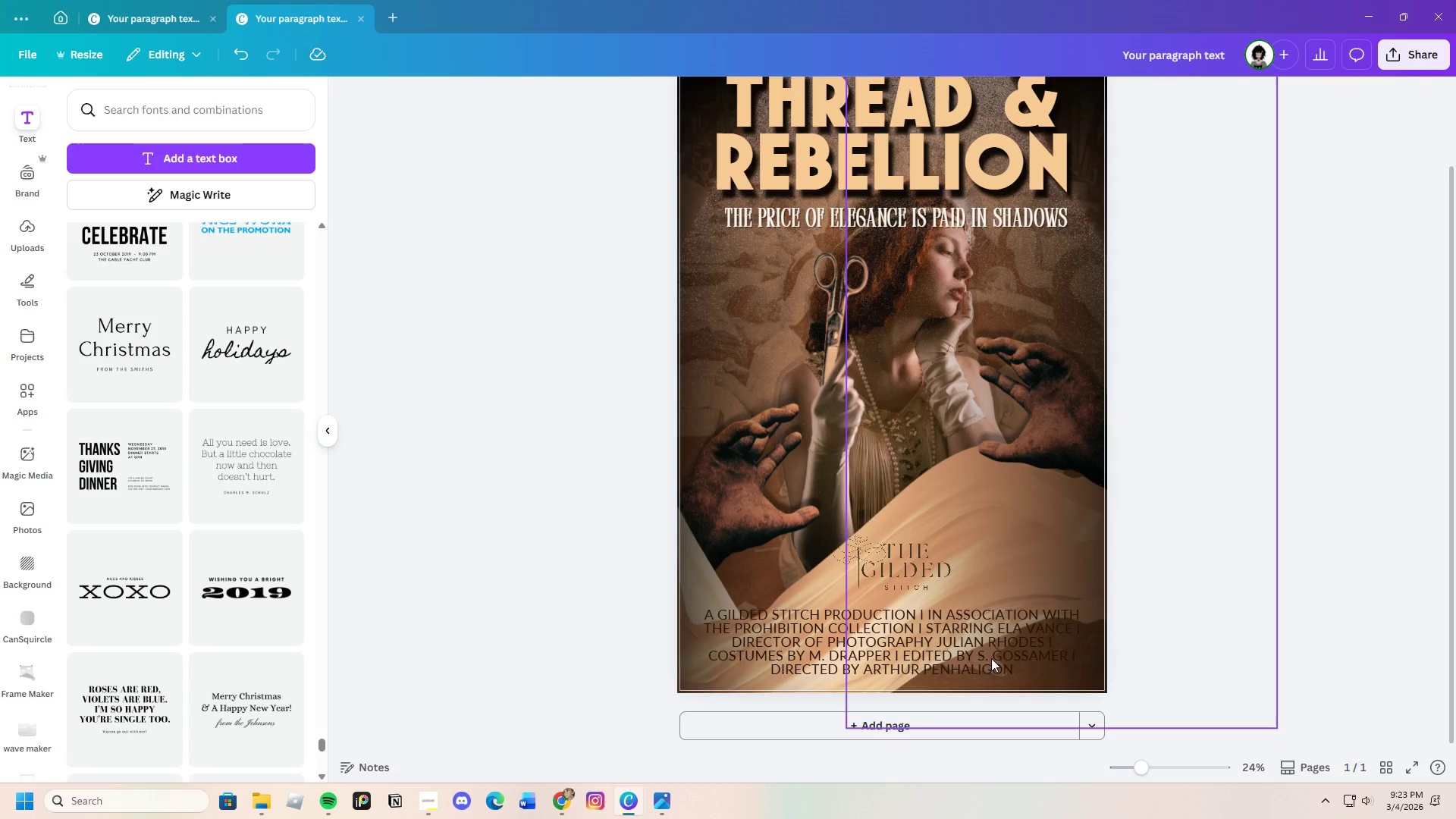 
left_click_drag(start_coordinate=[885, 563], to_coordinate=[878, 563])
 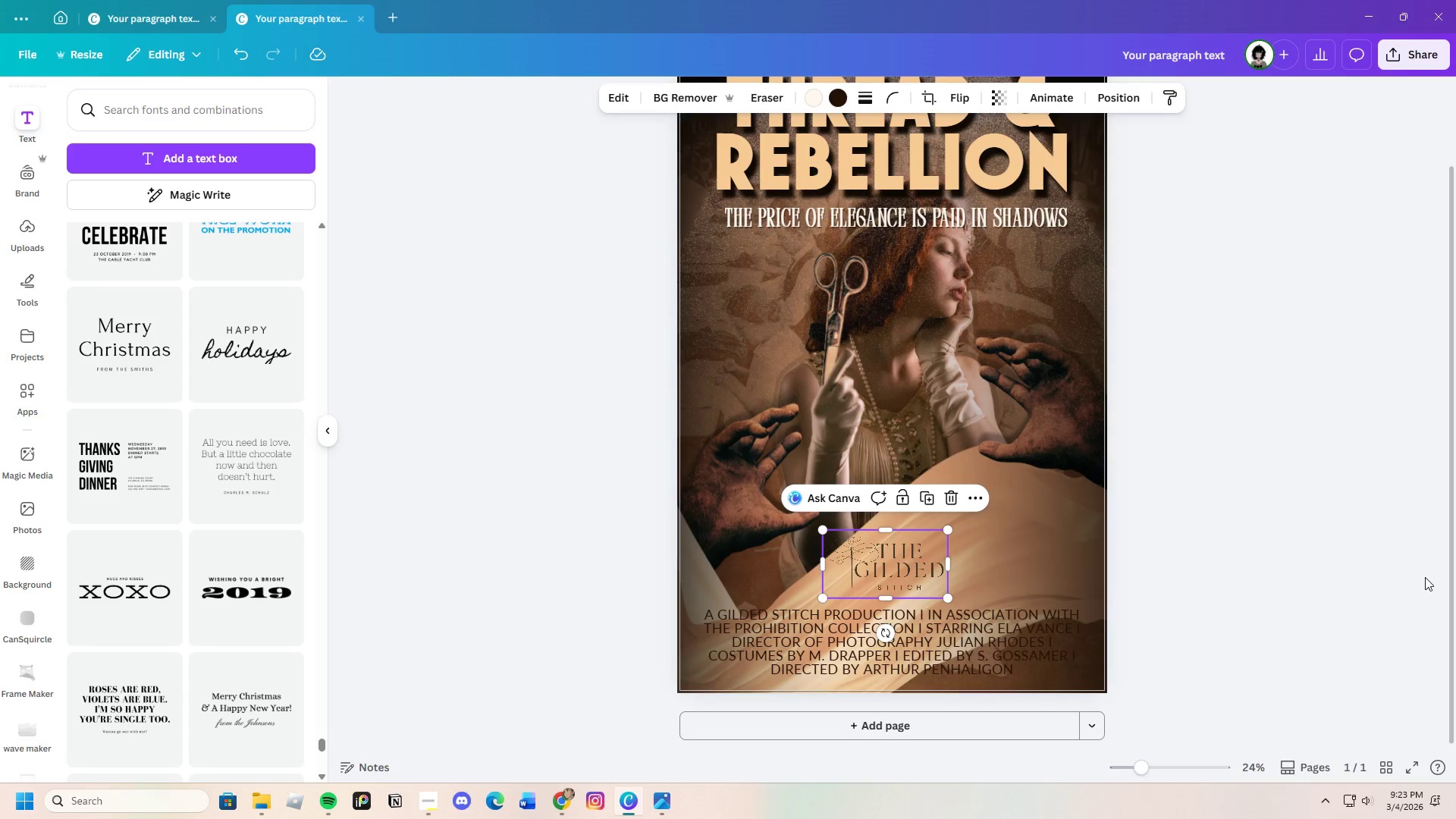 
left_click([1425, 577])
 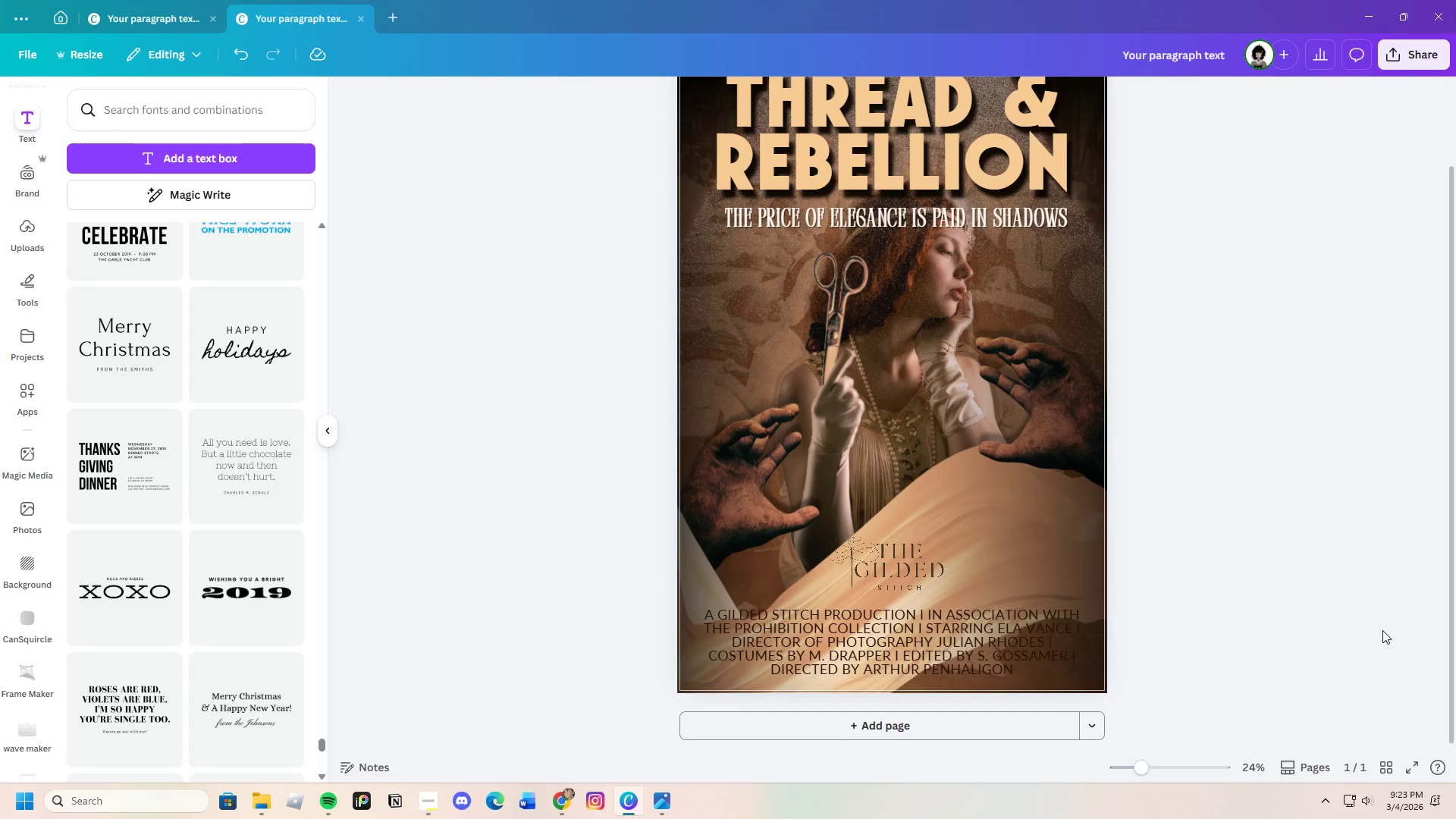 
scroll: coordinate [1382, 630], scroll_direction: none, amount: 0.0
 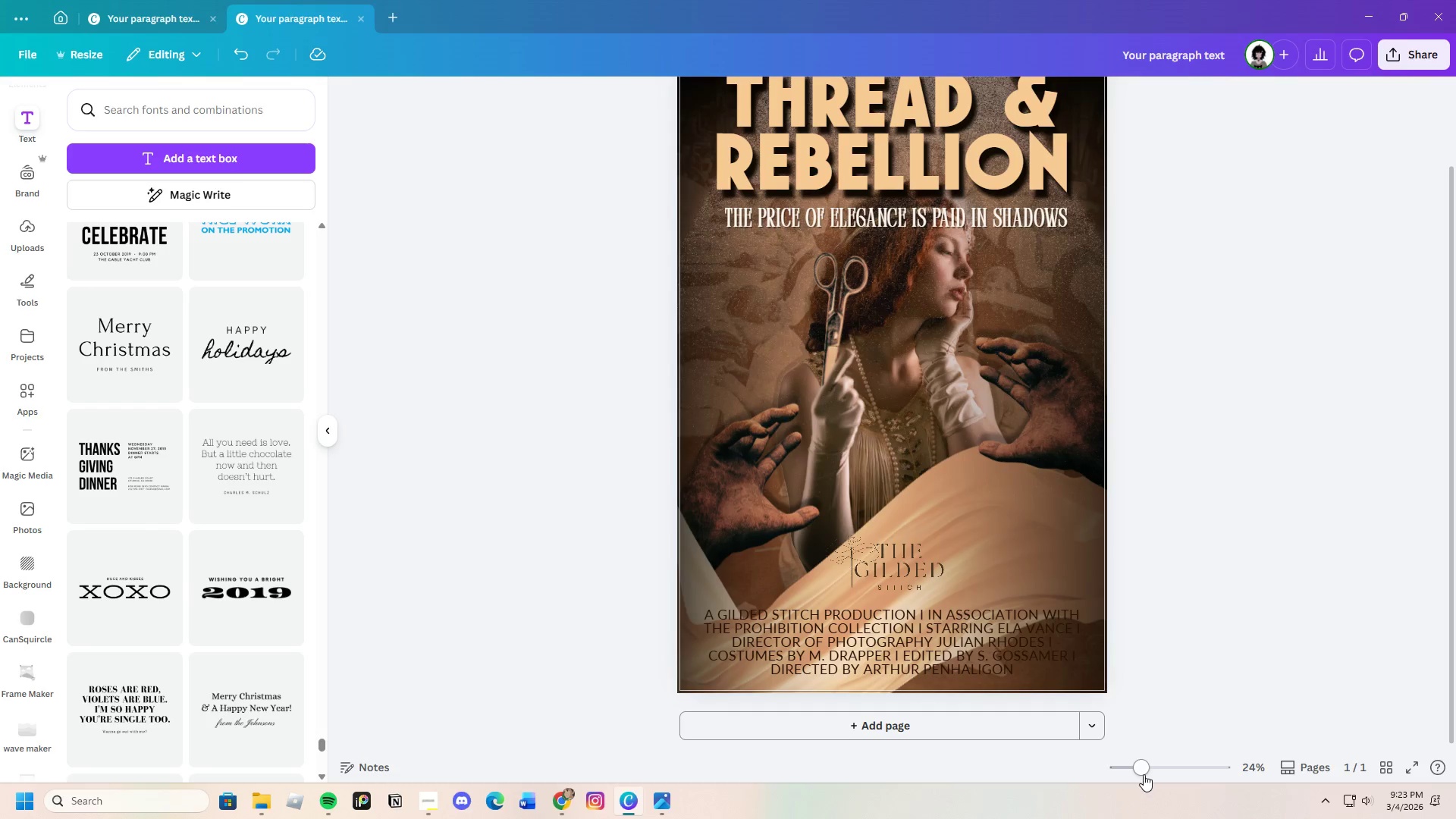 
left_click_drag(start_coordinate=[1147, 770], to_coordinate=[1151, 772])
 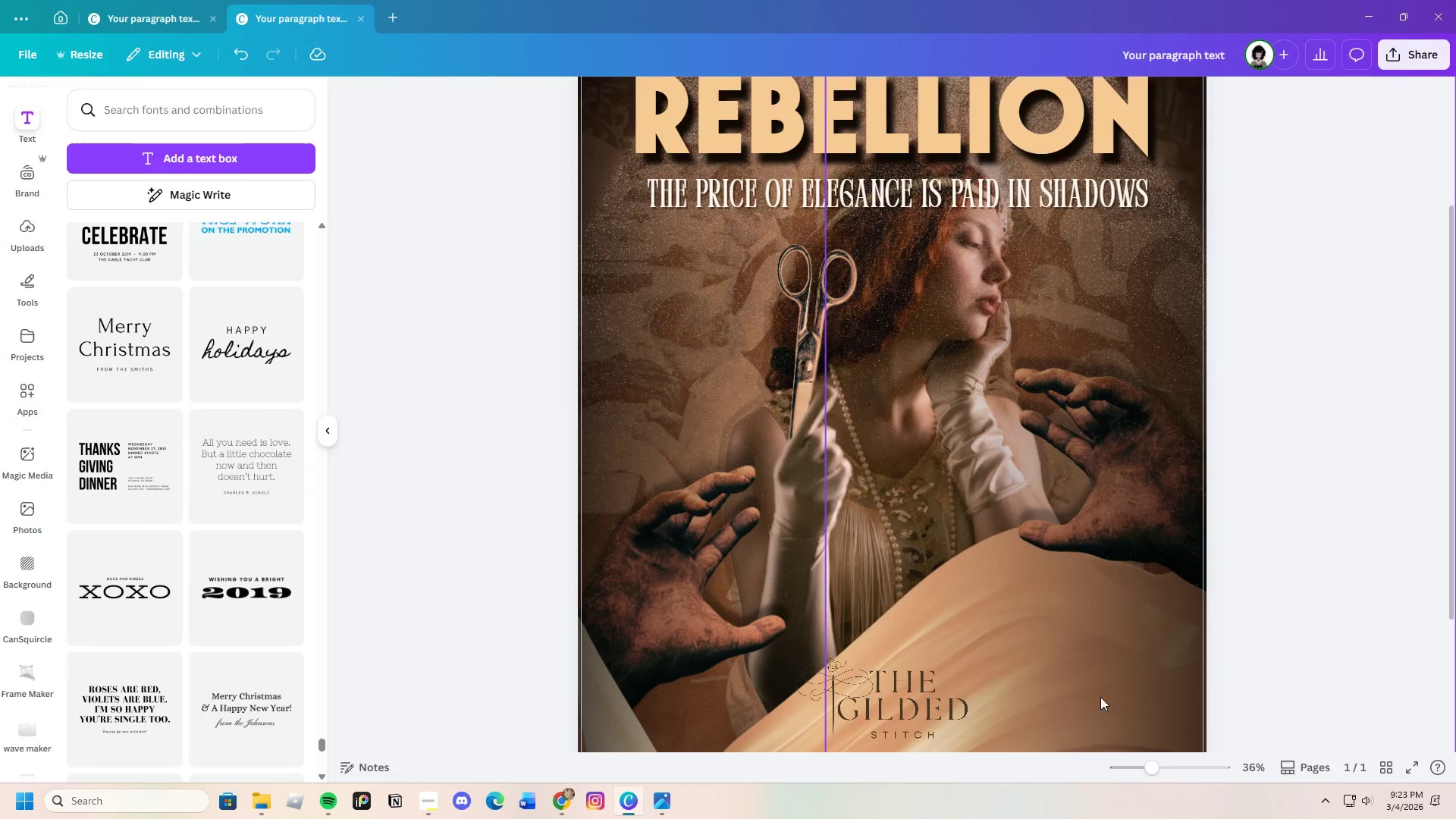 
scroll: coordinate [1089, 664], scroll_direction: down, amount: 4.0
 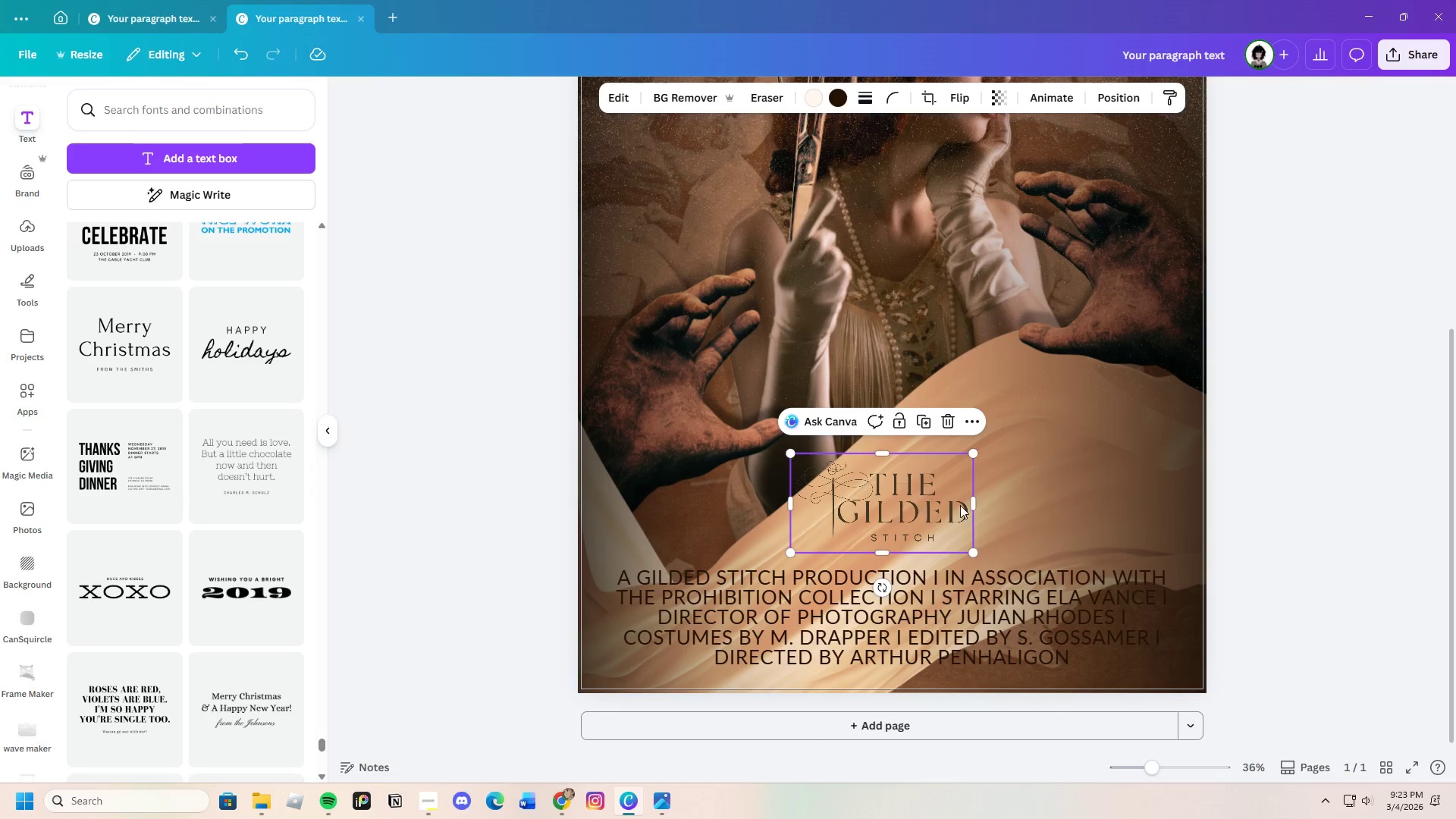 
left_click([839, 94])
 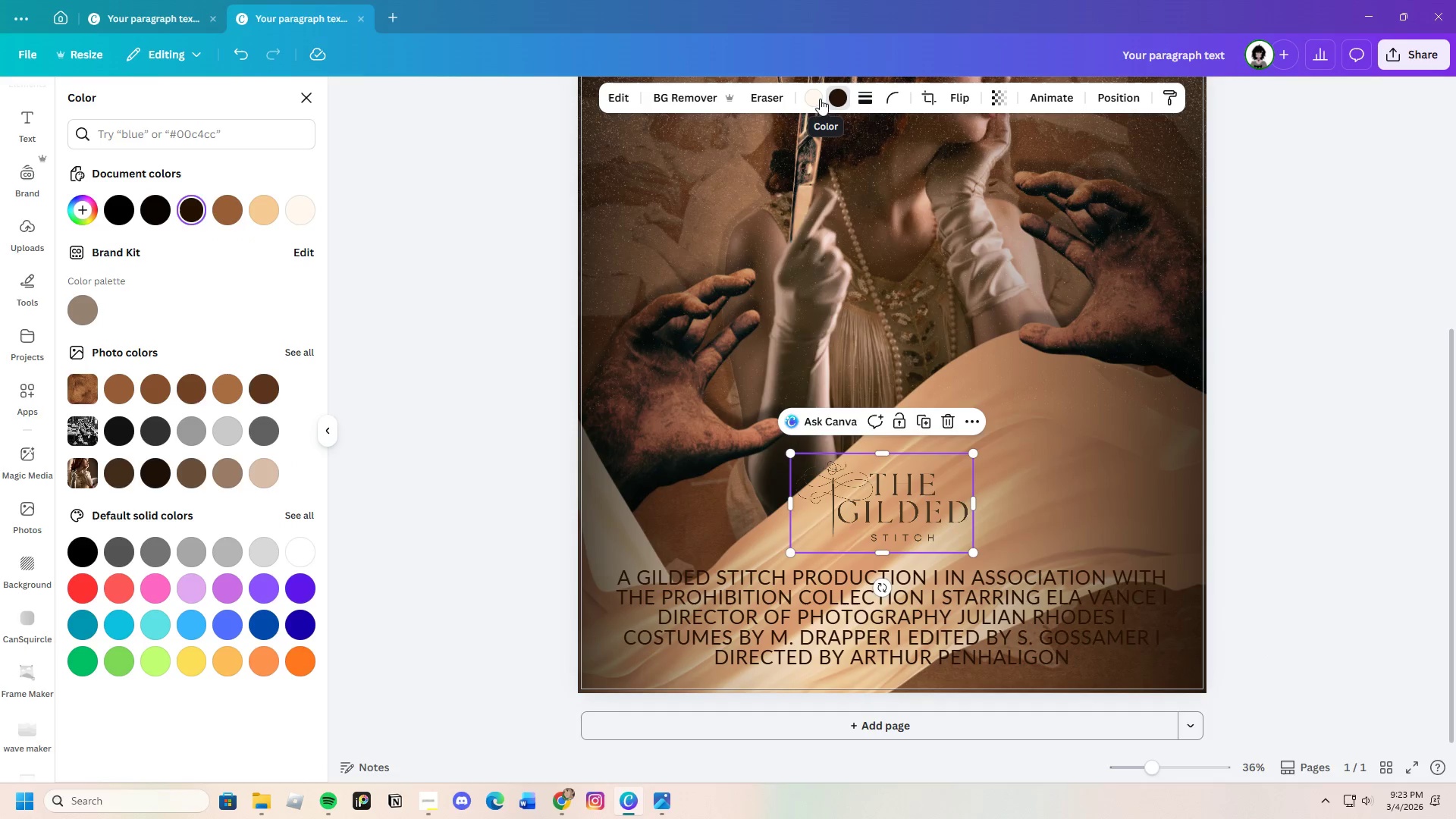 
left_click([818, 99])
 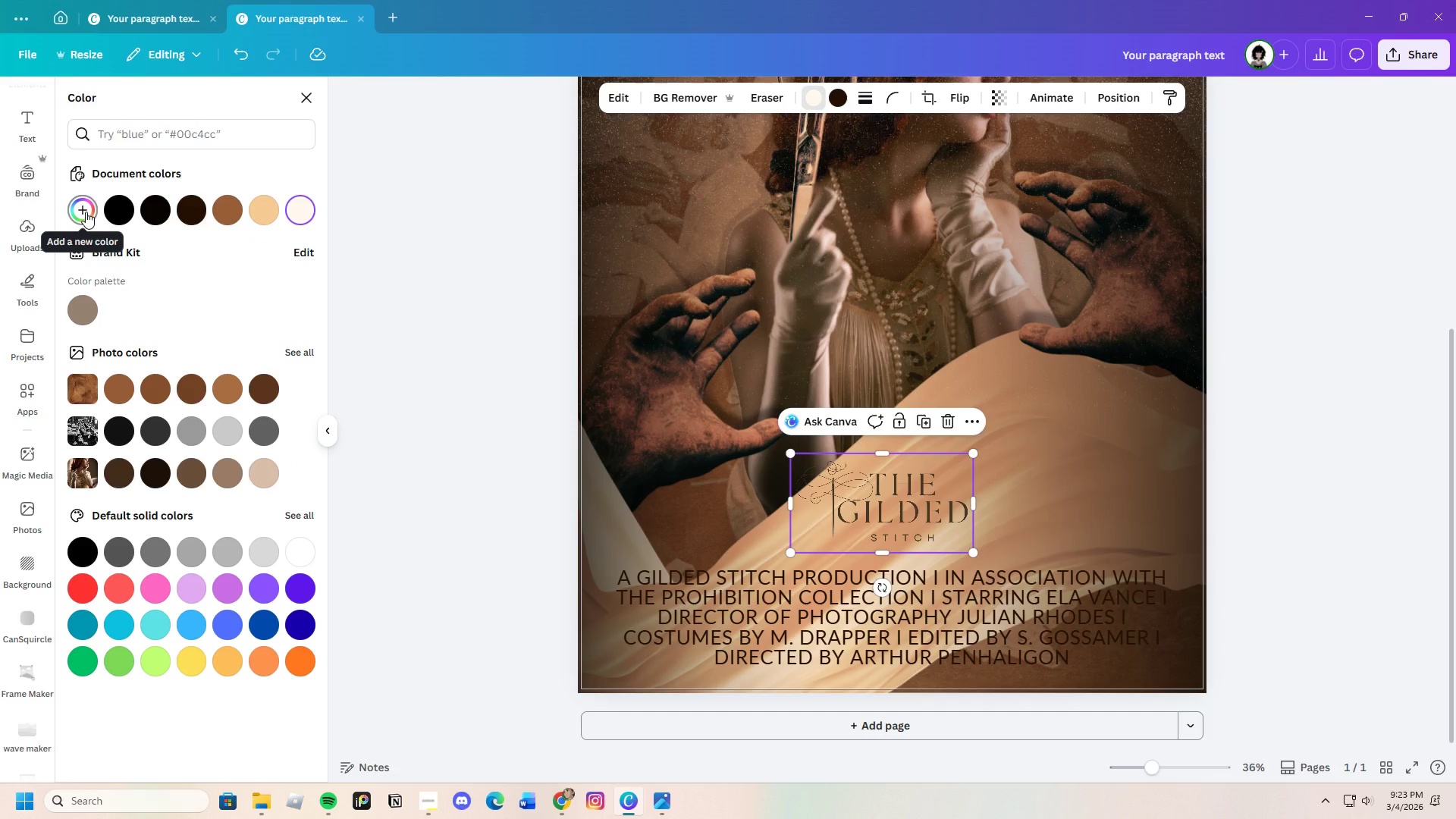 
left_click([86, 212])
 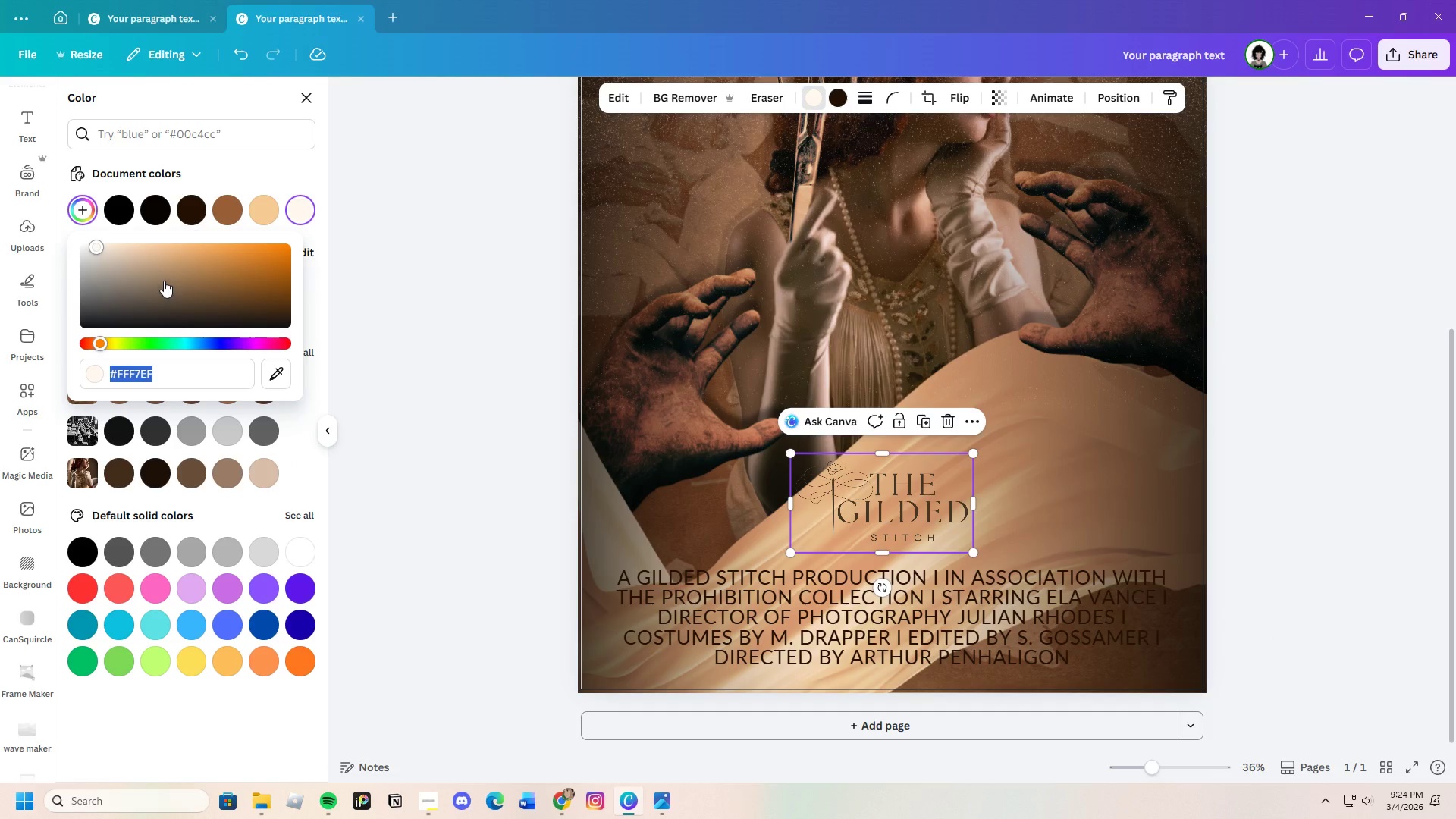 
left_click_drag(start_coordinate=[163, 279], to_coordinate=[268, 302])
 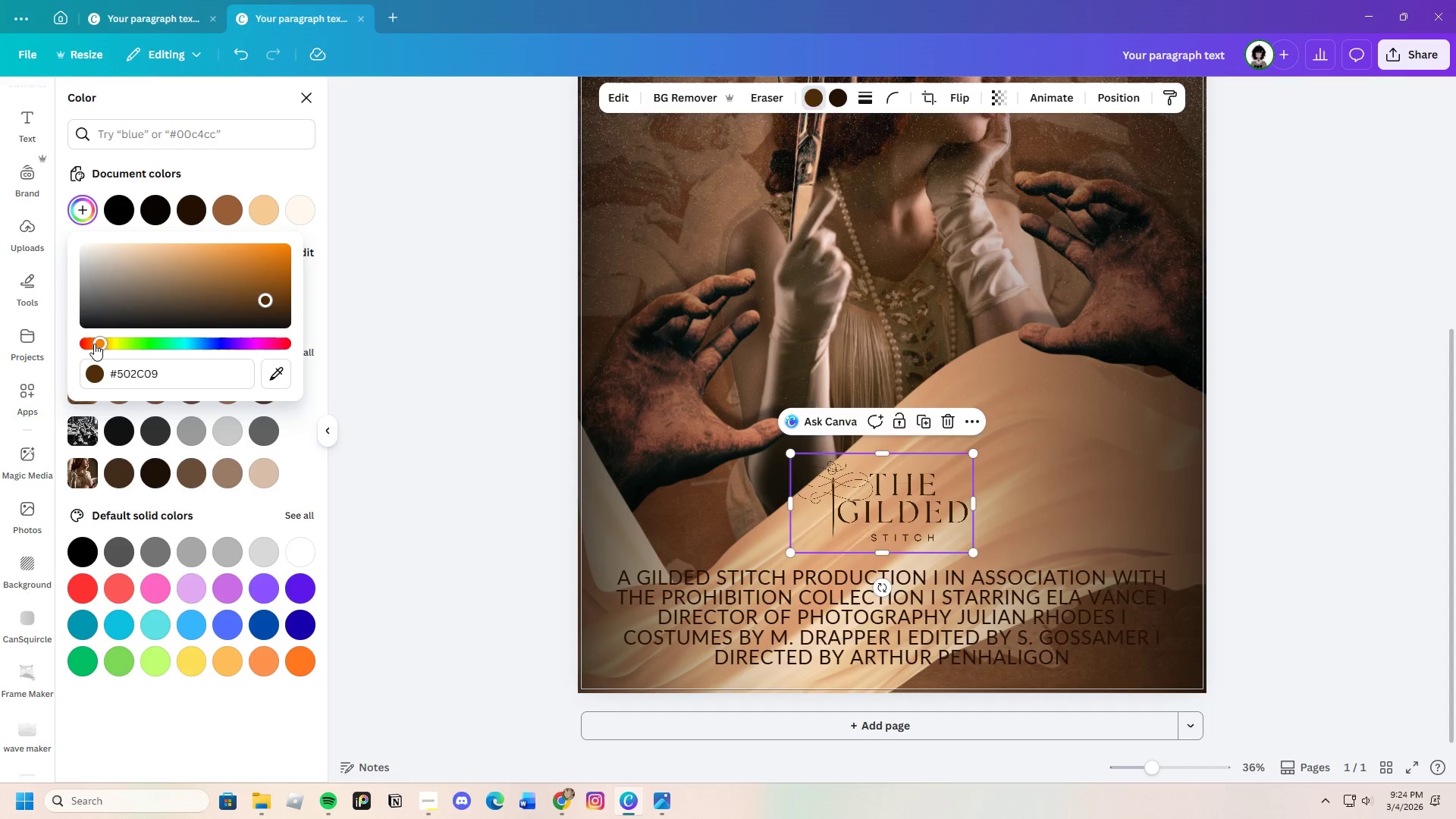 
left_click_drag(start_coordinate=[94, 344], to_coordinate=[90, 344])
 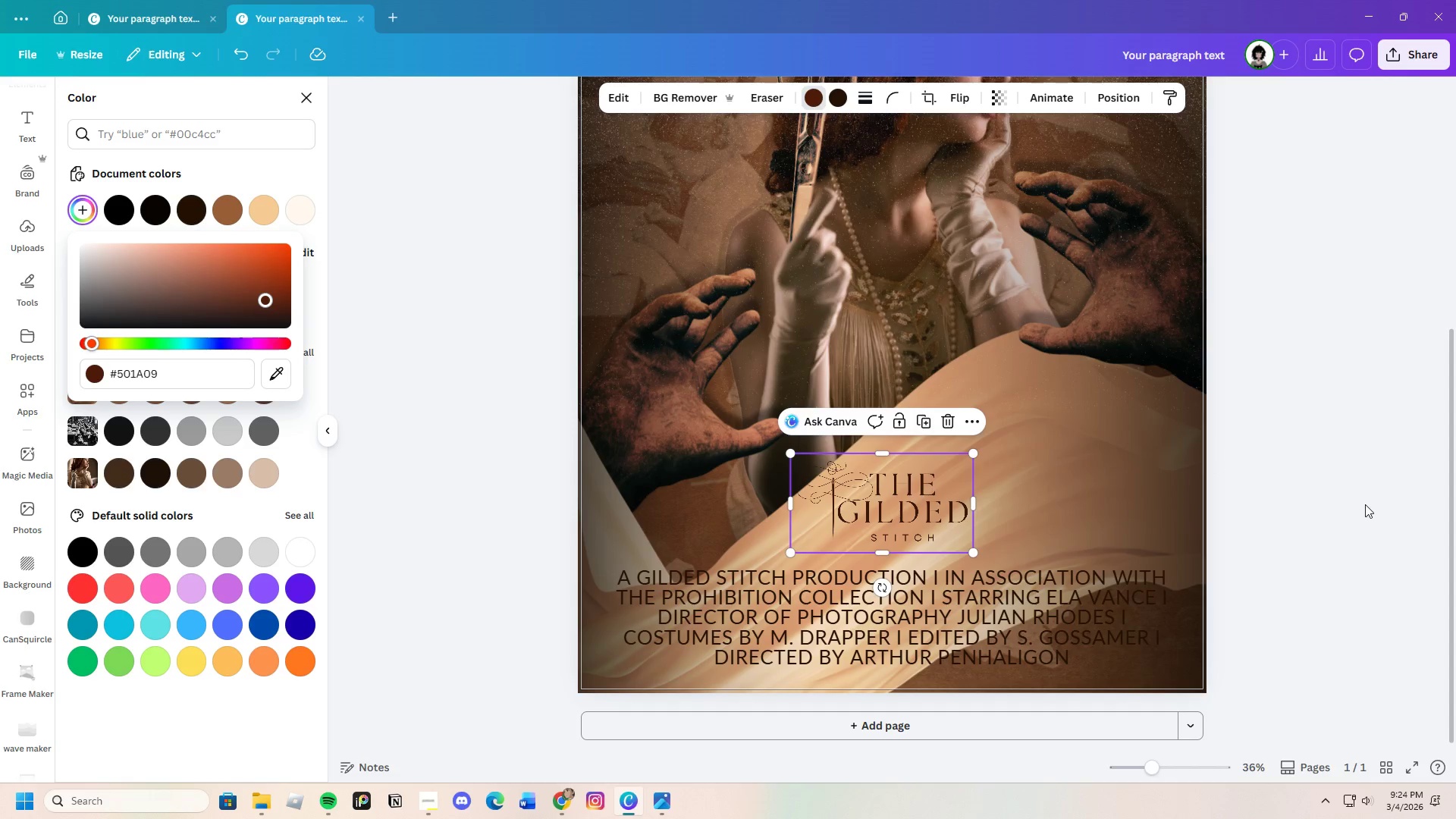 
double_click([1362, 505])
 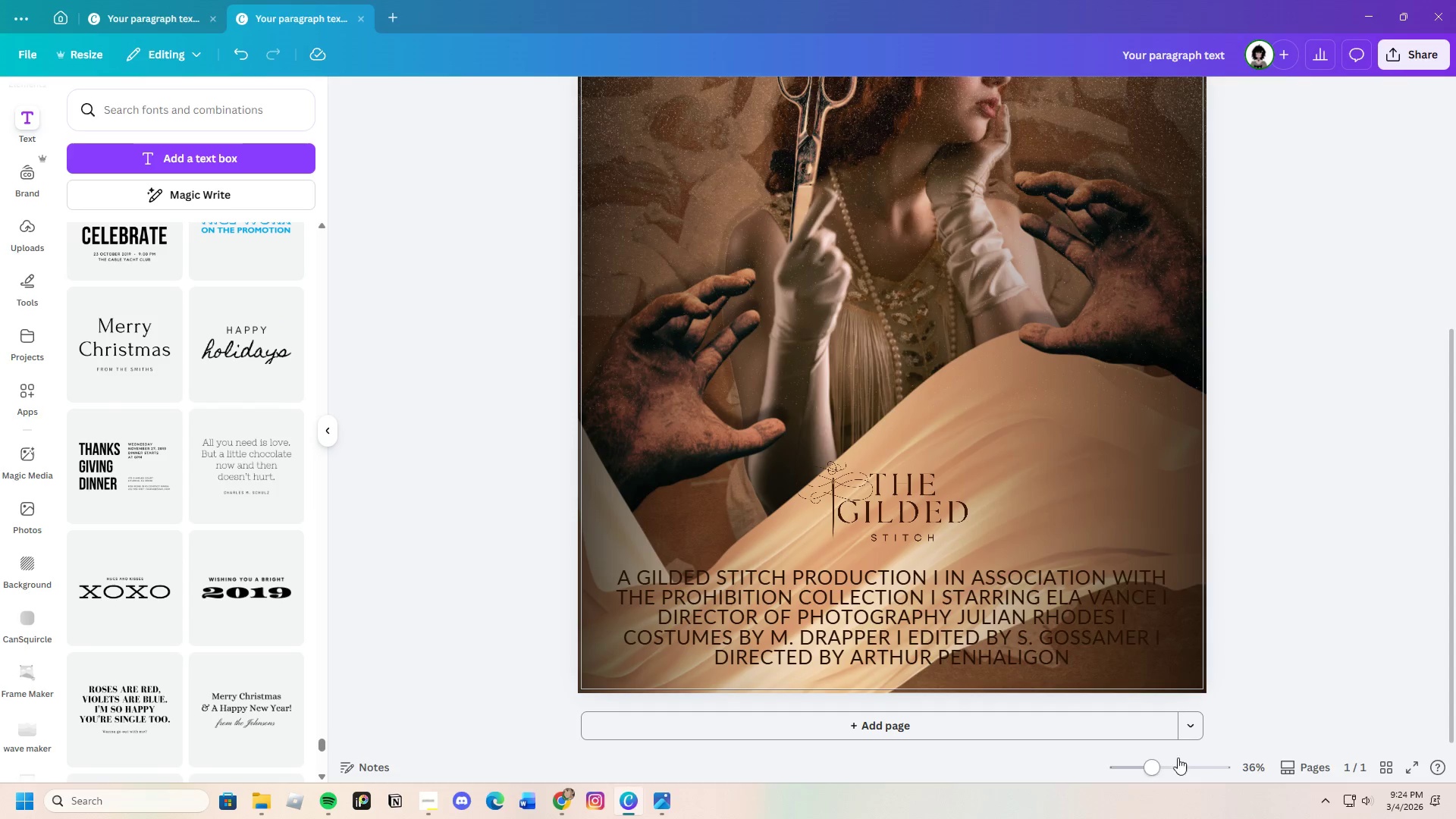 
left_click_drag(start_coordinate=[1150, 769], to_coordinate=[1144, 765])
 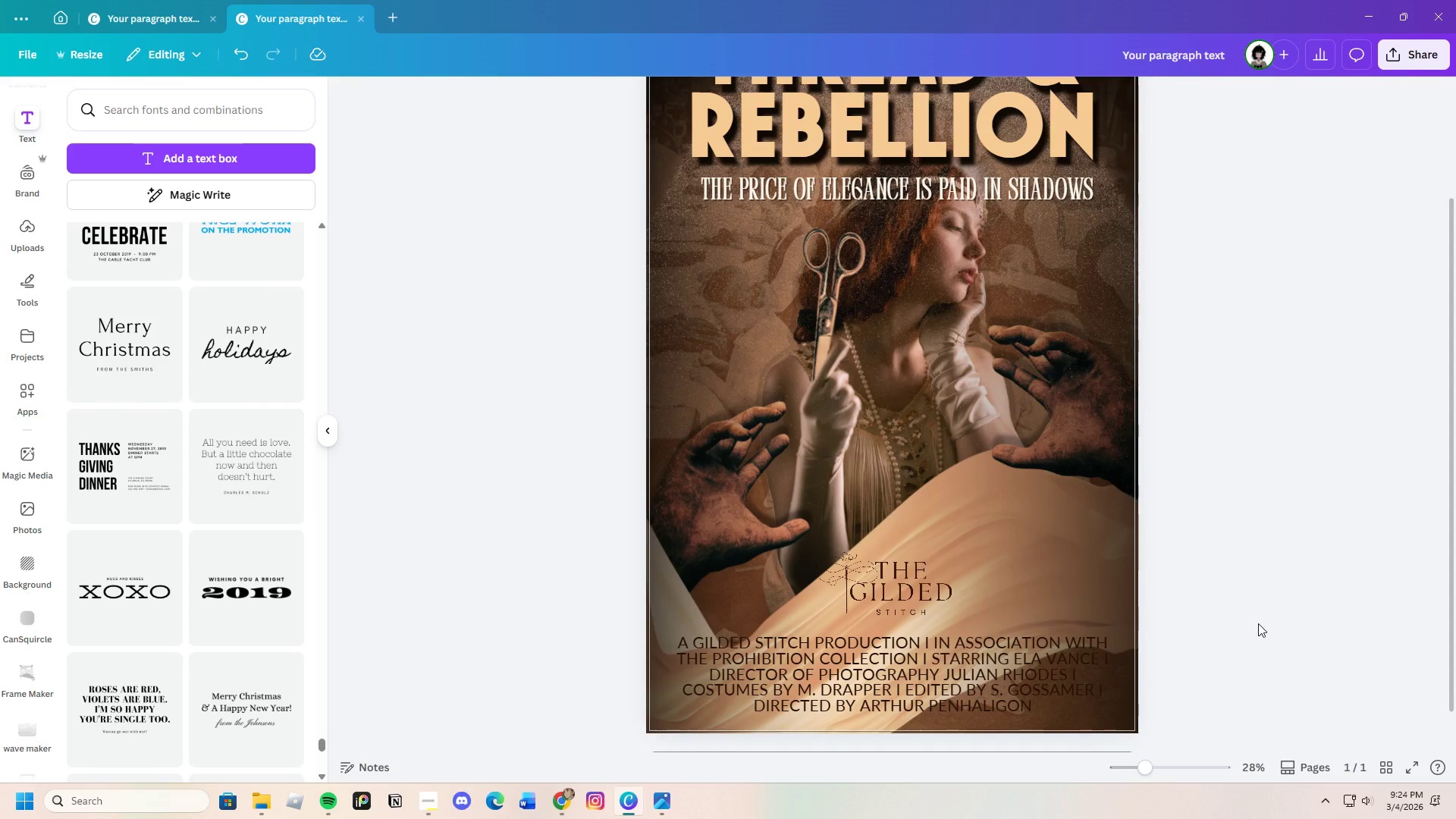 
left_click([1258, 623])
 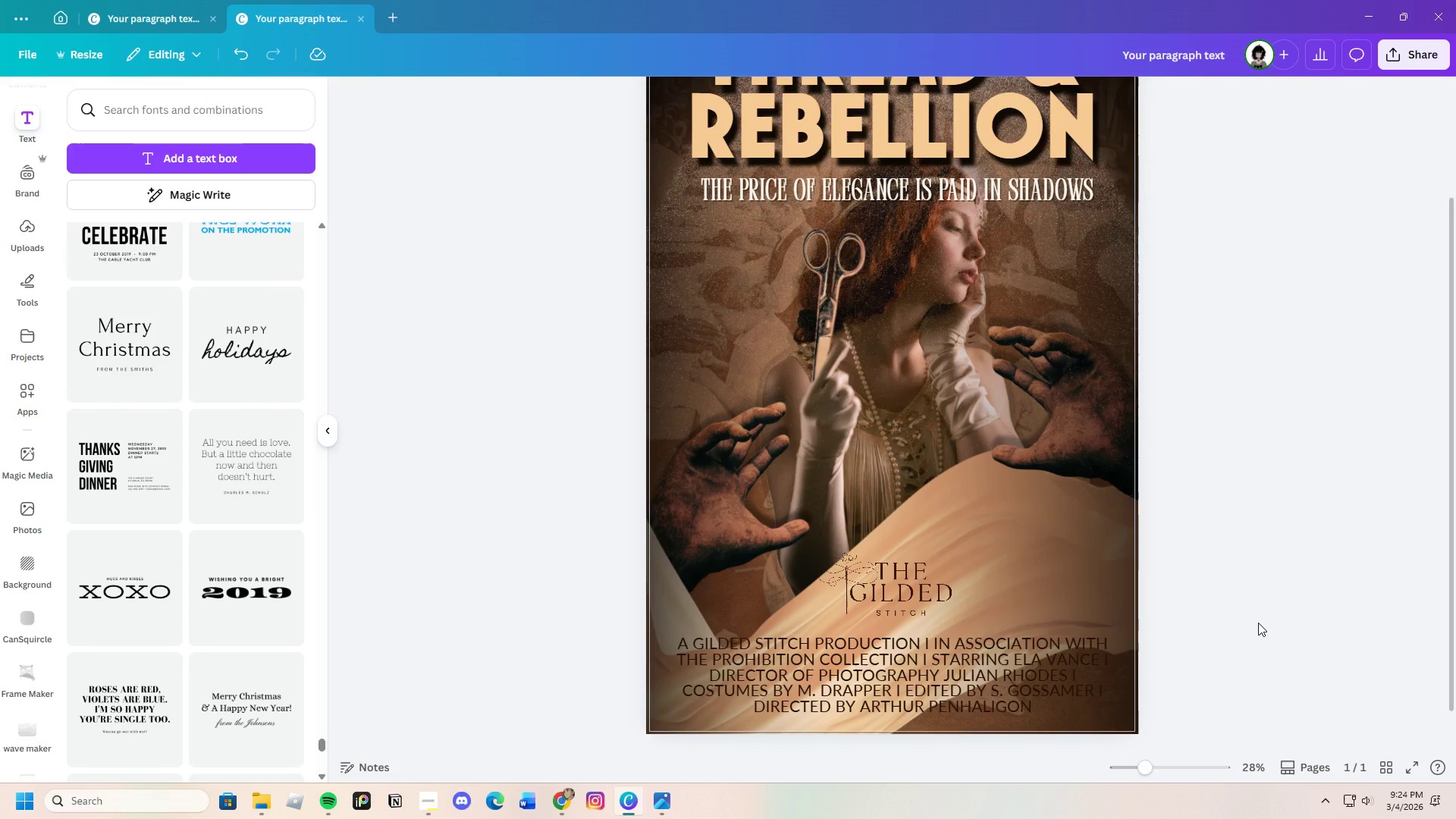 
scroll: coordinate [1257, 623], scroll_direction: up, amount: 2.0
 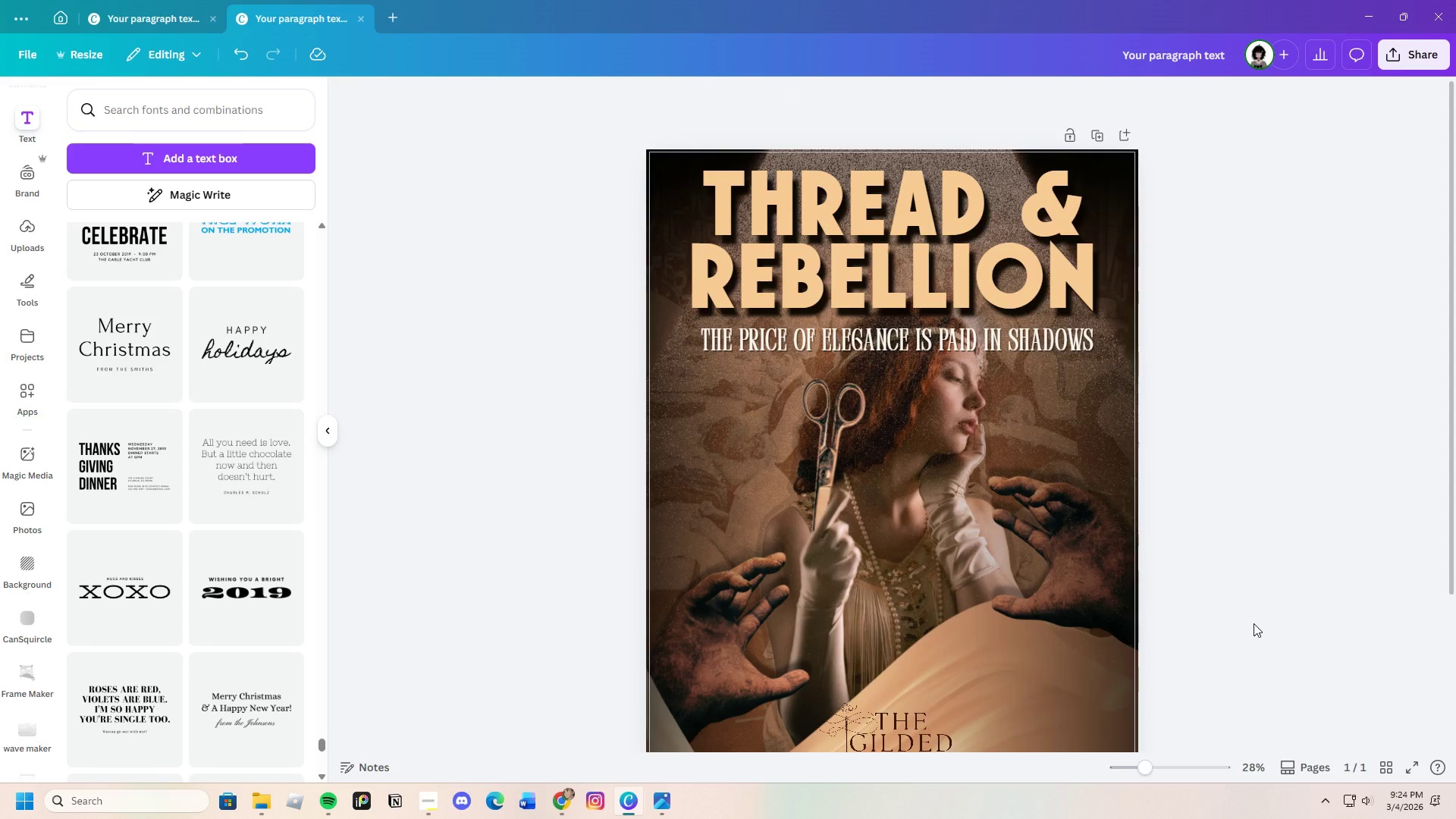 
scroll: coordinate [1254, 623], scroll_direction: down, amount: 1.0
 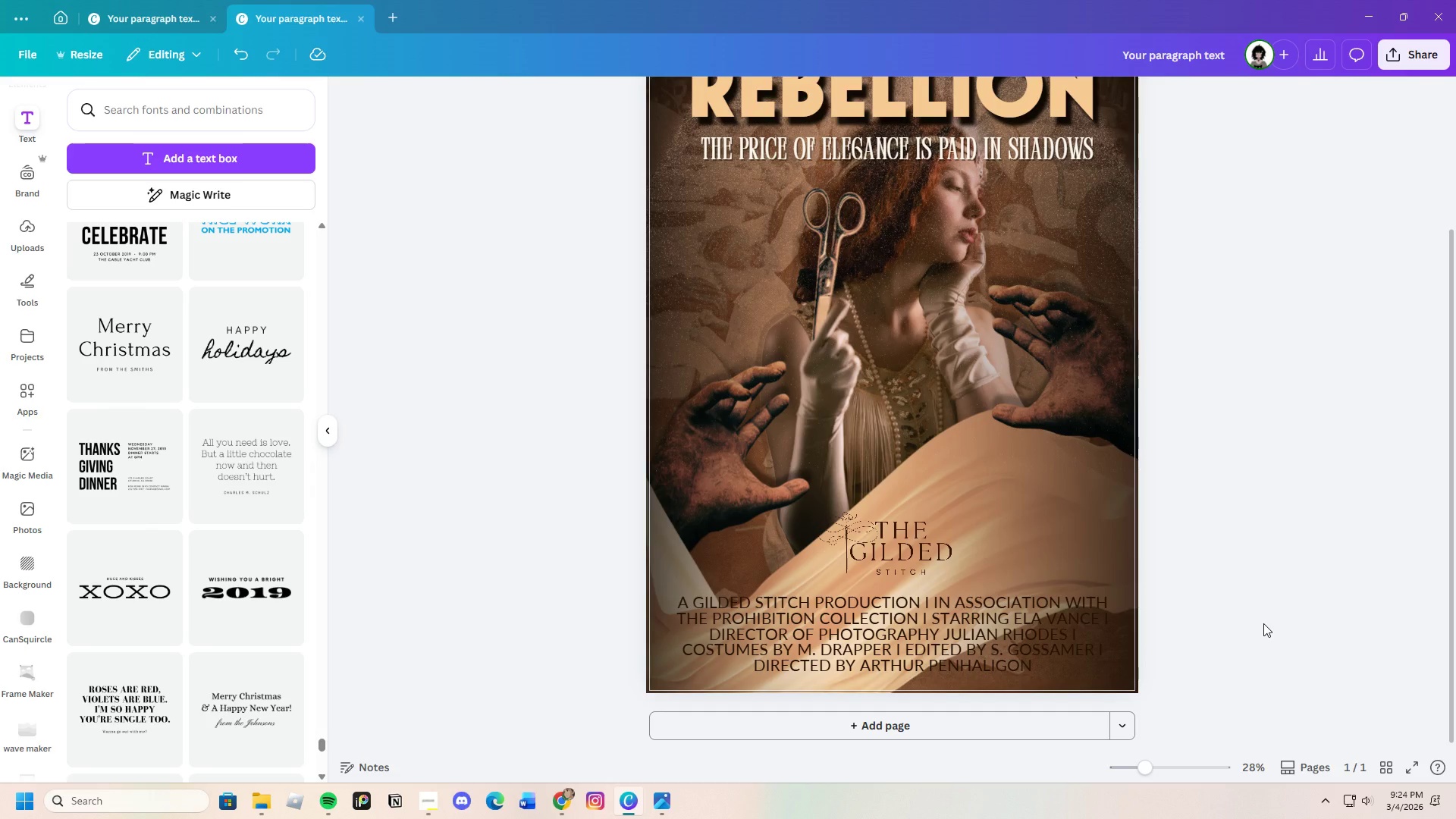 
wait(22.58)
 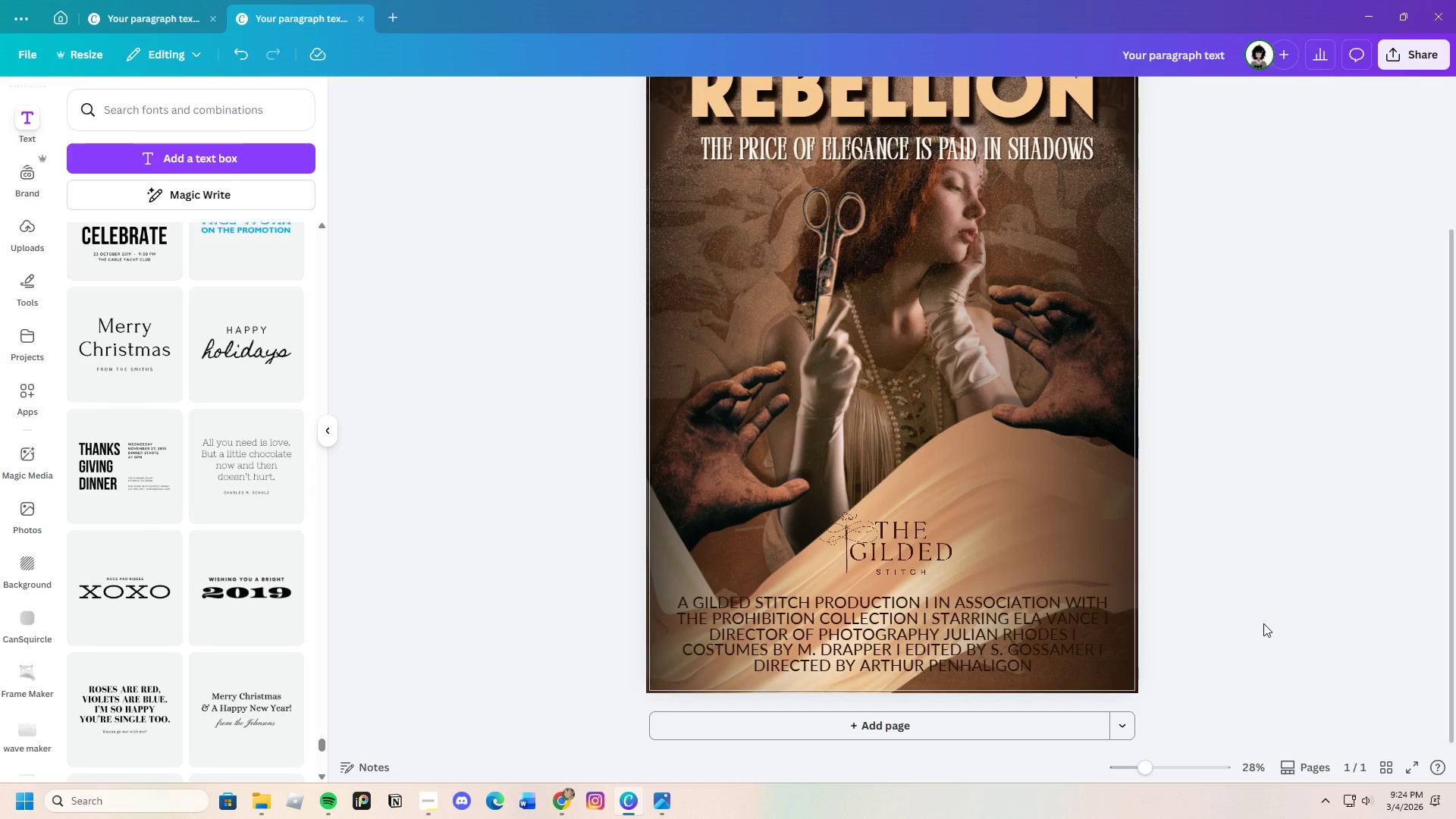 
left_click_drag(start_coordinate=[1153, 767], to_coordinate=[1143, 768])
 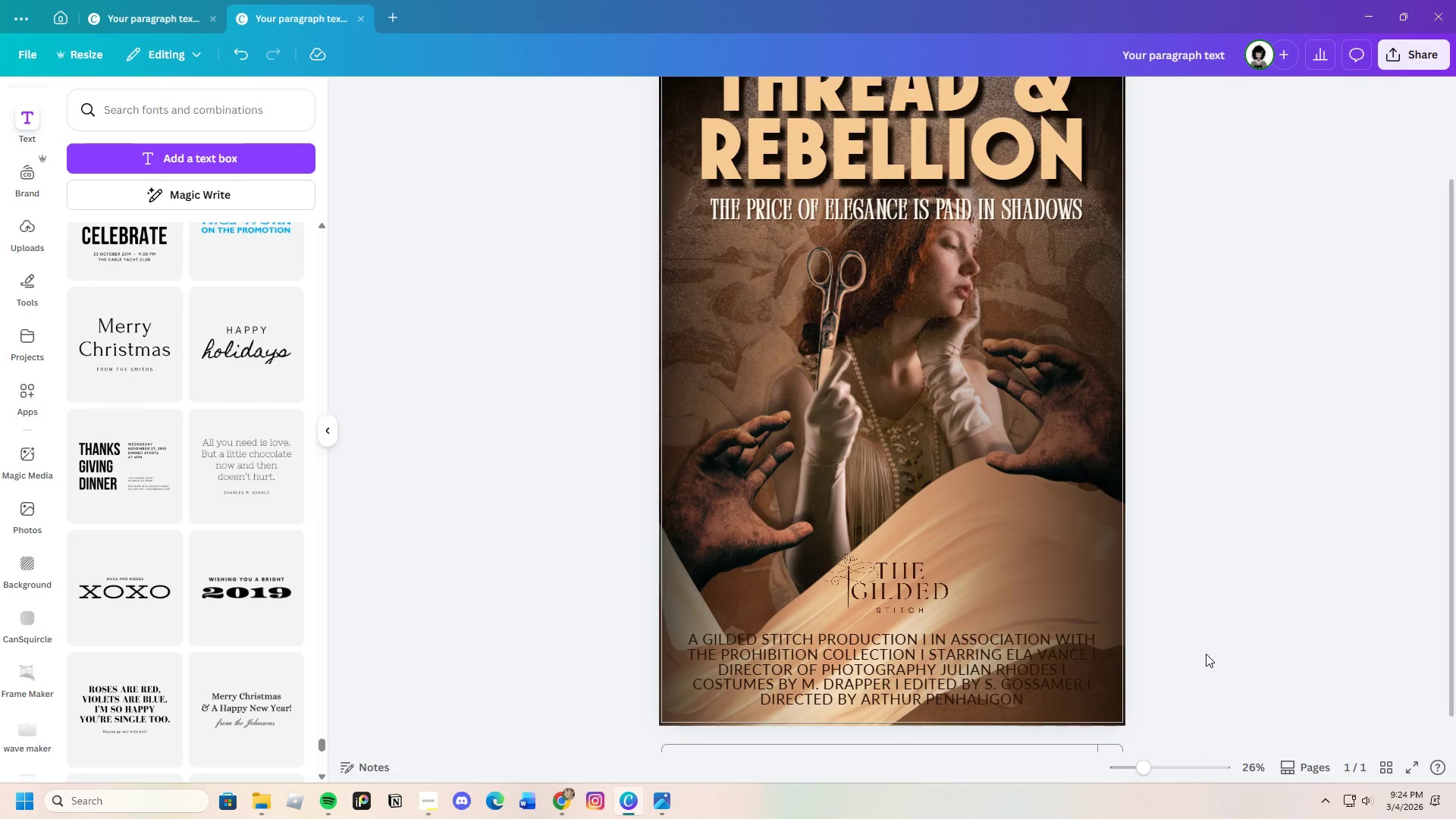 
scroll: coordinate [1206, 654], scroll_direction: up, amount: 1.0
 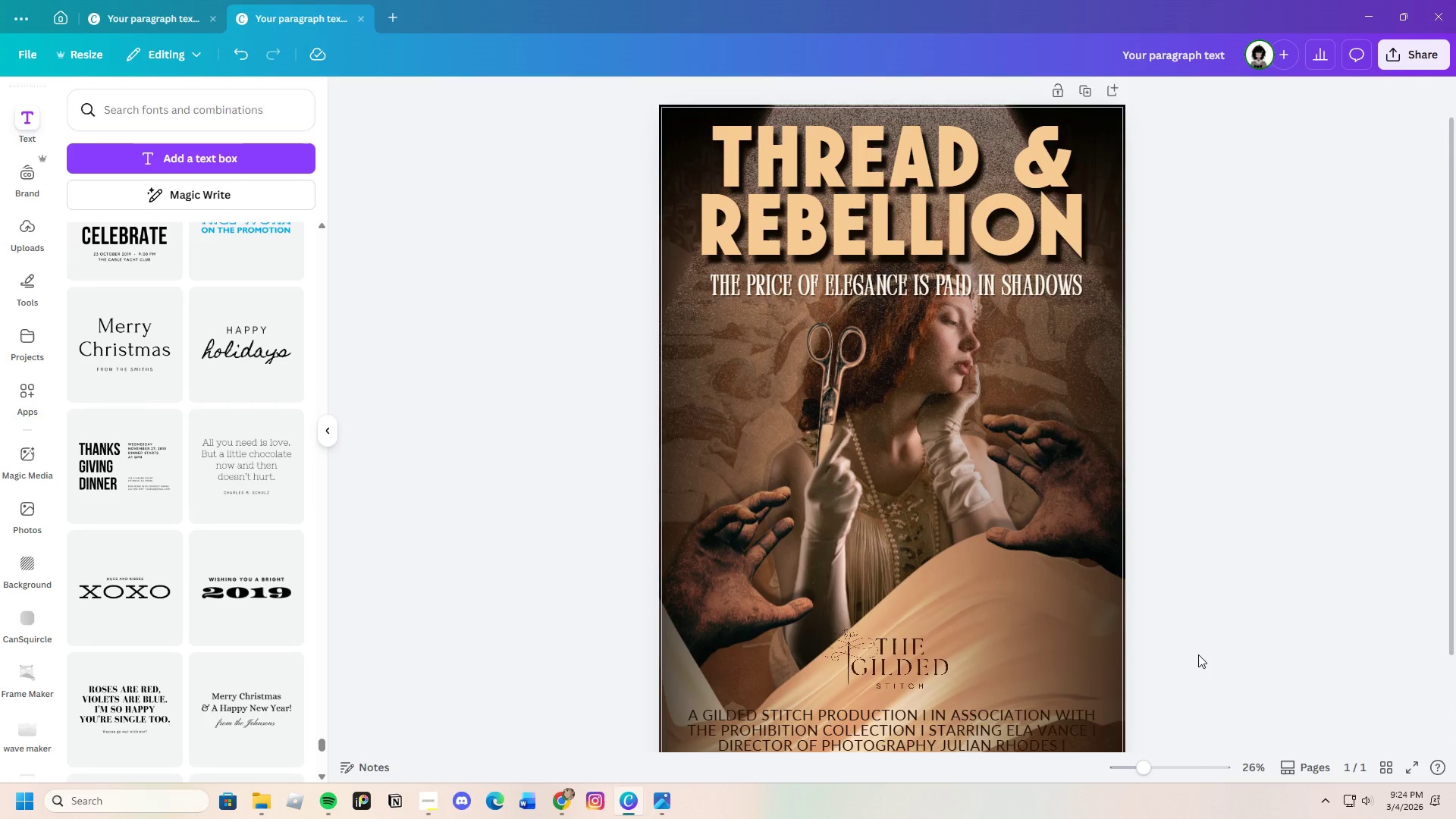 
scroll: coordinate [1198, 654], scroll_direction: down, amount: 3.0
 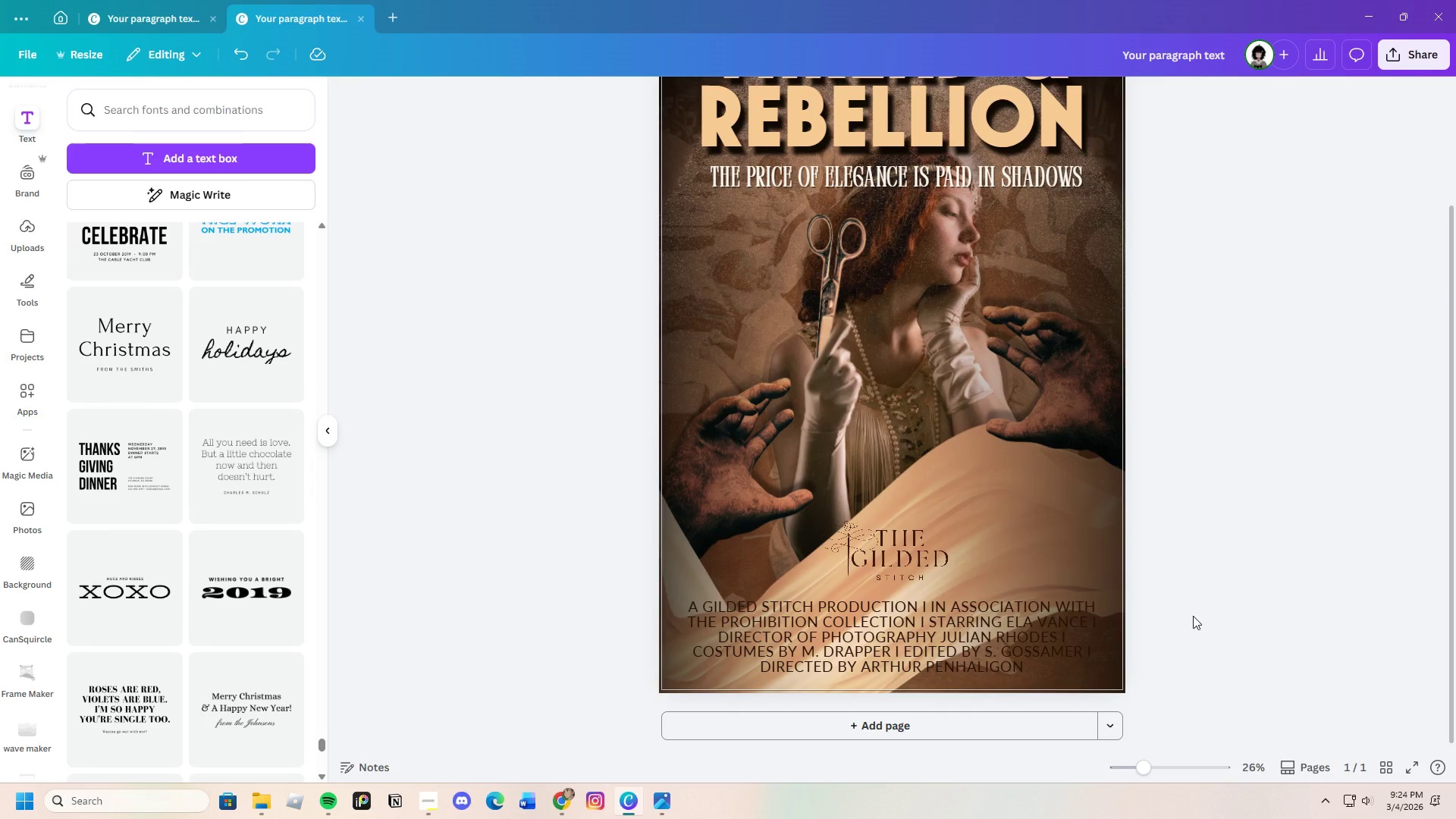 
scroll: coordinate [1086, 585], scroll_direction: up, amount: 2.0
 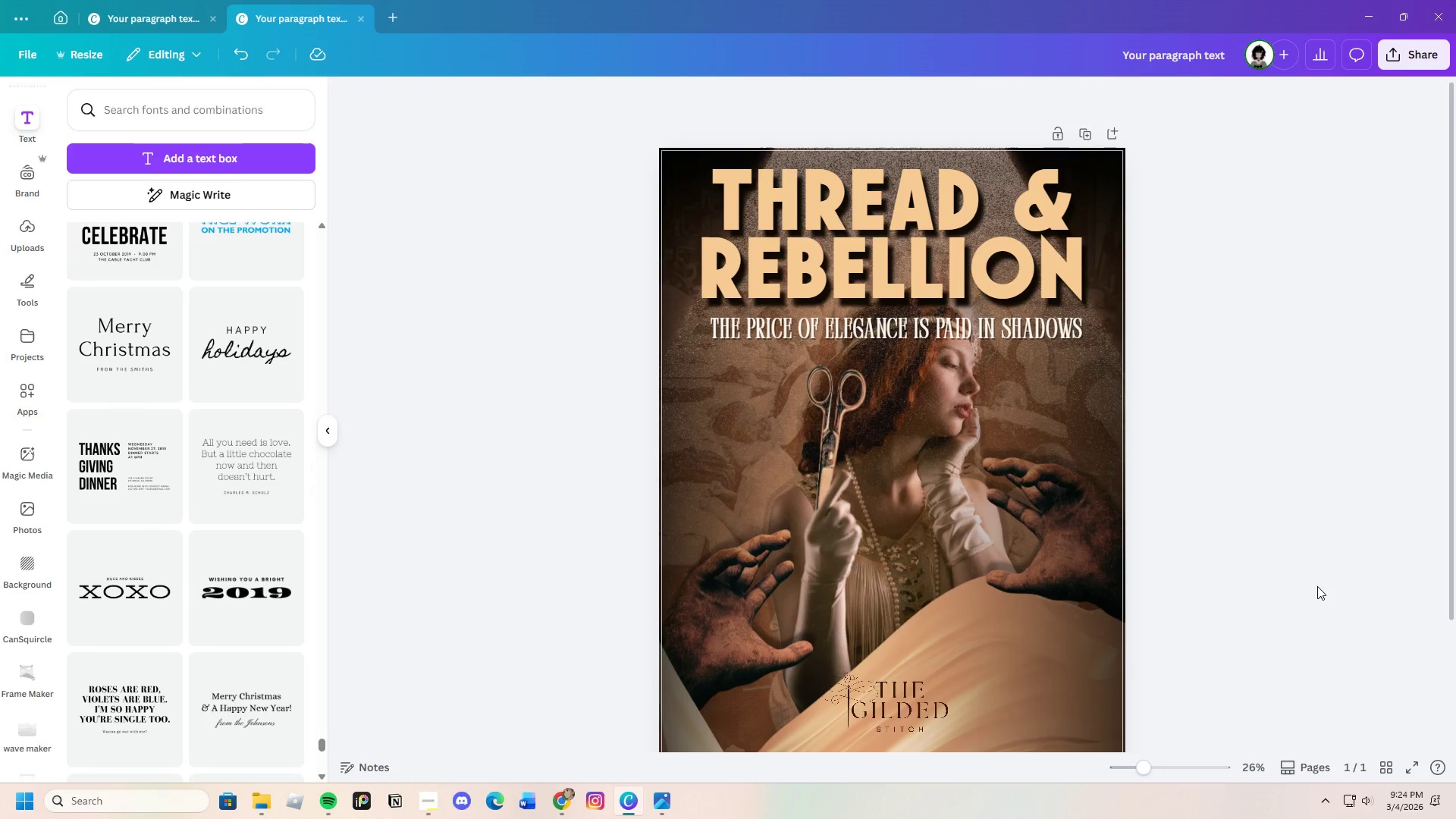 
scroll: coordinate [1316, 588], scroll_direction: down, amount: 4.0
 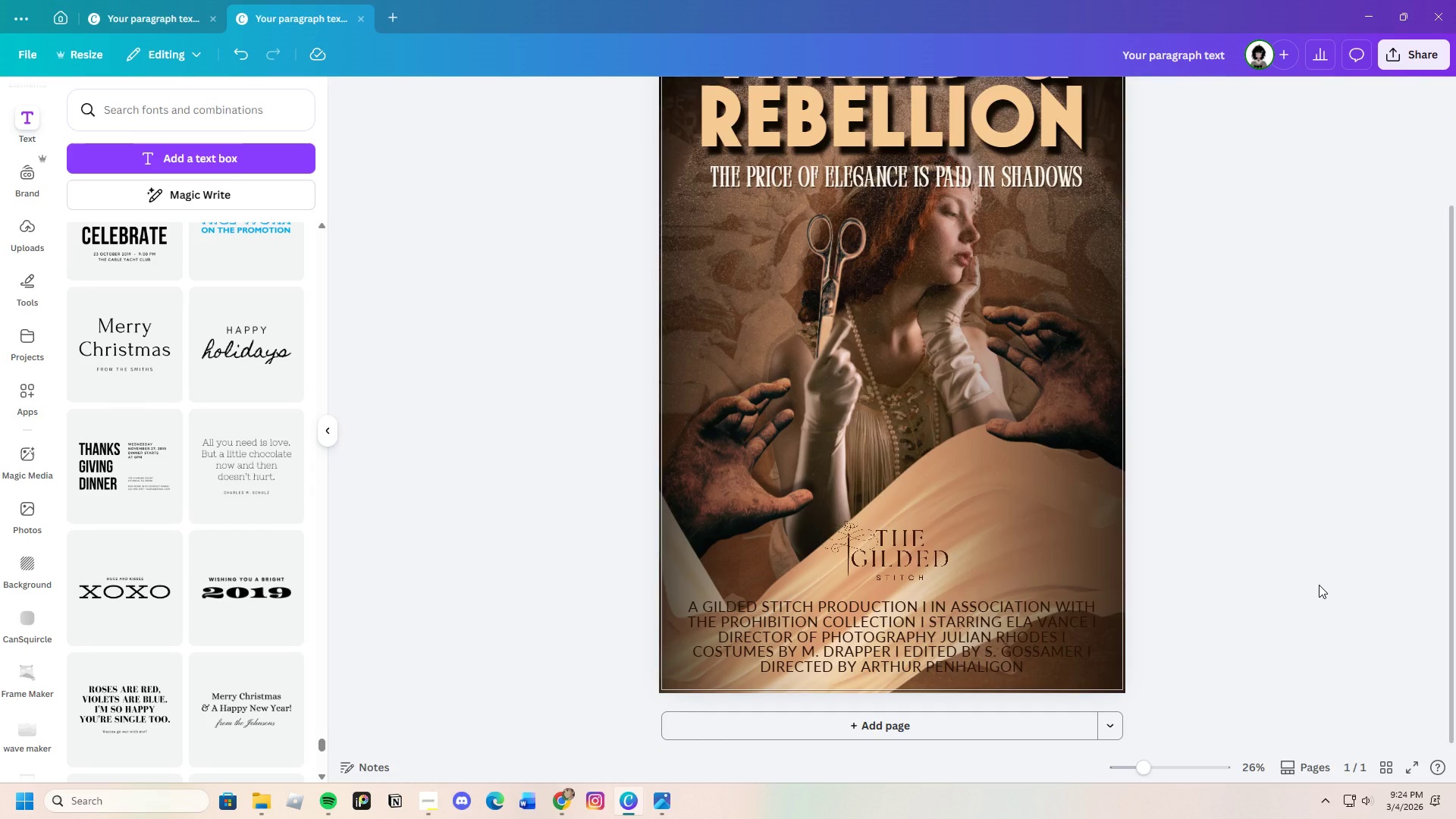 
scroll: coordinate [1319, 585], scroll_direction: up, amount: 1.0
 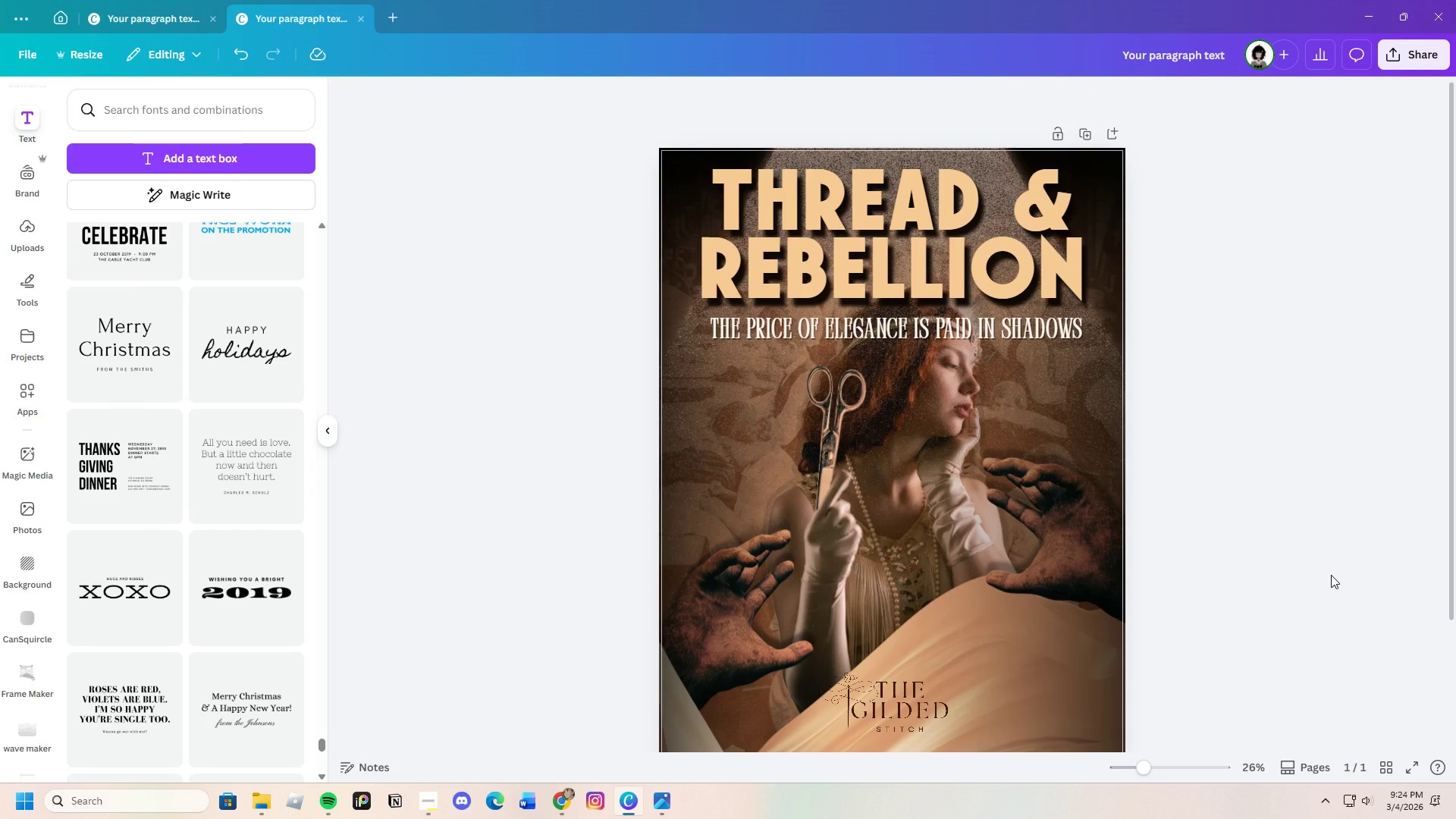 
left_click_drag(start_coordinate=[924, 331], to_coordinate=[921, 331])
 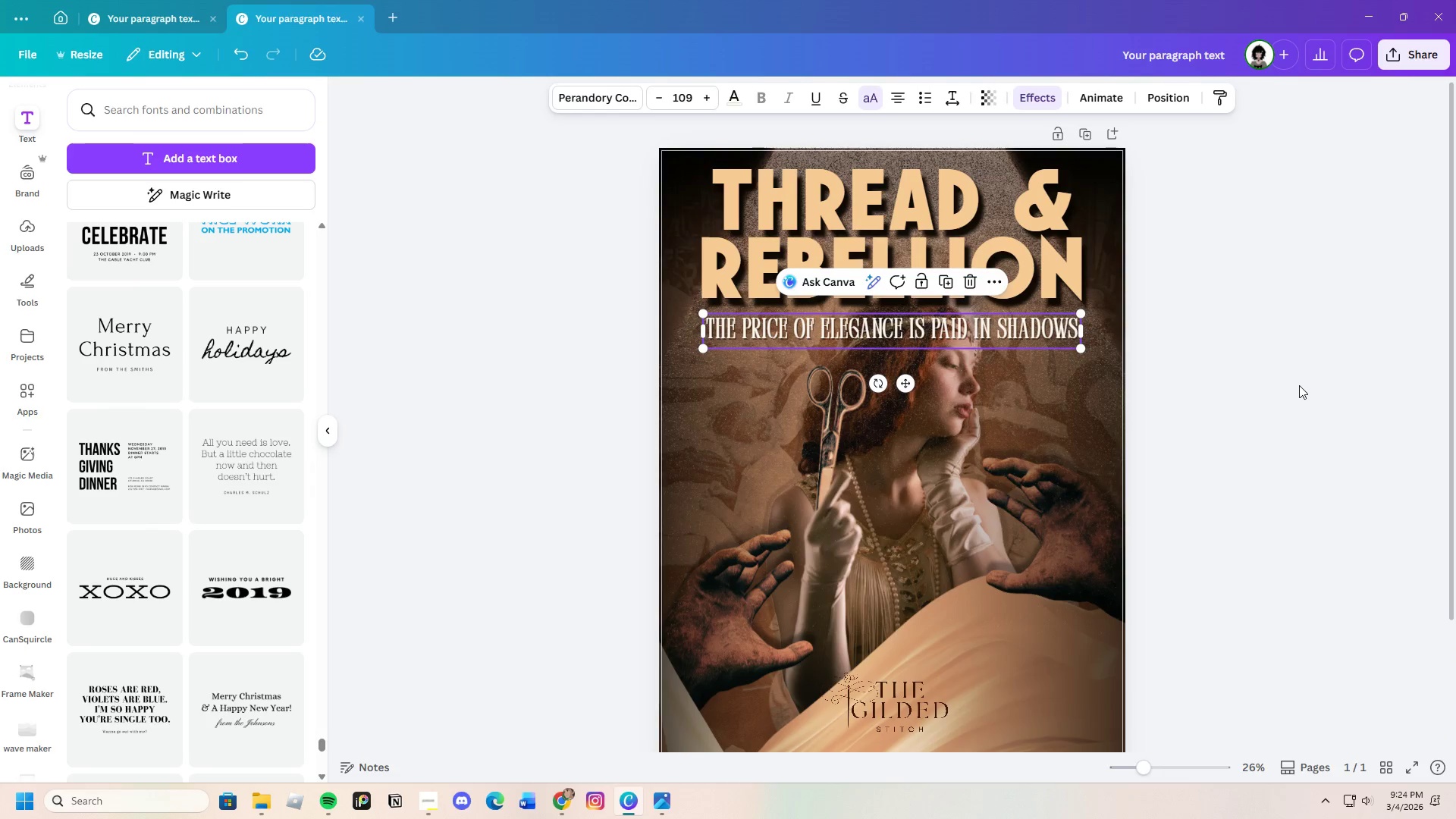 
left_click([1299, 385])
 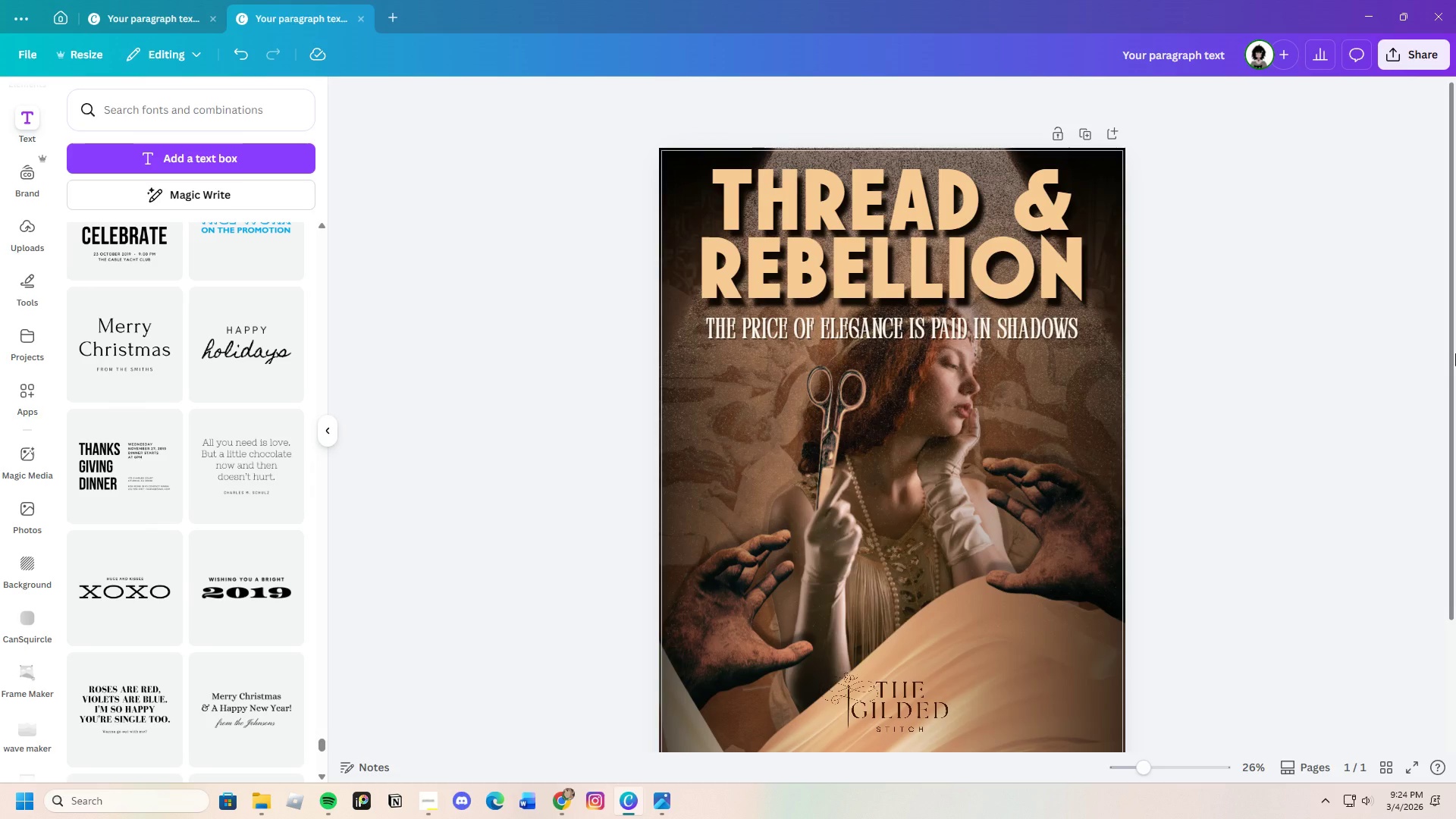 
scroll: coordinate [1432, 575], scroll_direction: down, amount: 4.0
 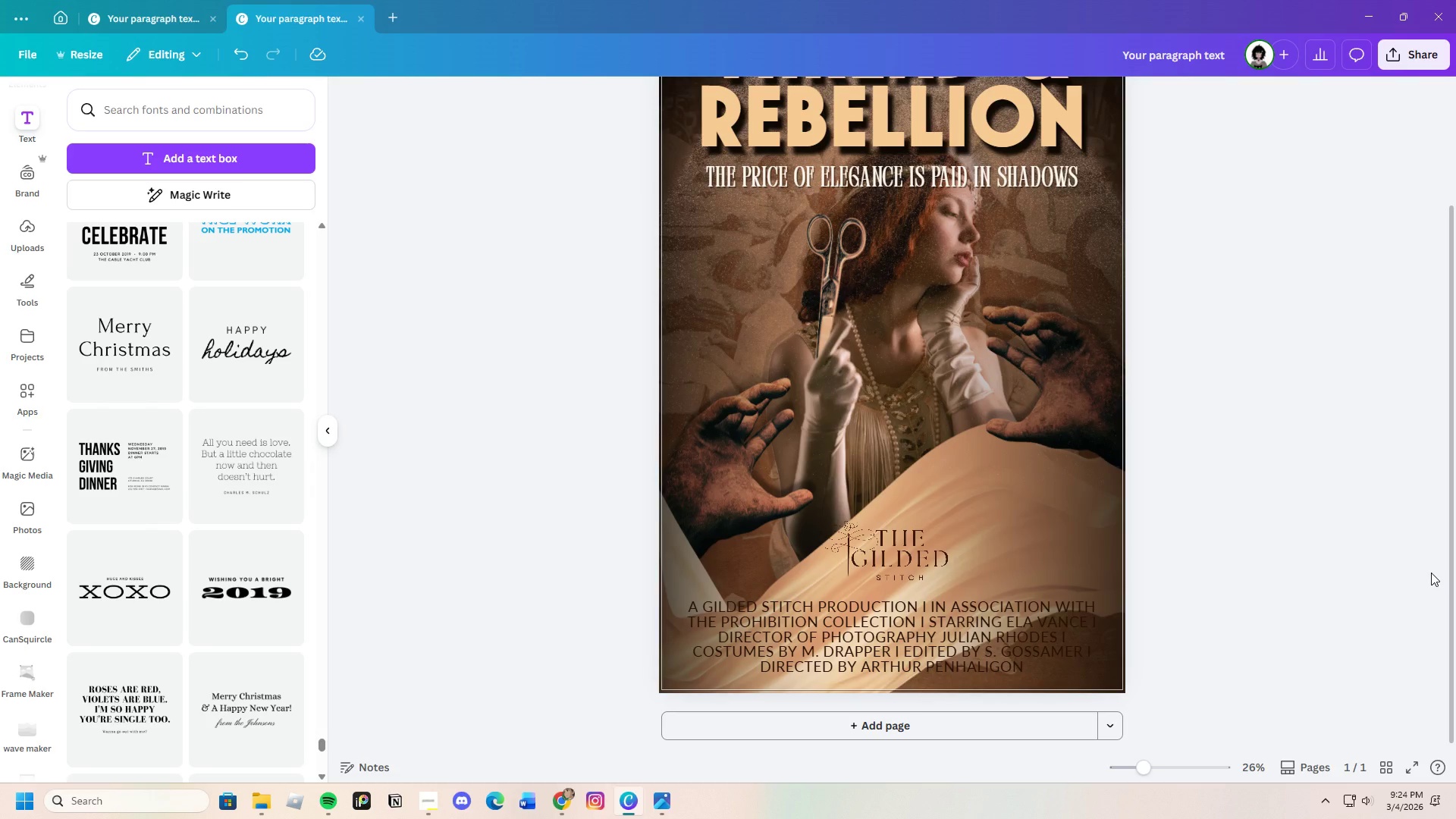 
scroll: coordinate [1433, 587], scroll_direction: none, amount: 0.0
 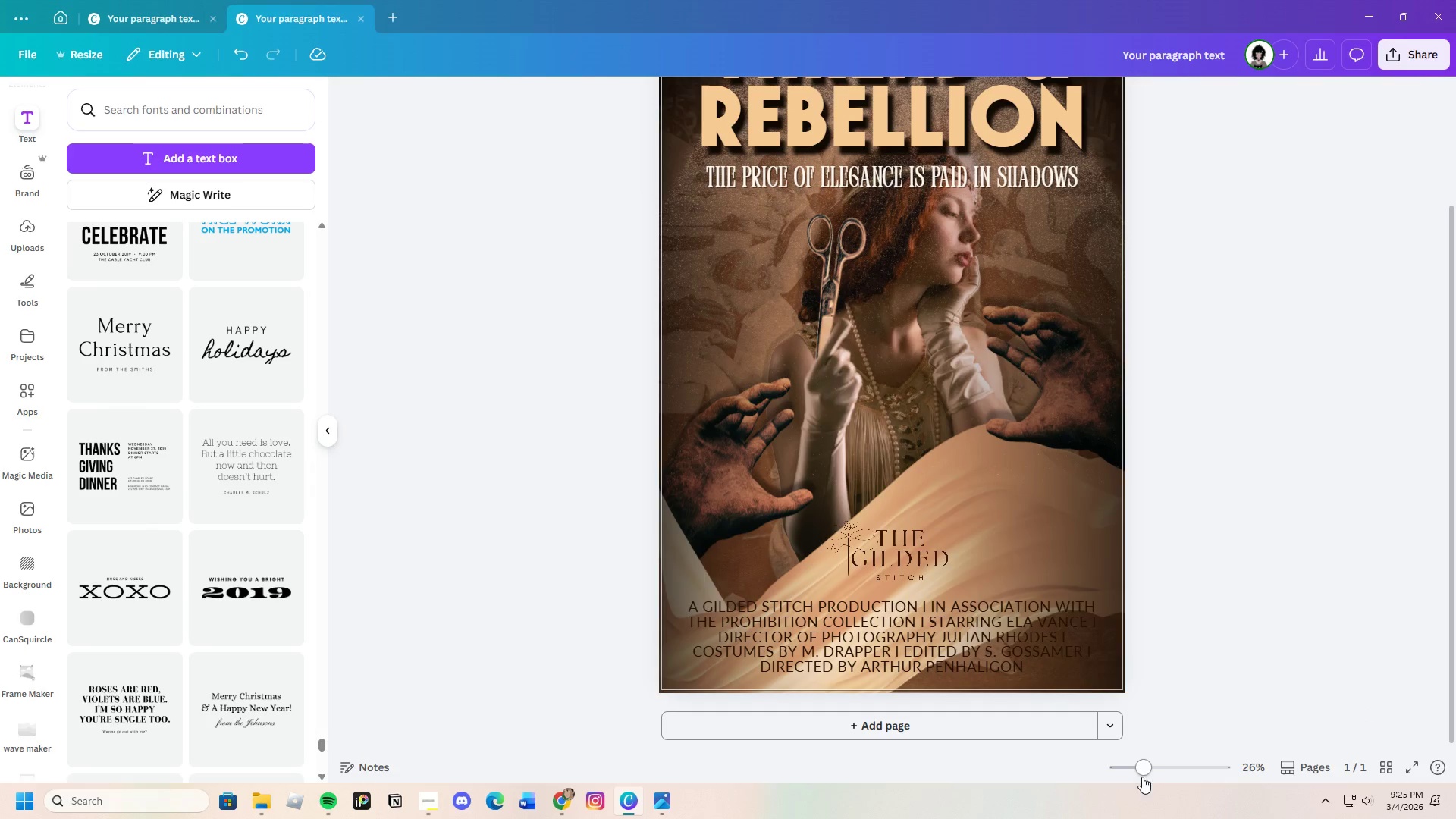 
left_click_drag(start_coordinate=[1150, 769], to_coordinate=[1140, 771])
 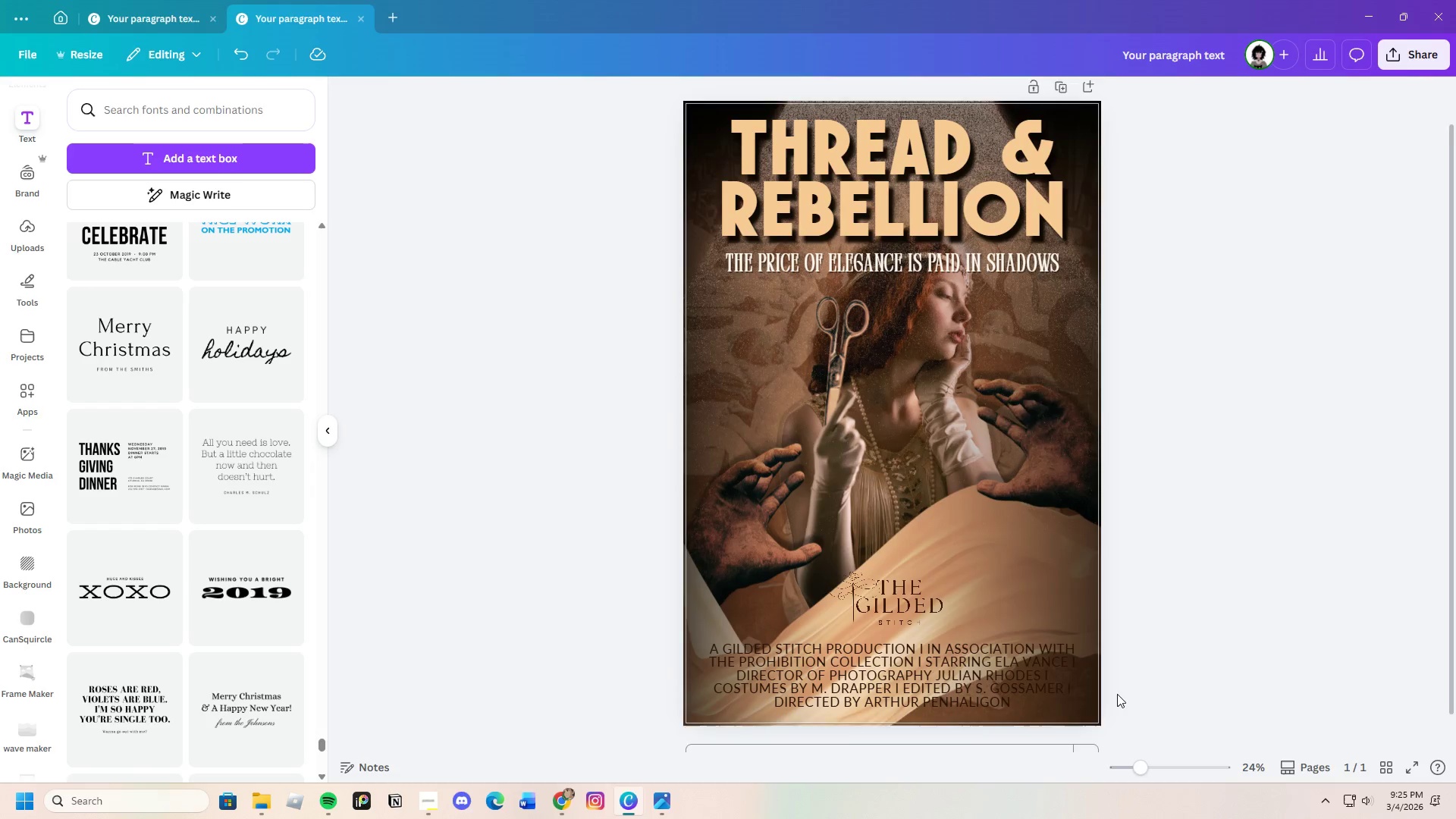 
scroll: coordinate [1119, 699], scroll_direction: down, amount: 1.0
 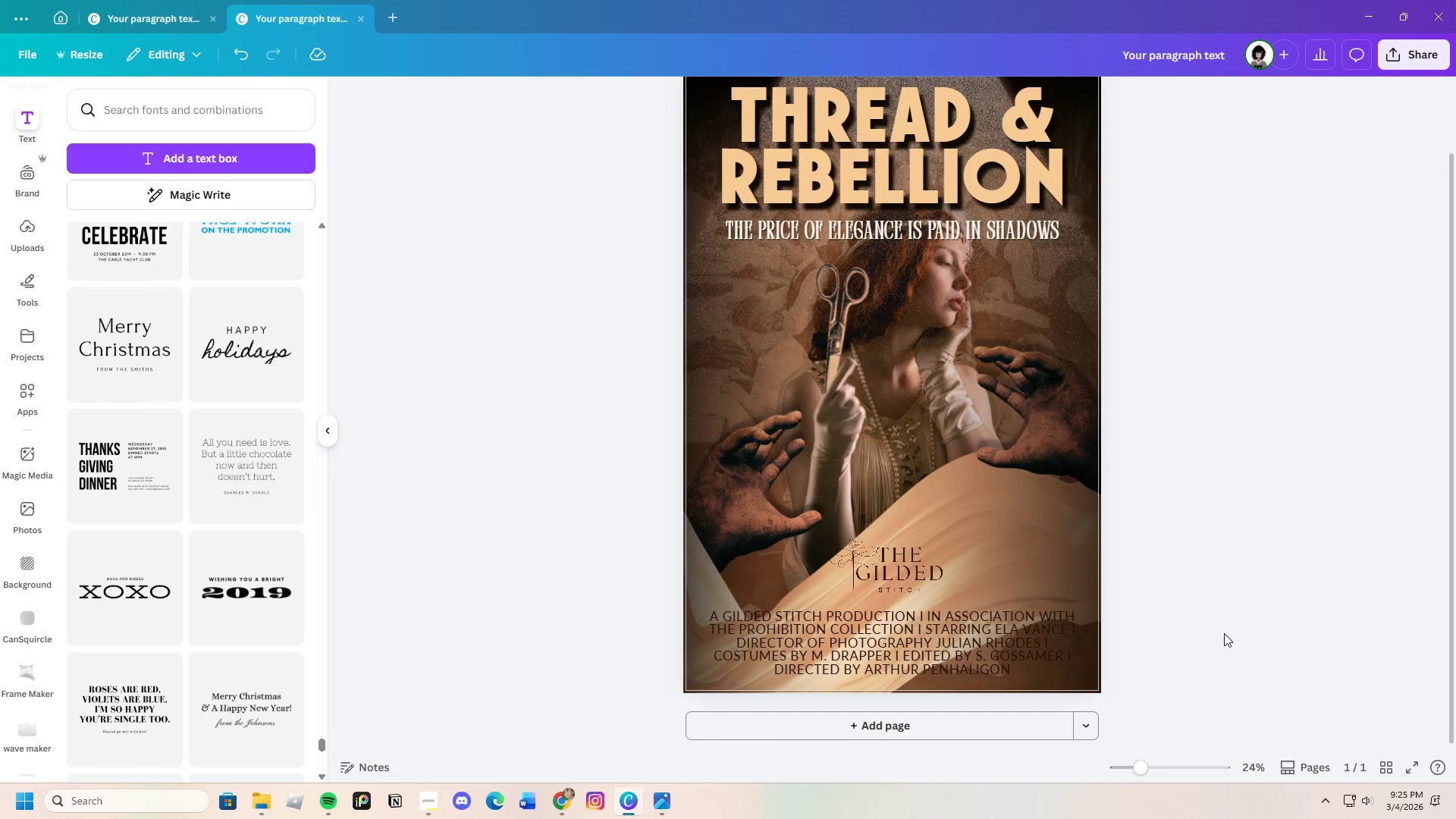 
left_click([1224, 632])
 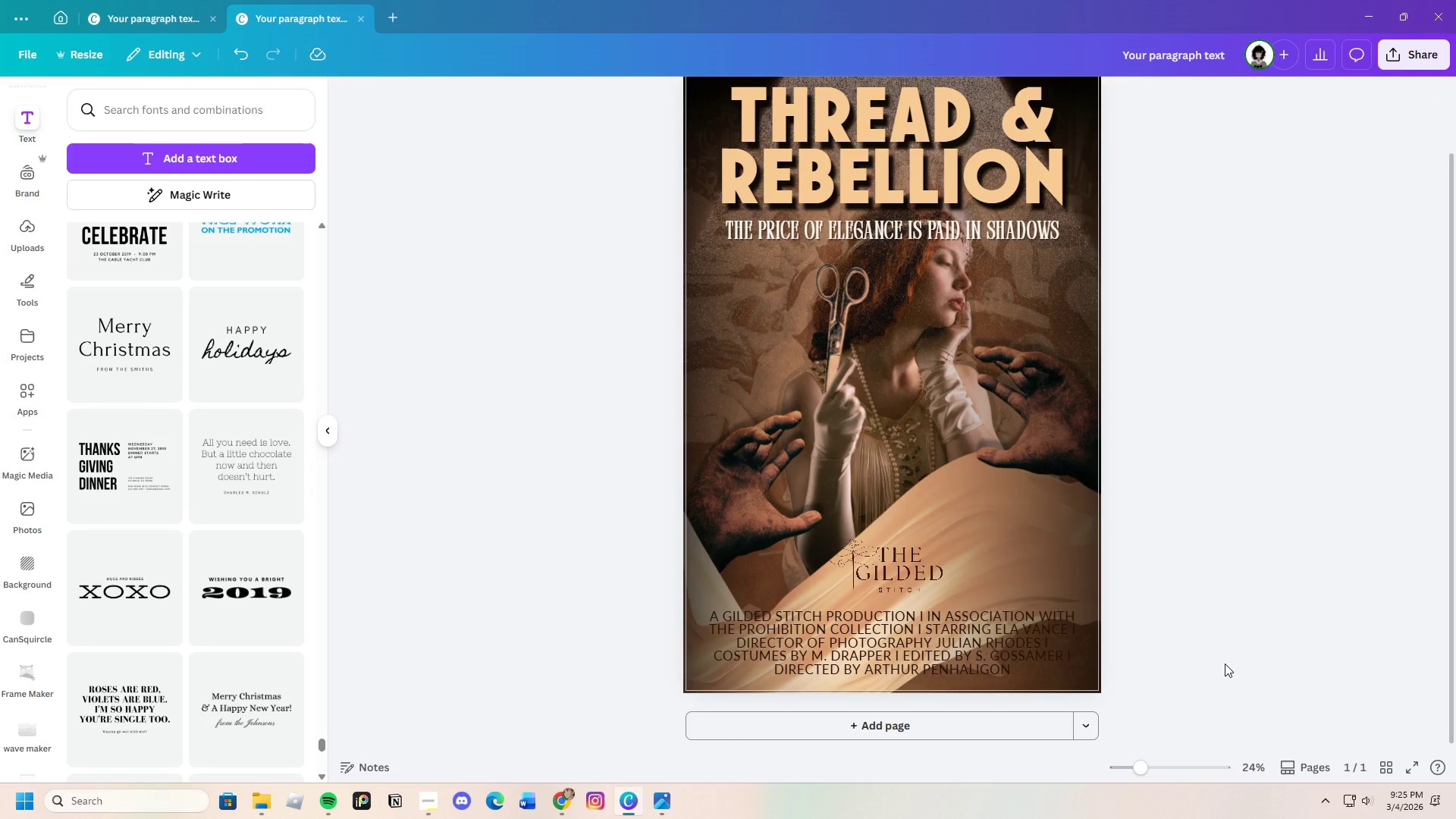 
scroll: coordinate [1225, 664], scroll_direction: up, amount: 1.0
 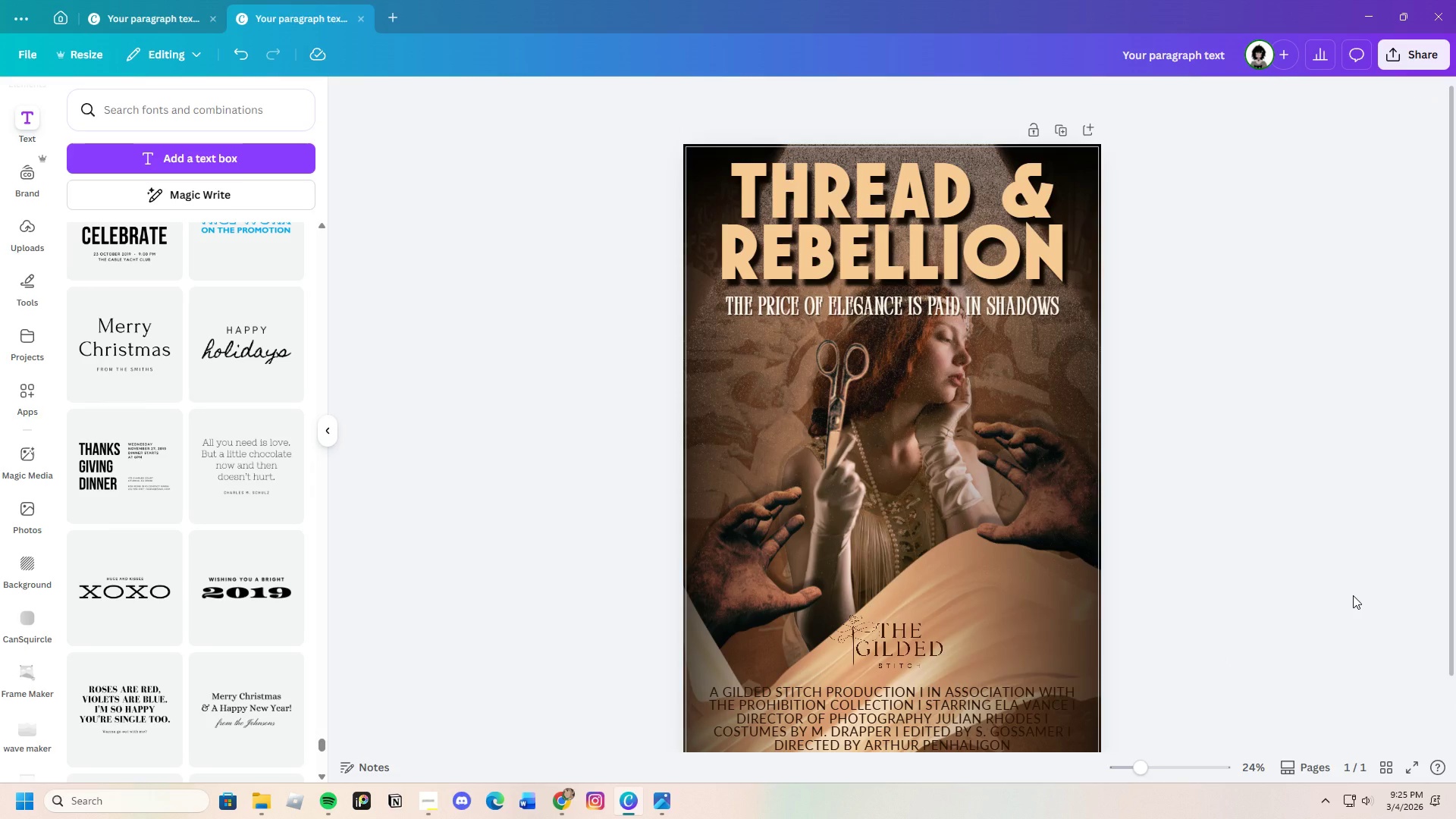 
wait(6.13)
 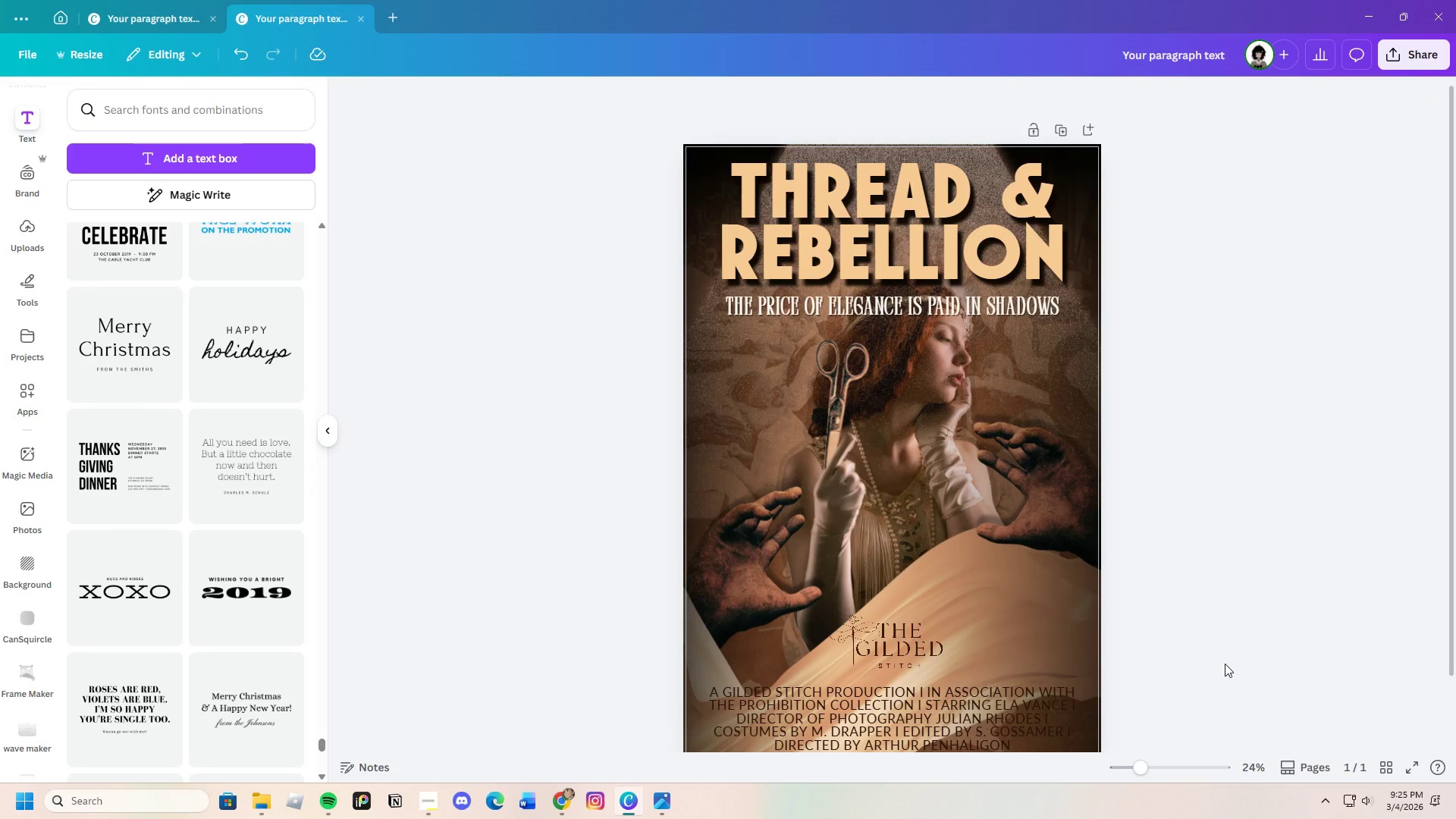 
scroll: coordinate [1353, 595], scroll_direction: down, amount: 1.0
 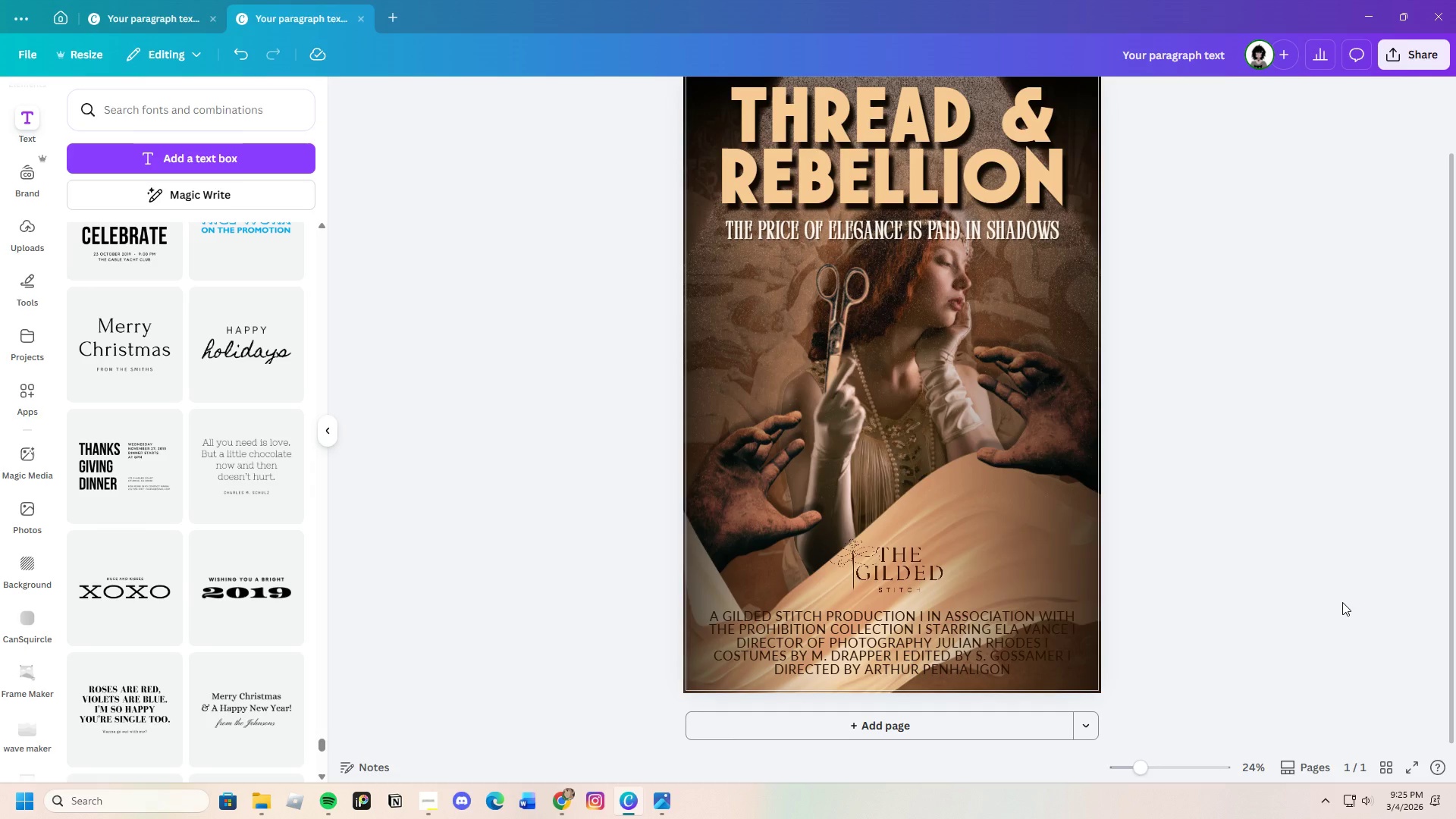 
wait(11.54)
 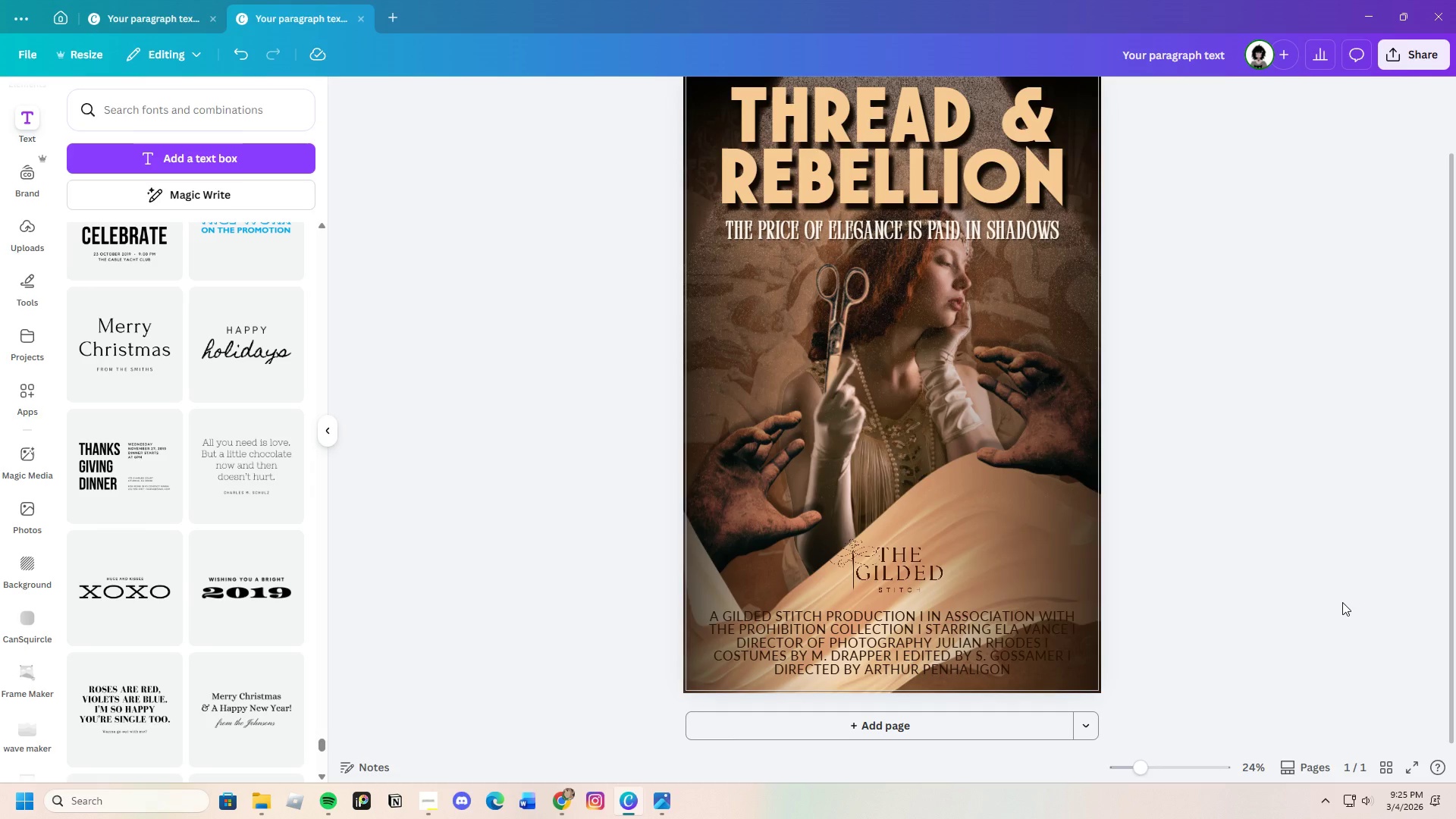 
scroll: coordinate [1190, 538], scroll_direction: up, amount: 1.0
 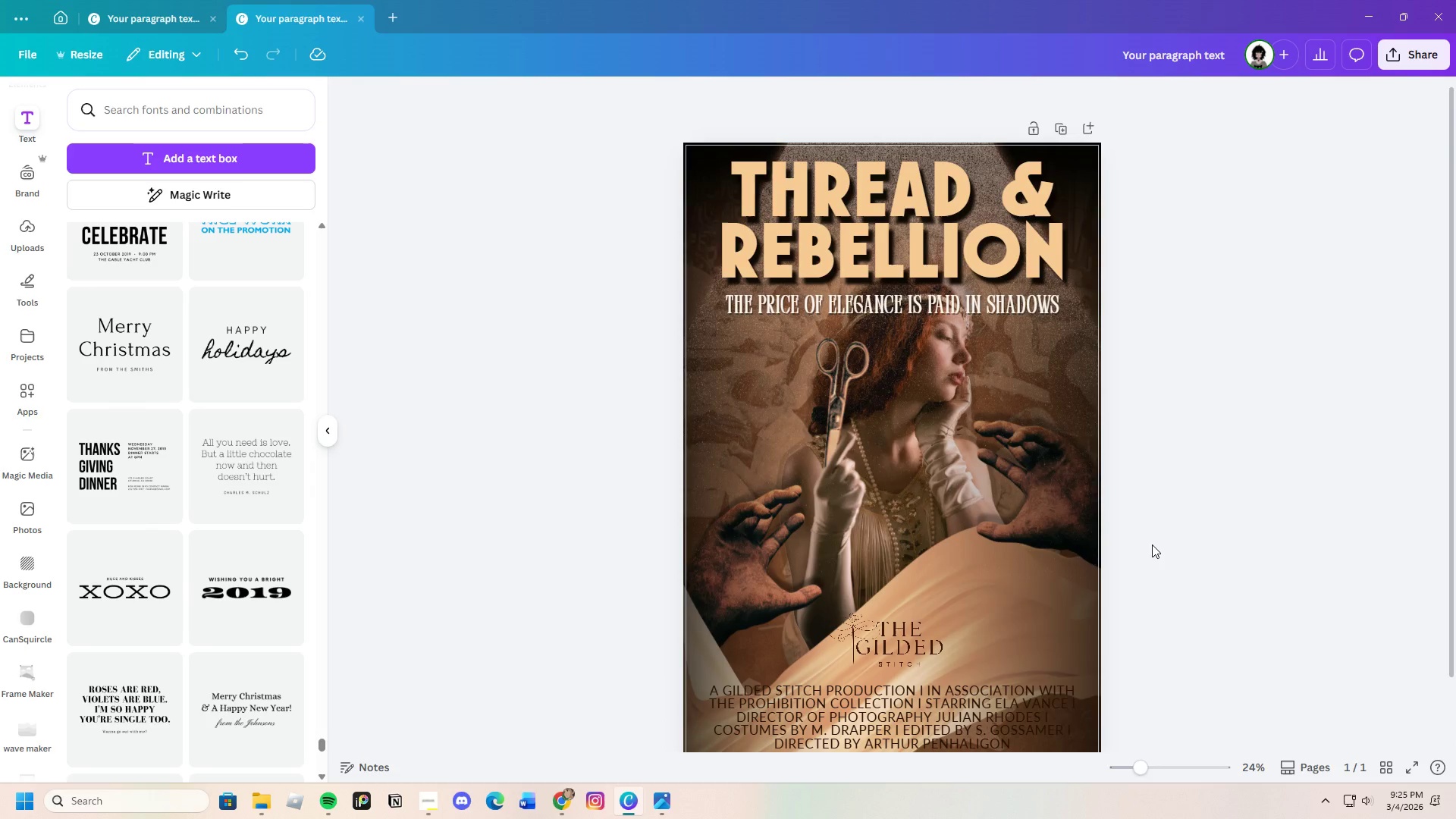 
scroll: coordinate [1152, 544], scroll_direction: down, amount: 1.0
 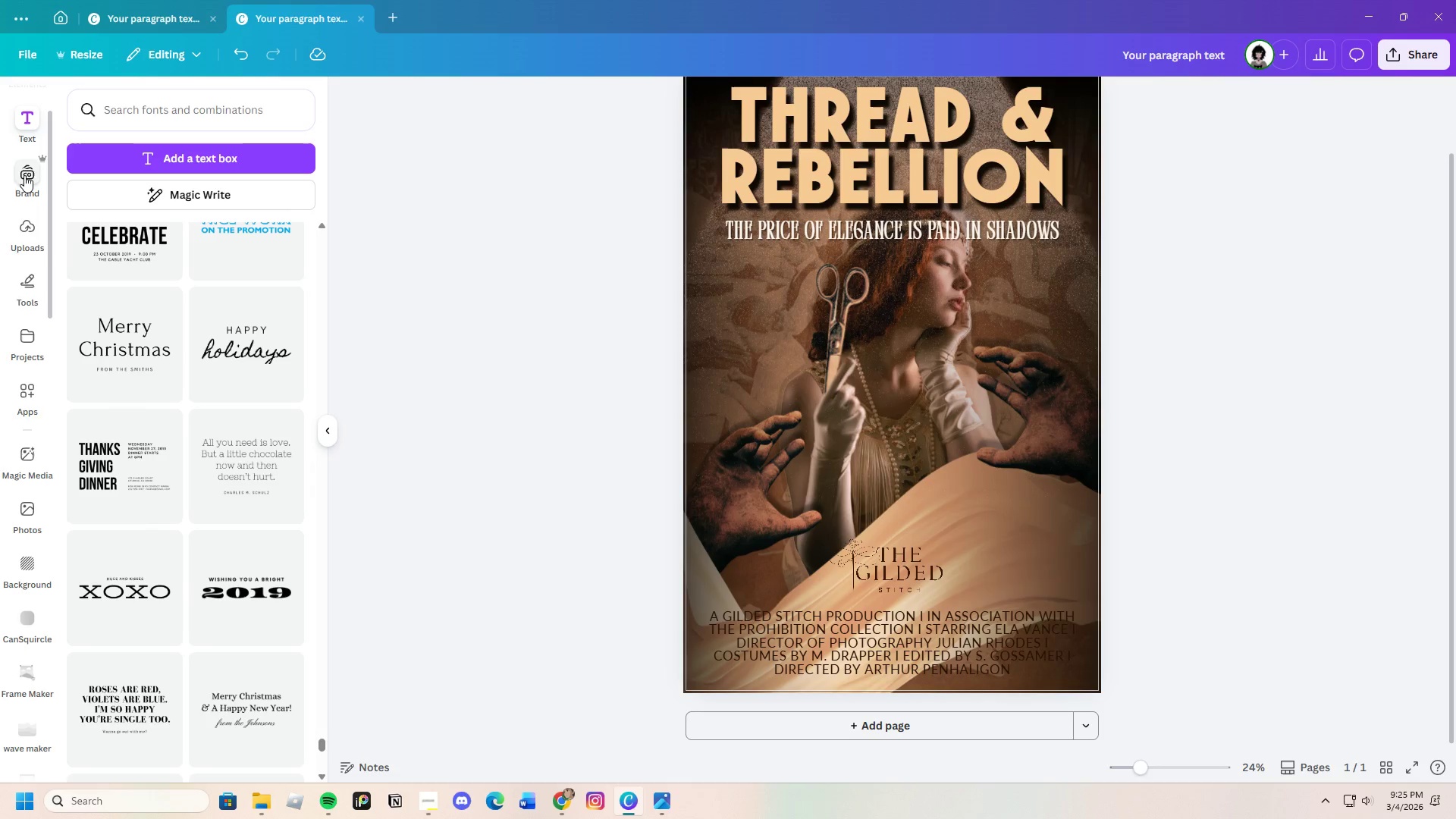 
left_click([17, 228])
 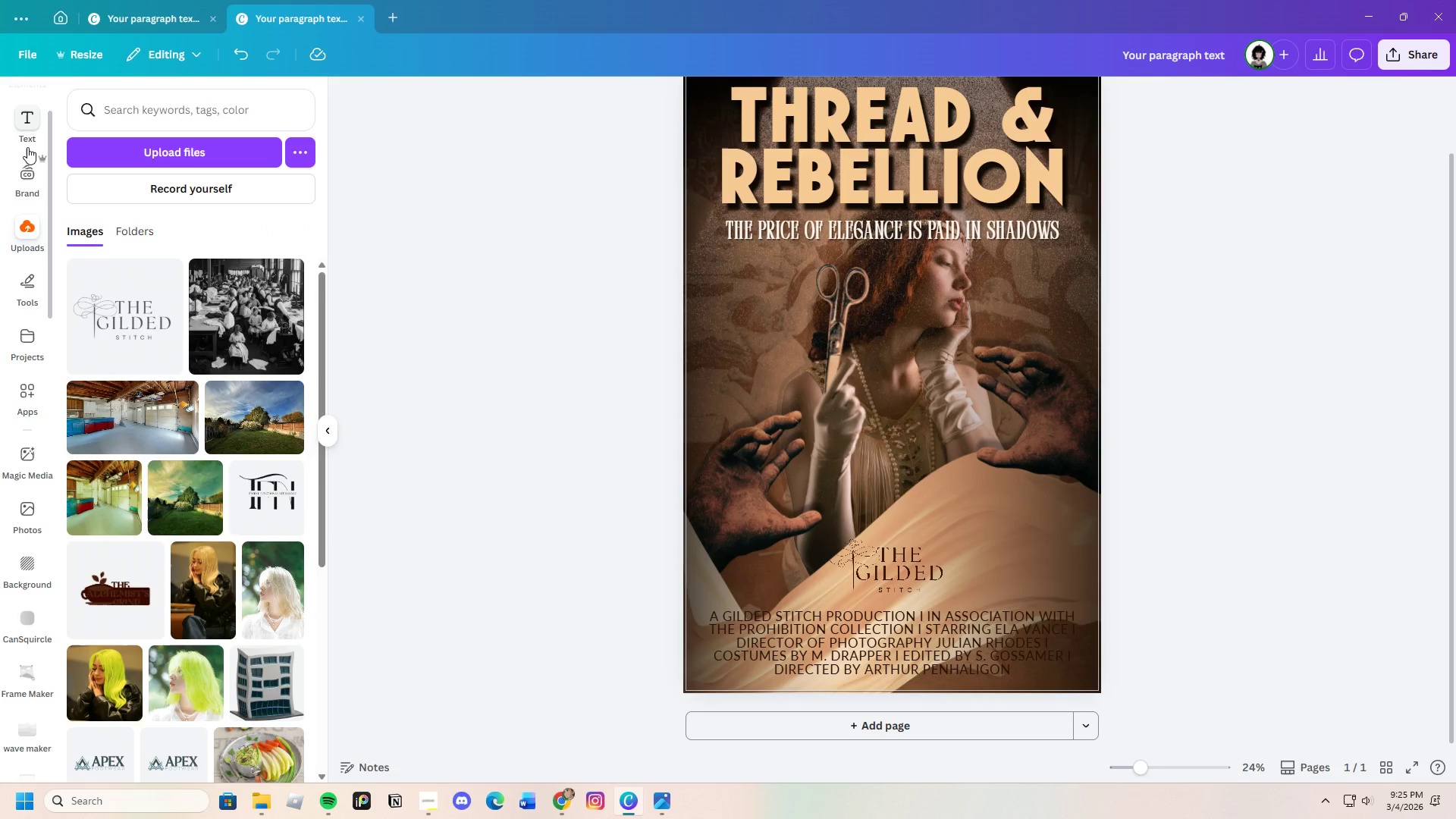 
scroll: coordinate [14, 262], scroll_direction: up, amount: 6.0
 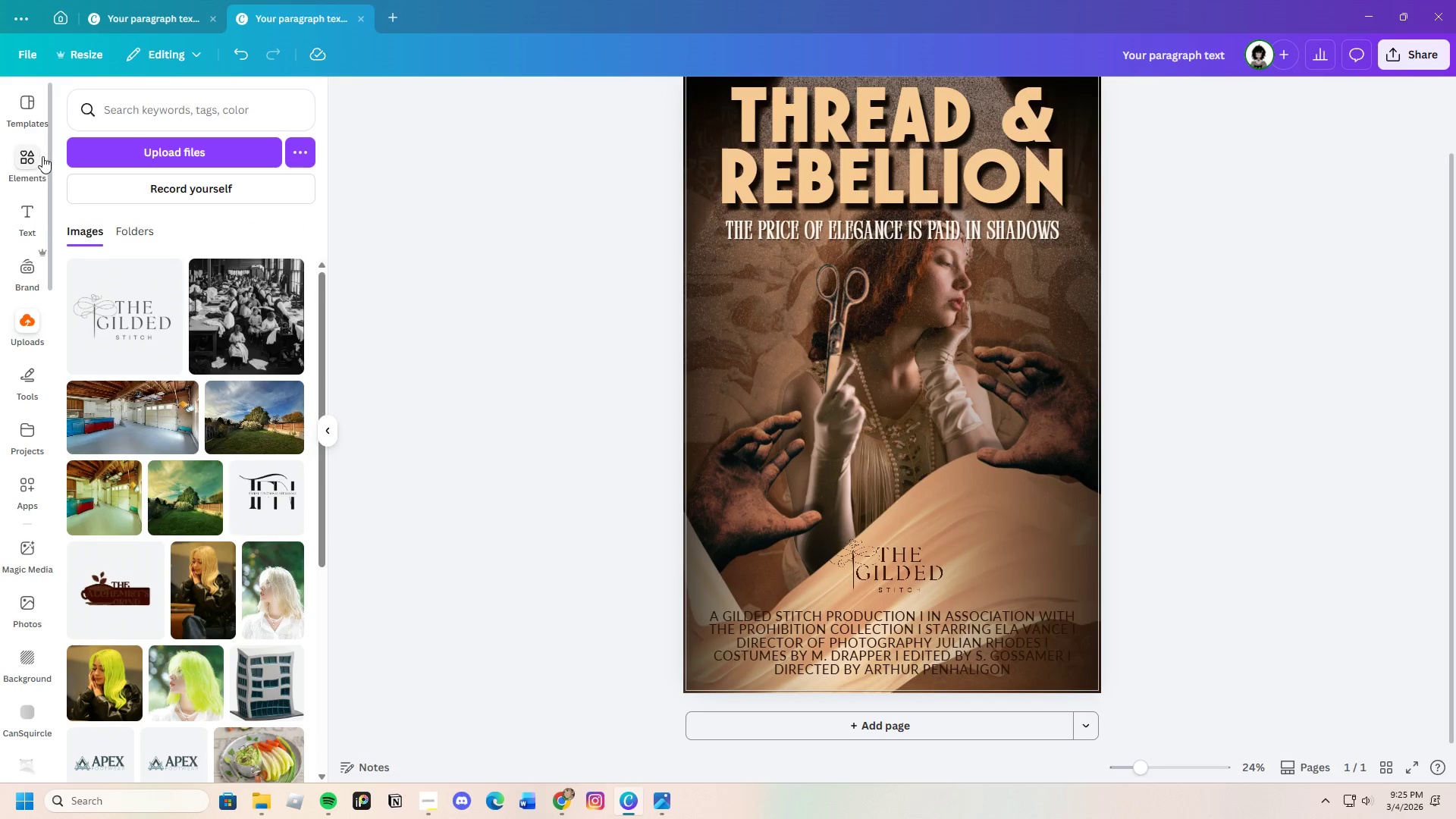 
left_click([40, 152])
 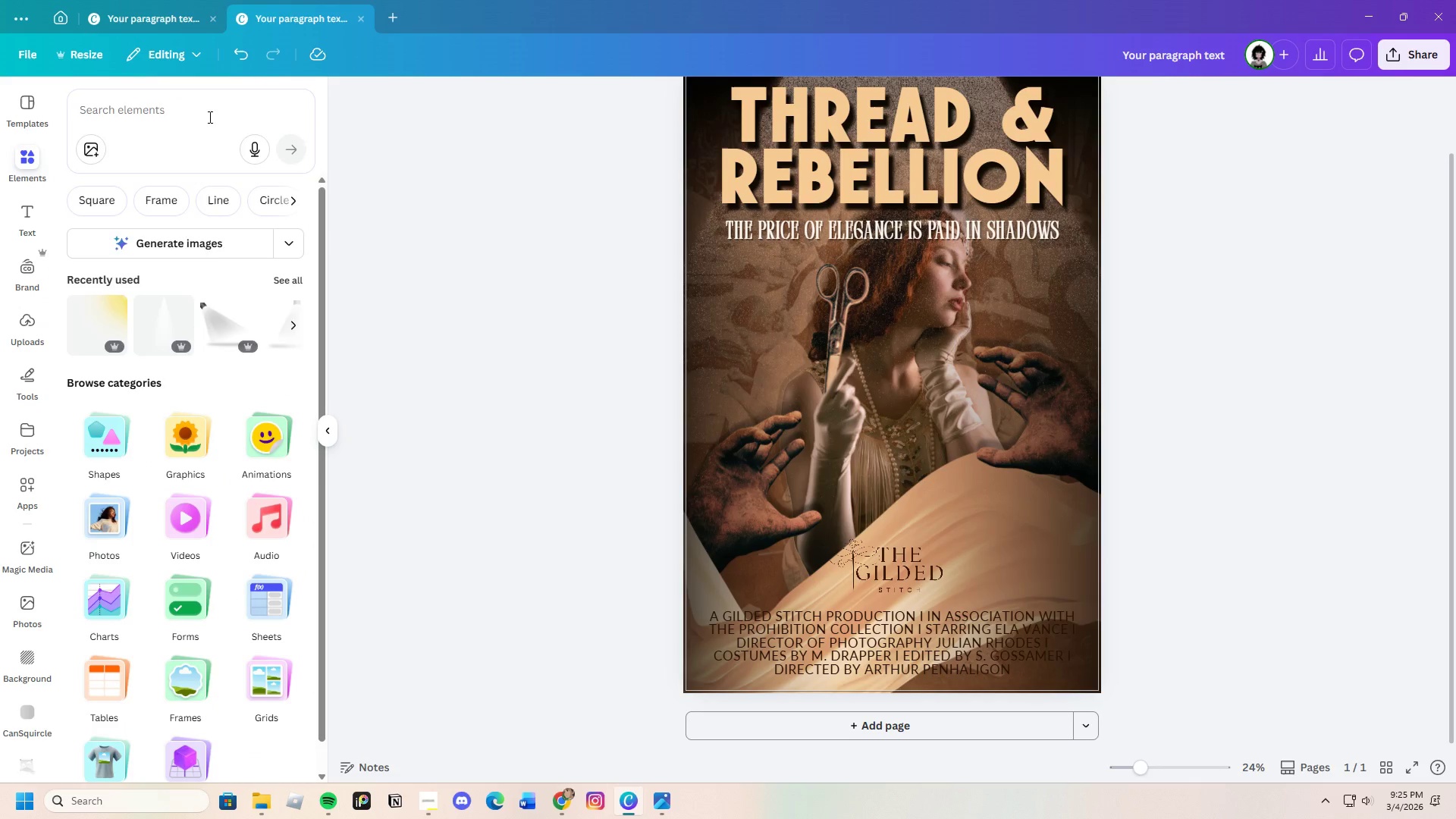 
left_click([209, 117])
 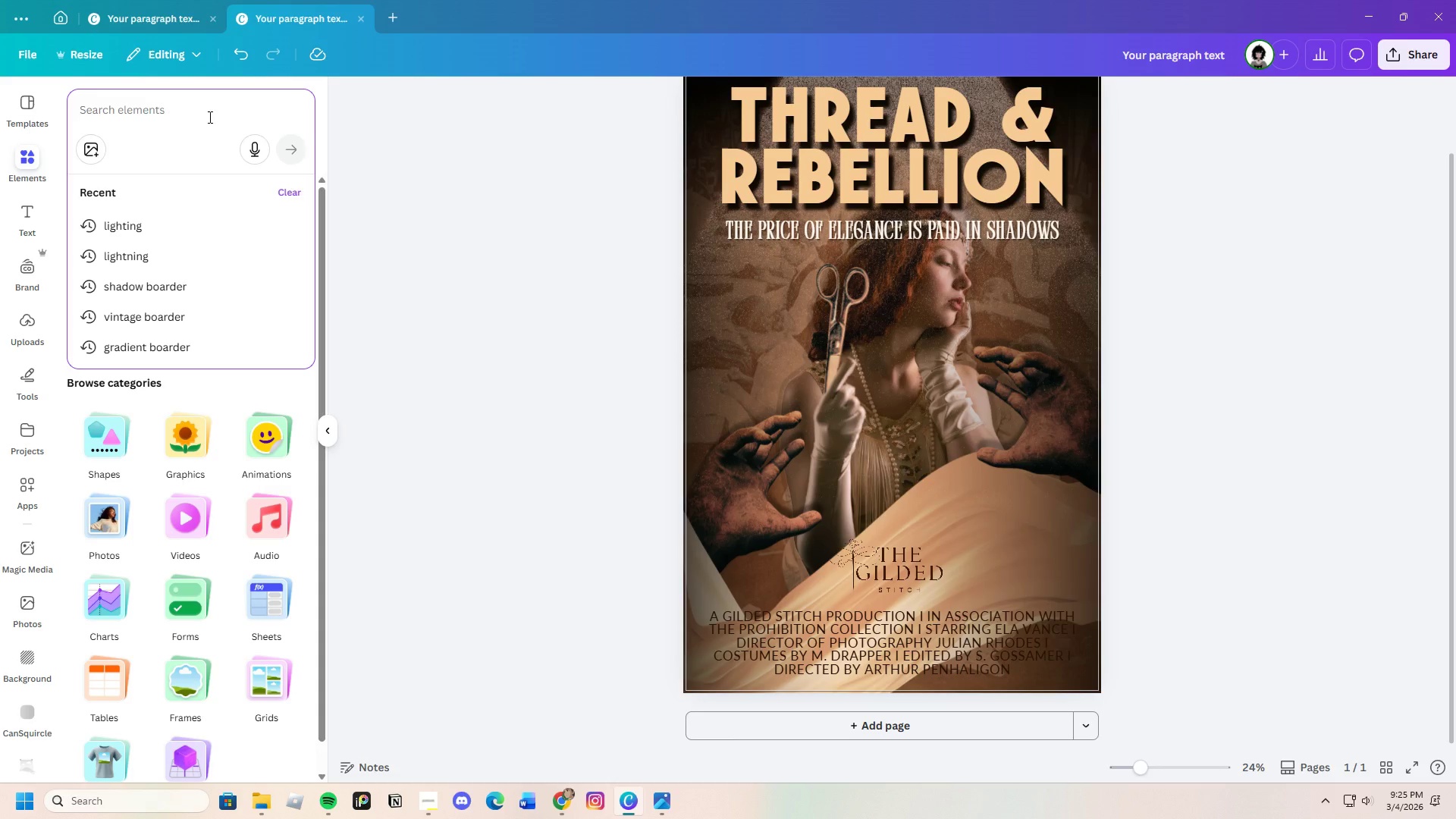 
type(shadow)
 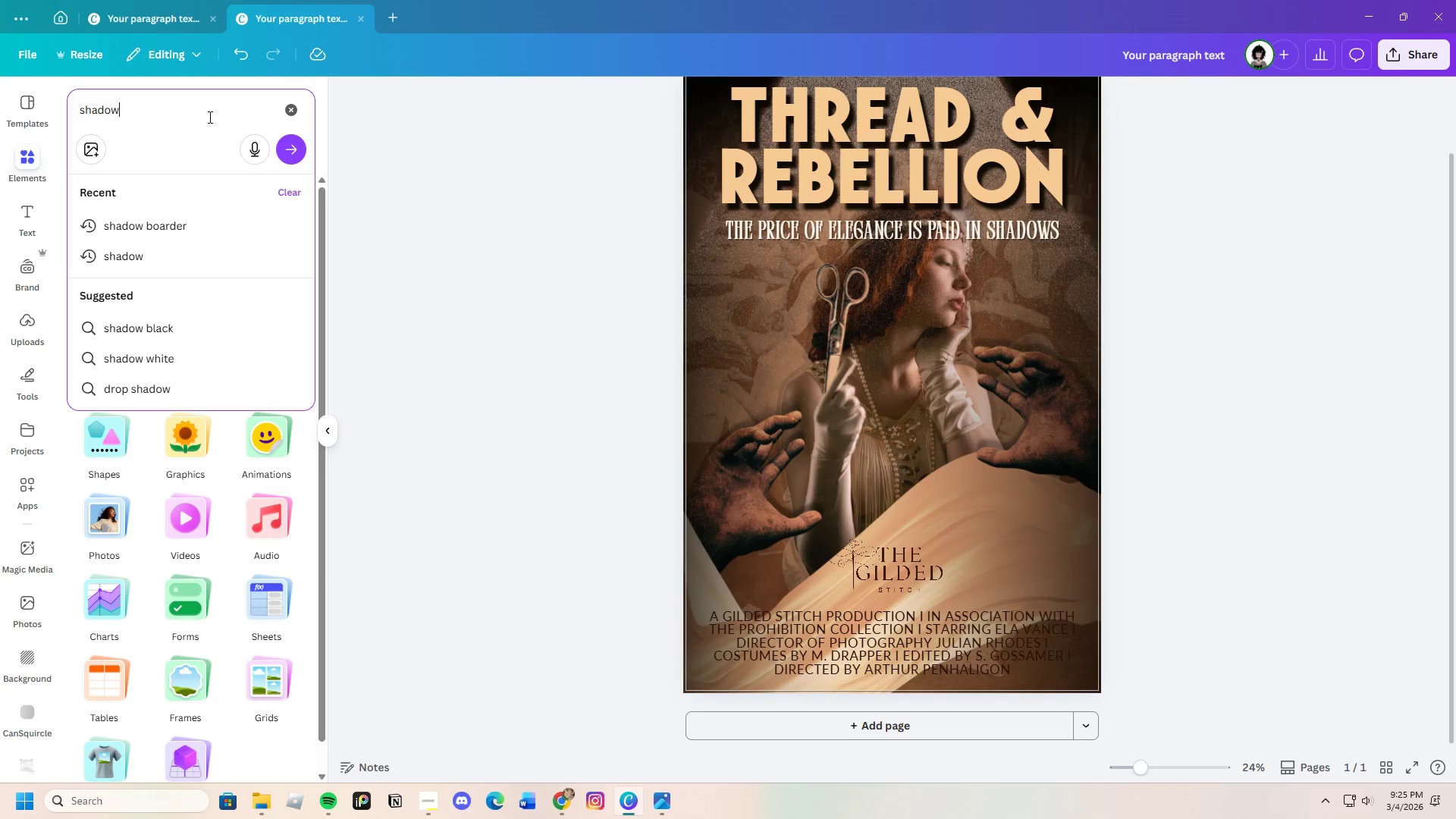 
key(Enter)
 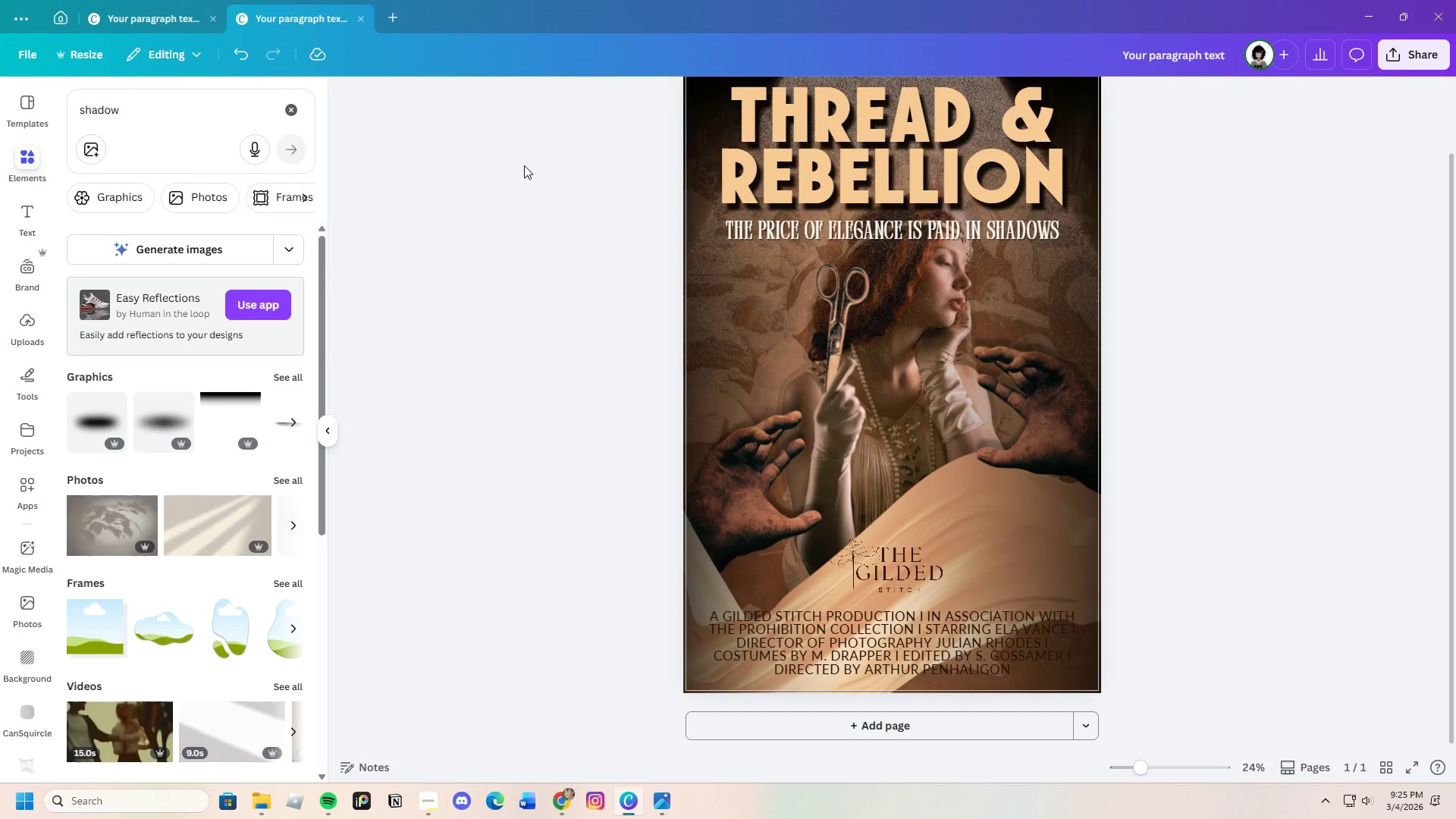 
left_click([473, 323])
 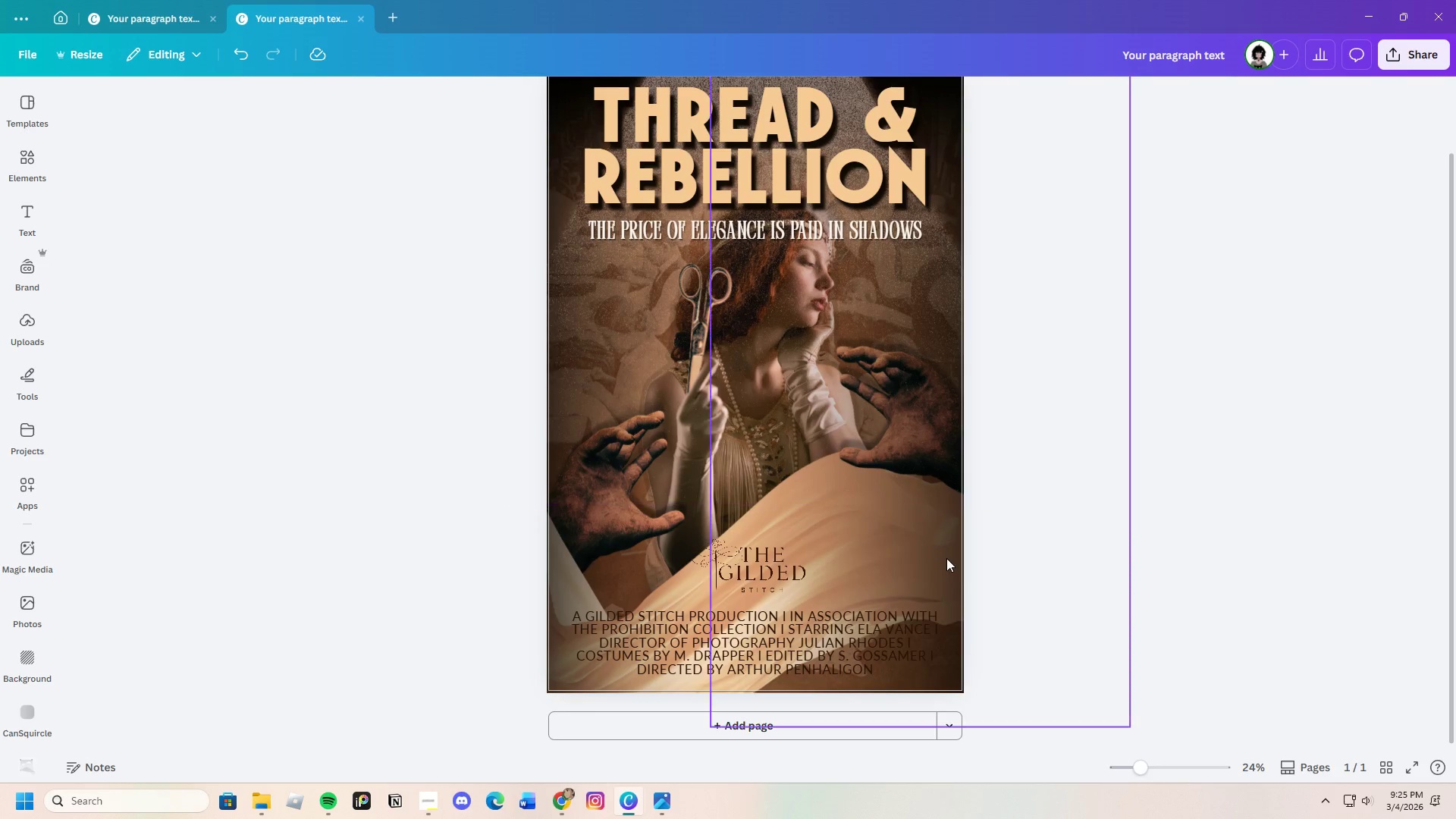 
left_click([937, 541])
 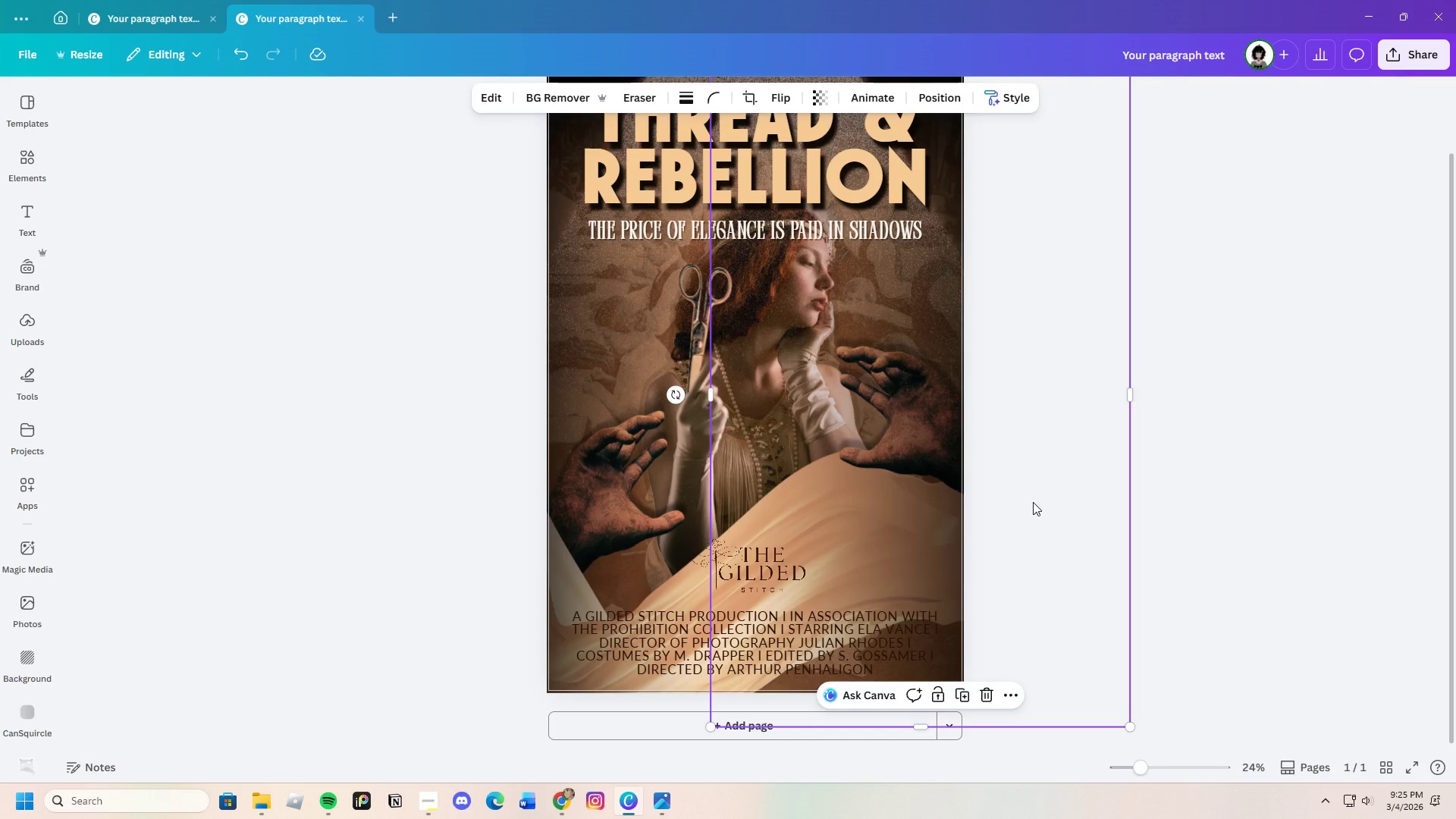 
key(Control+C)
 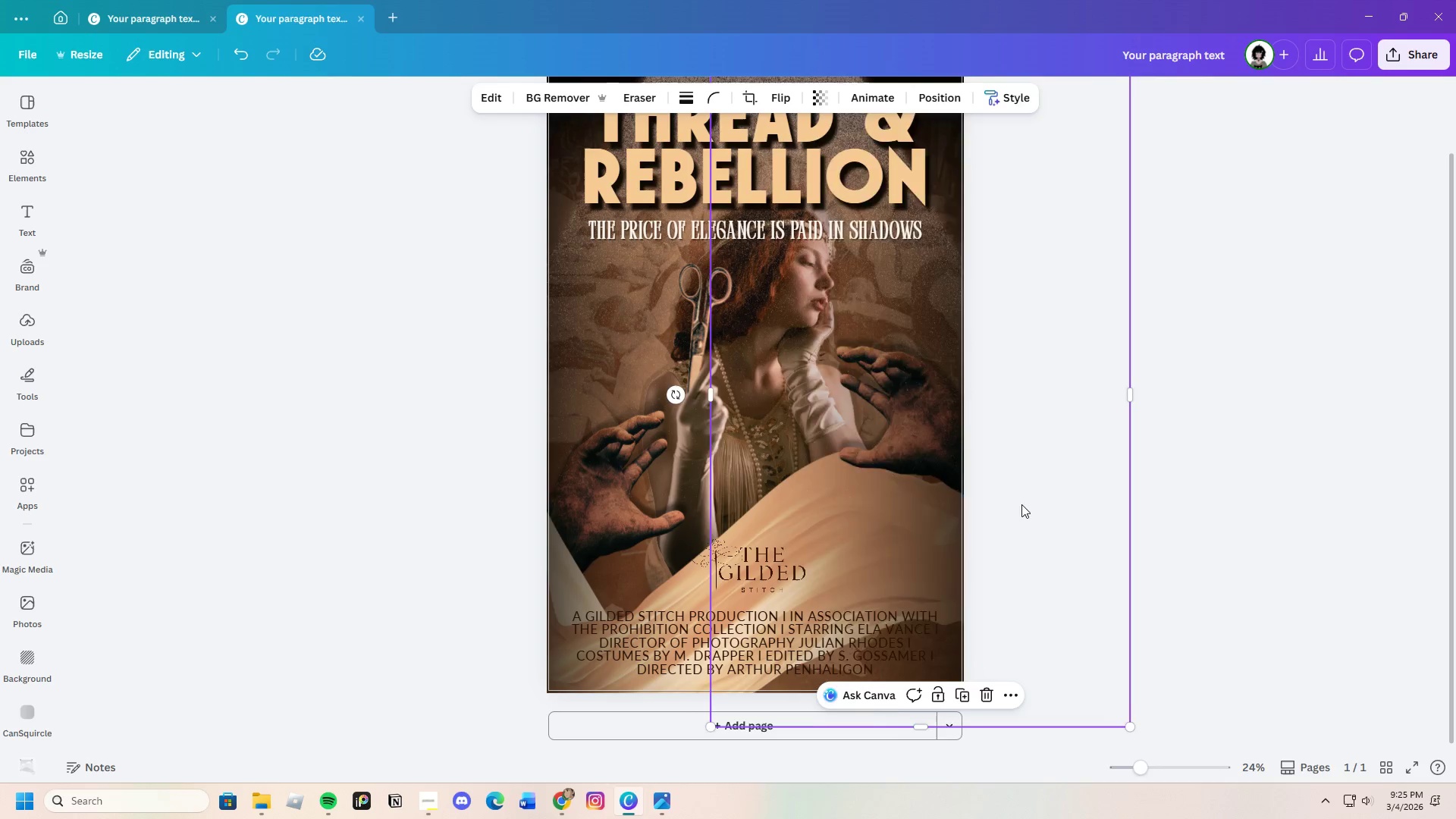 
key(Control+V)
 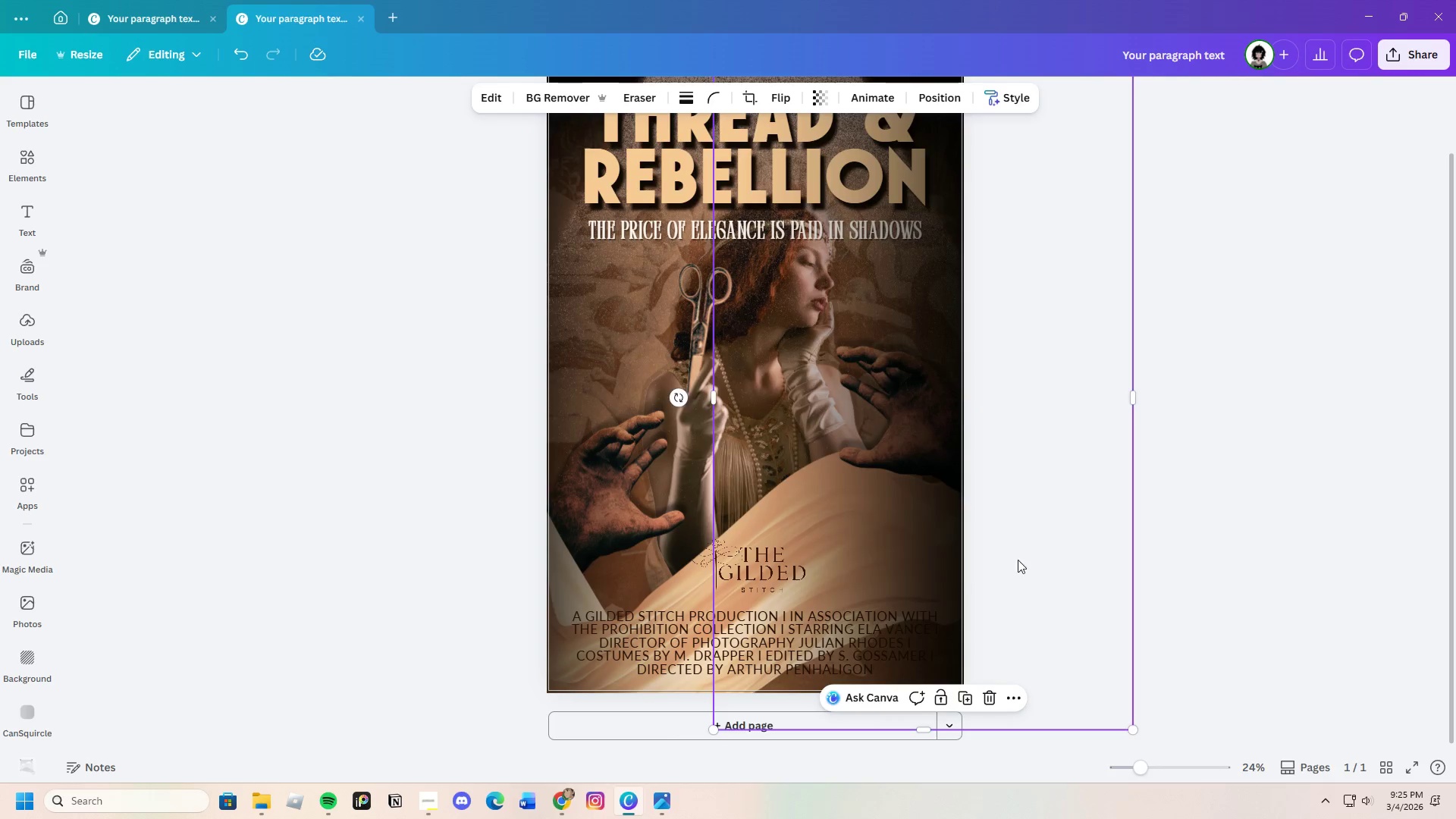 
left_click_drag(start_coordinate=[1045, 547], to_coordinate=[877, 591])
 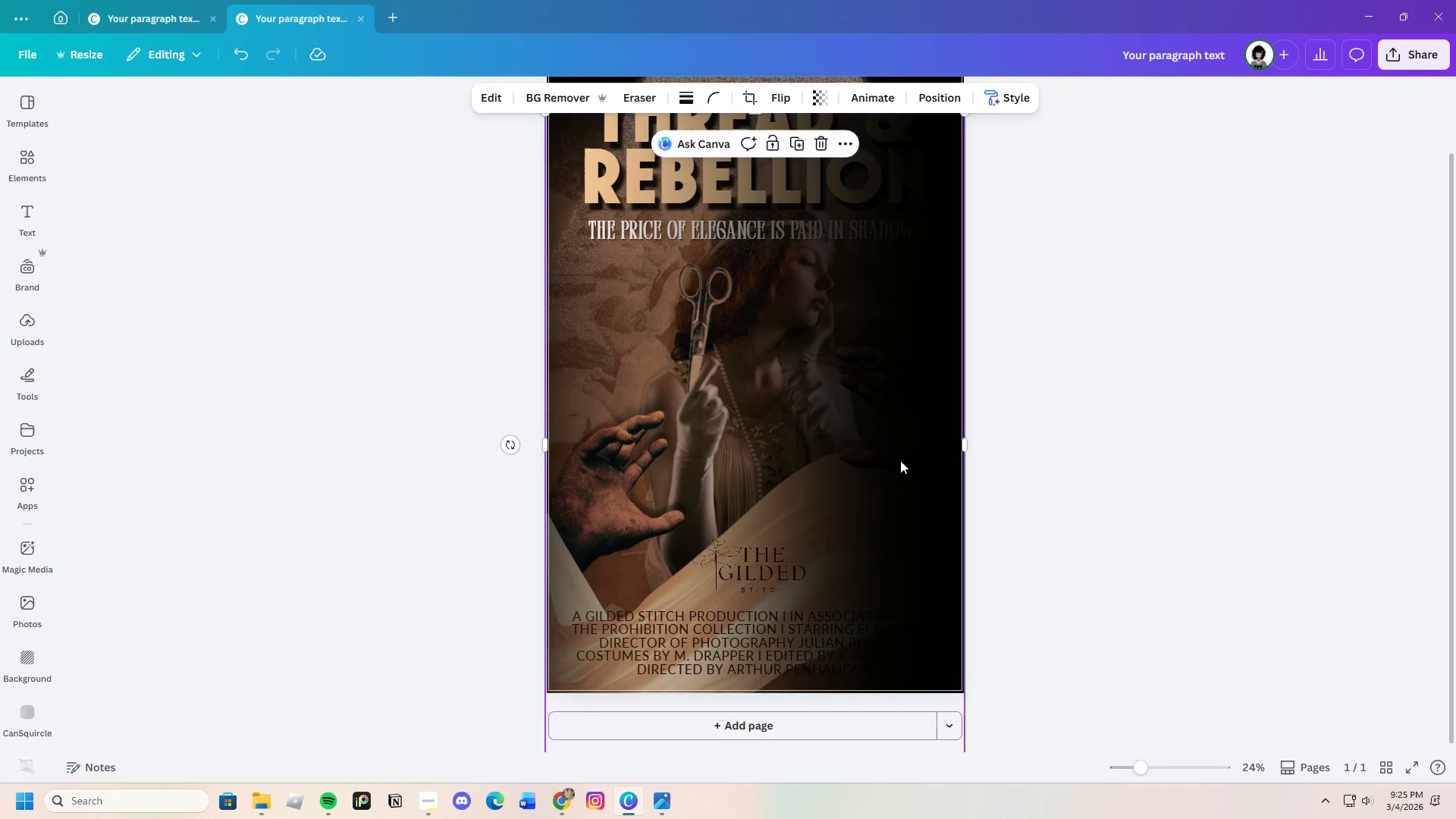 
left_click_drag(start_coordinate=[900, 460], to_coordinate=[1065, 398])
 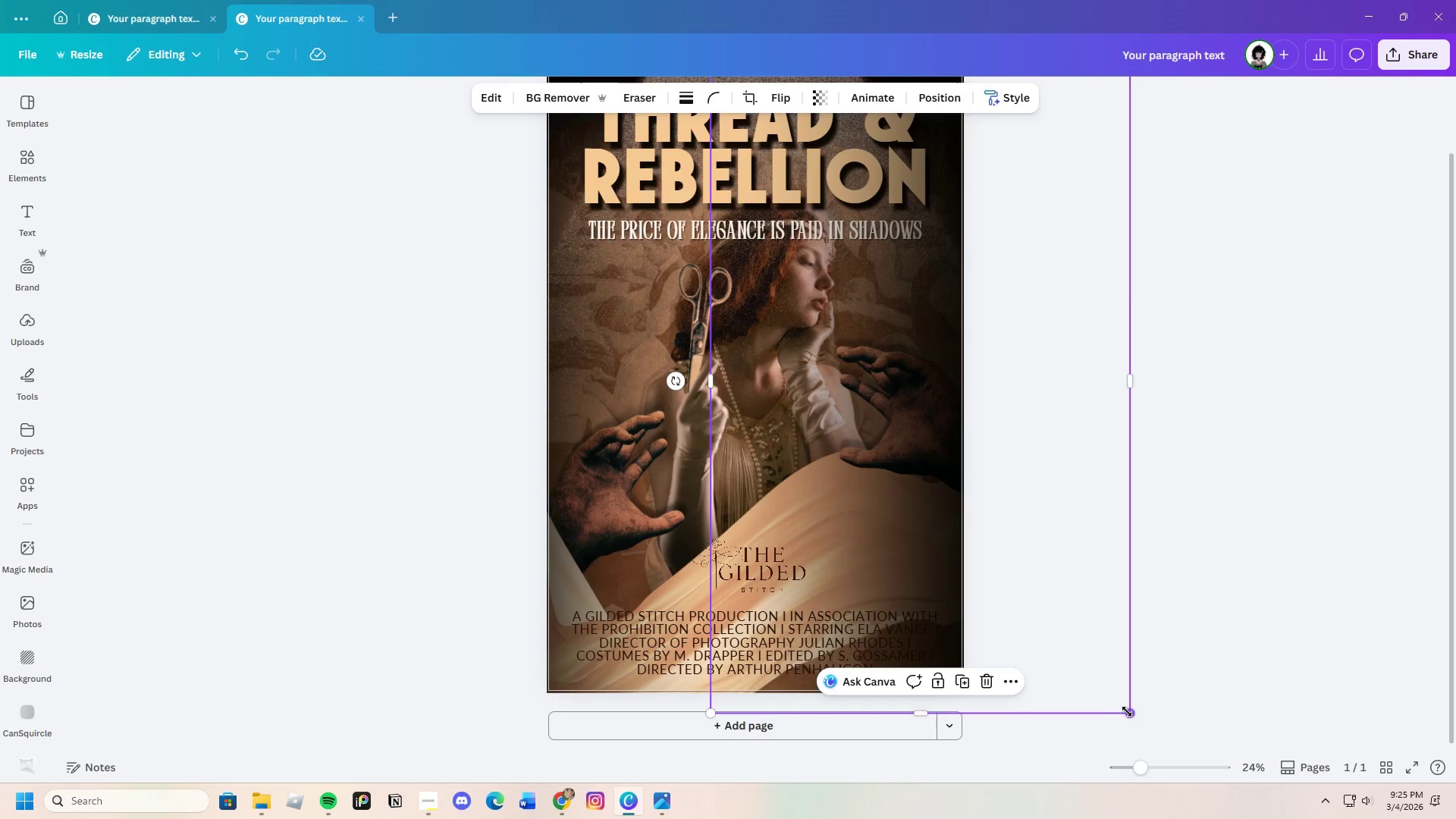 
left_click_drag(start_coordinate=[1128, 711], to_coordinate=[1004, 458])
 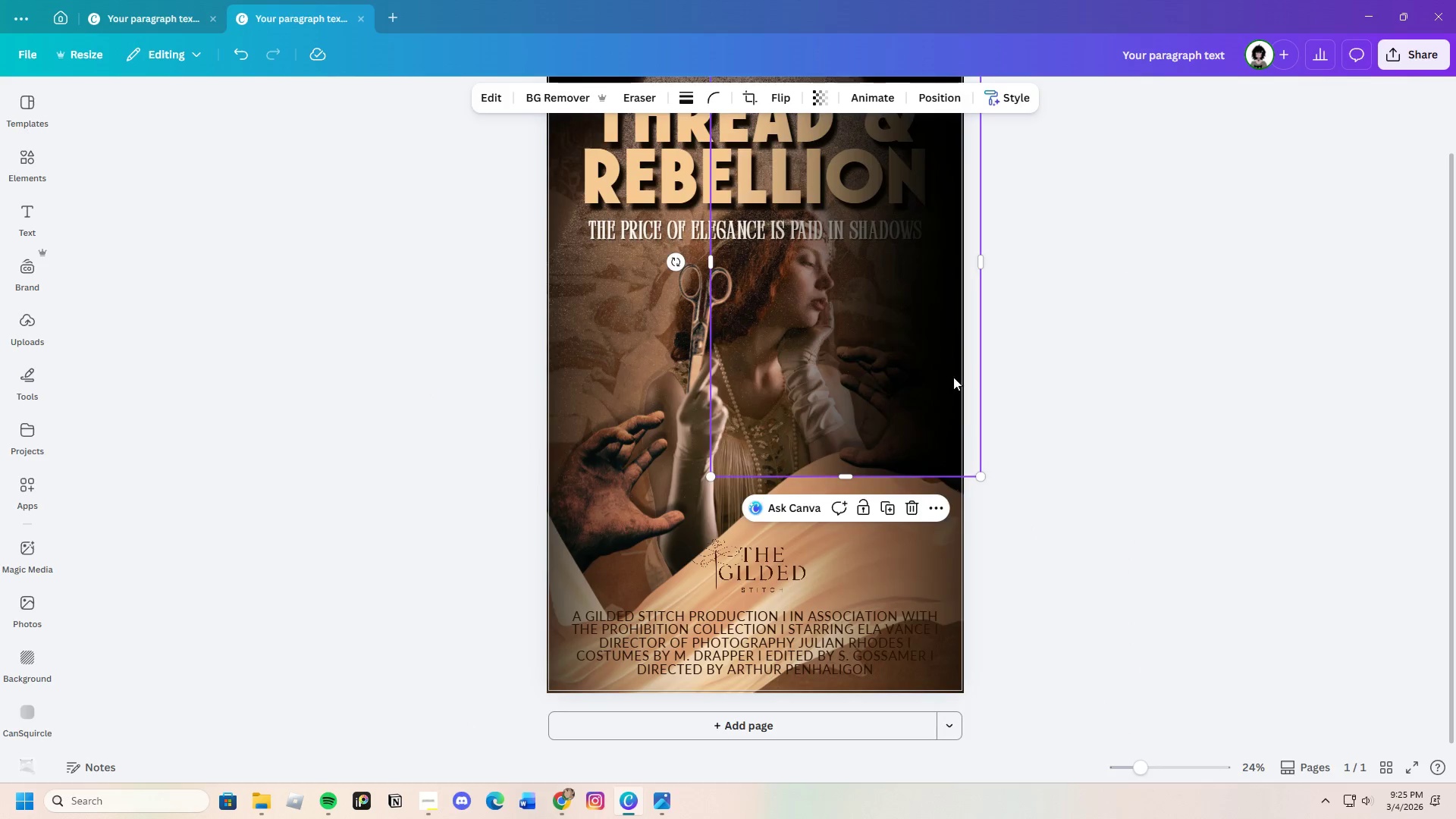 
left_click_drag(start_coordinate=[952, 366], to_coordinate=[961, 538])
 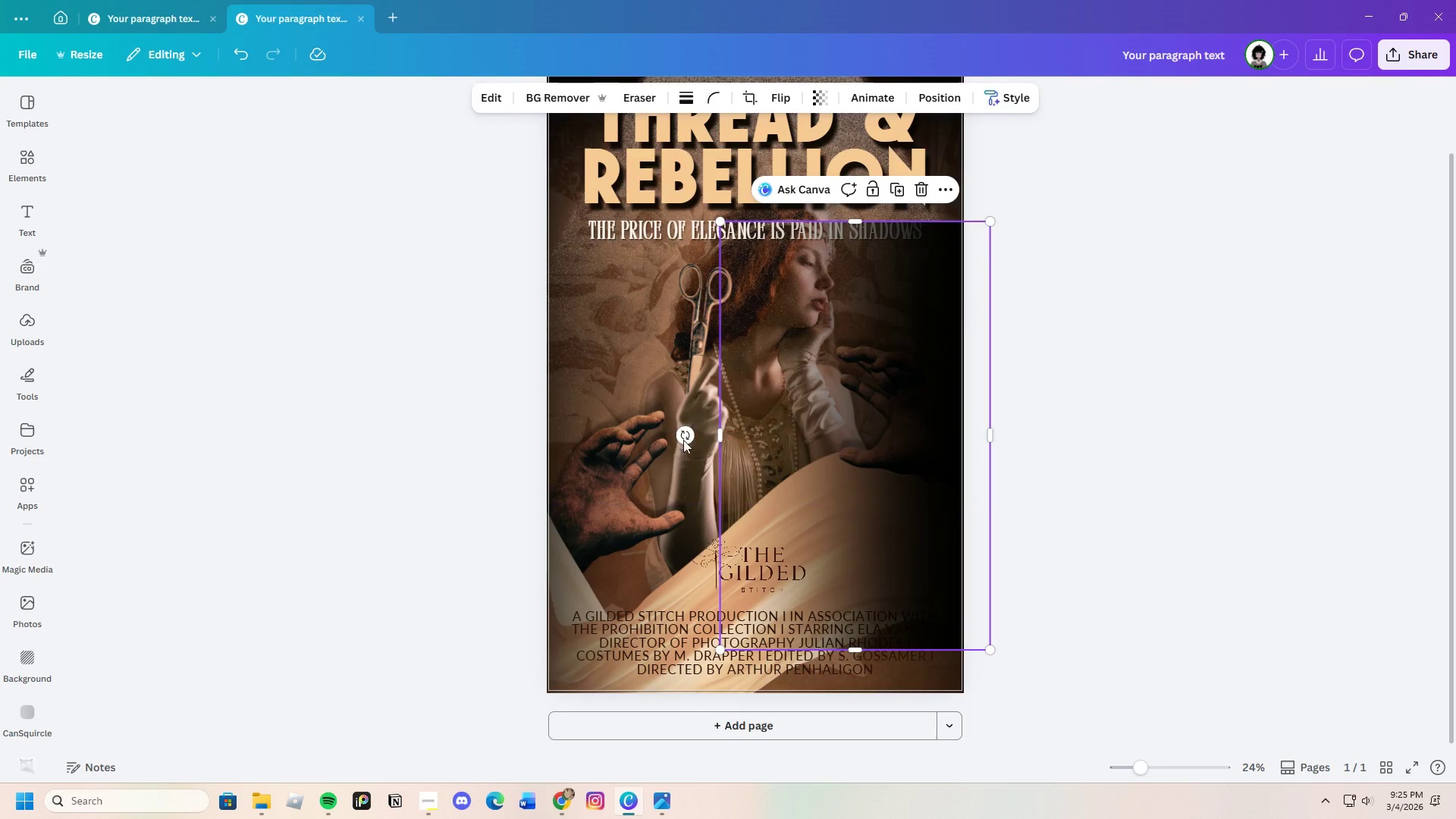 
left_click_drag(start_coordinate=[683, 434], to_coordinate=[859, 303])
 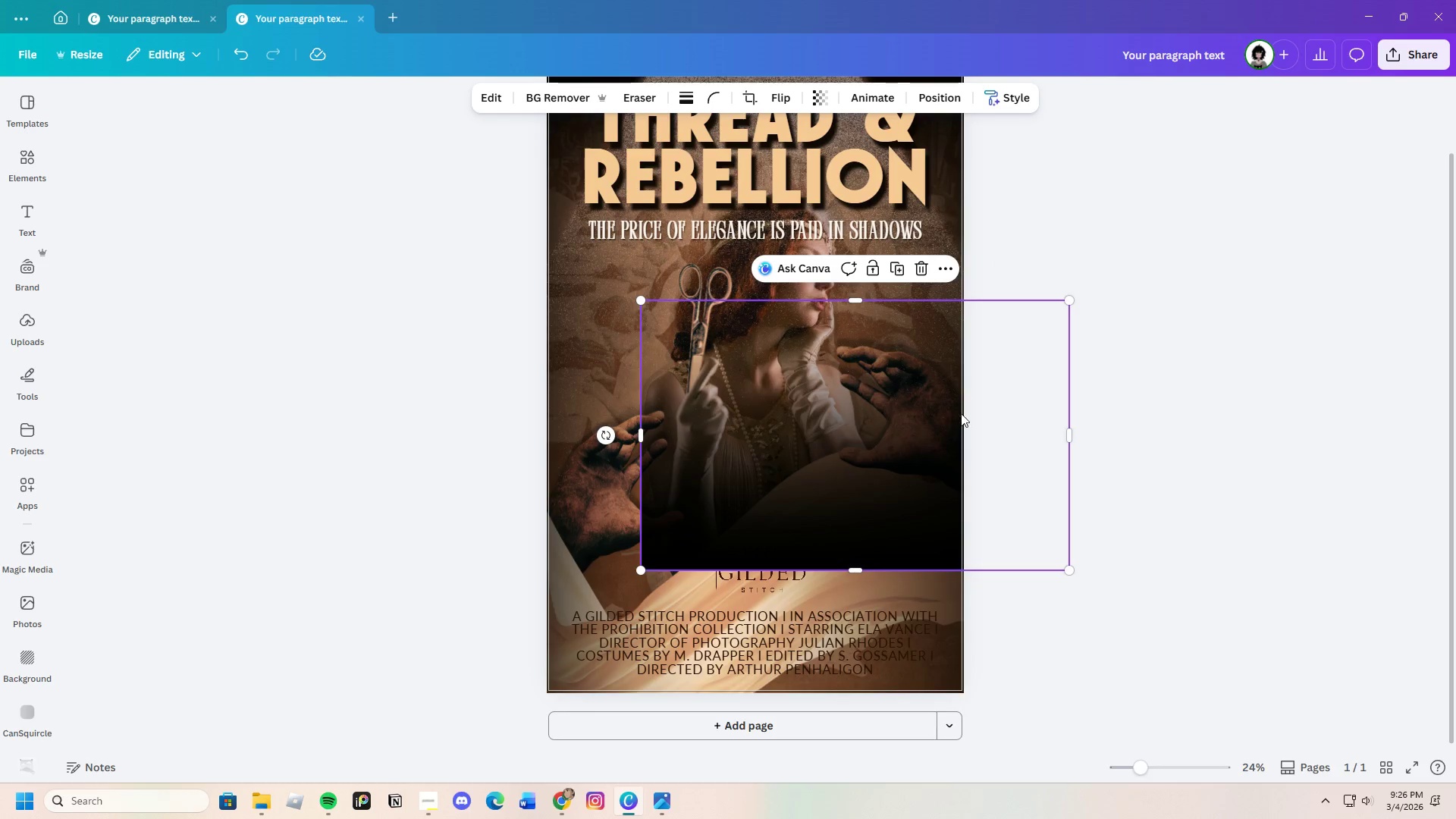 
left_click_drag(start_coordinate=[961, 413], to_coordinate=[866, 542])
 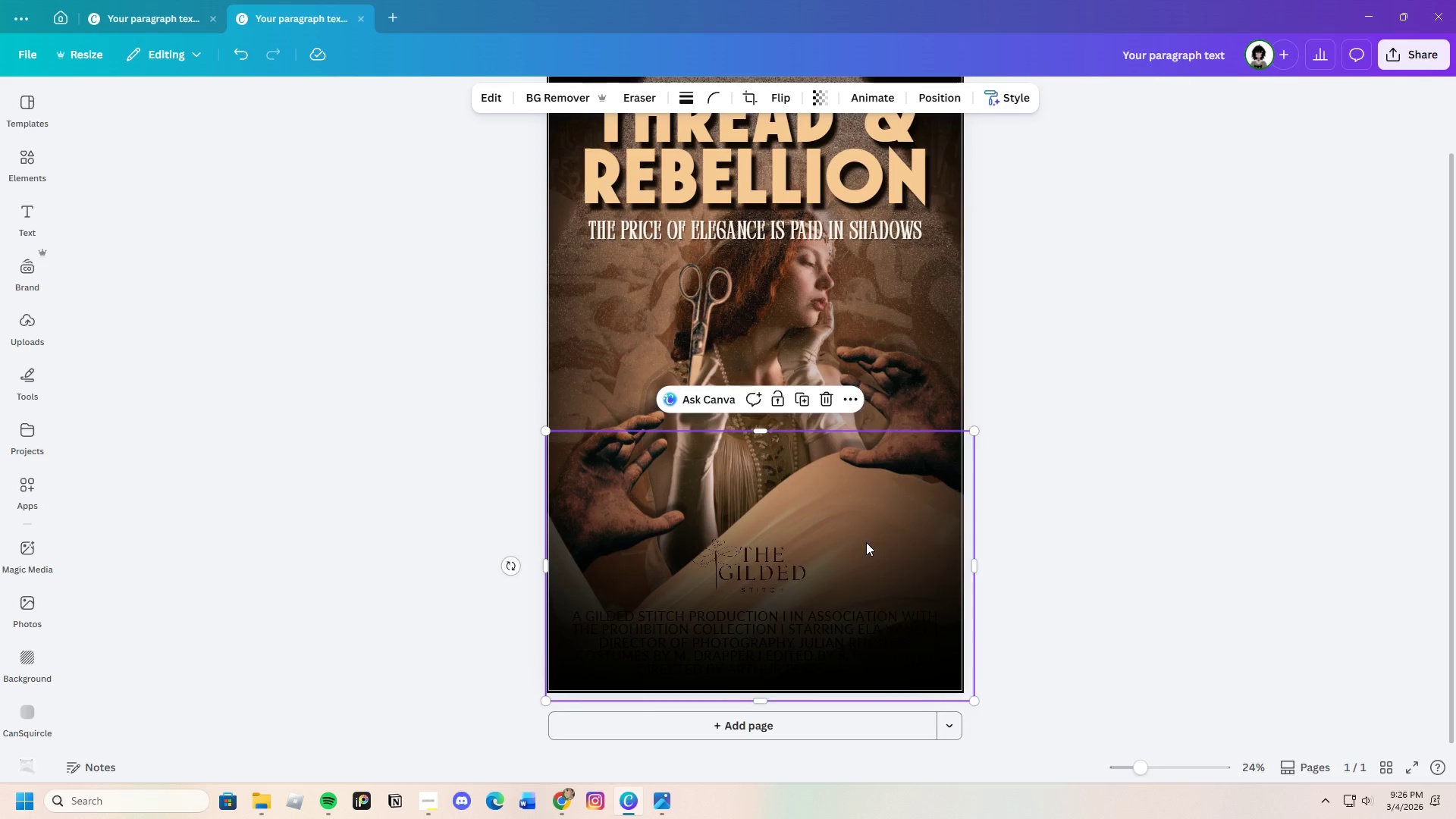 
right_click([866, 542])
 